 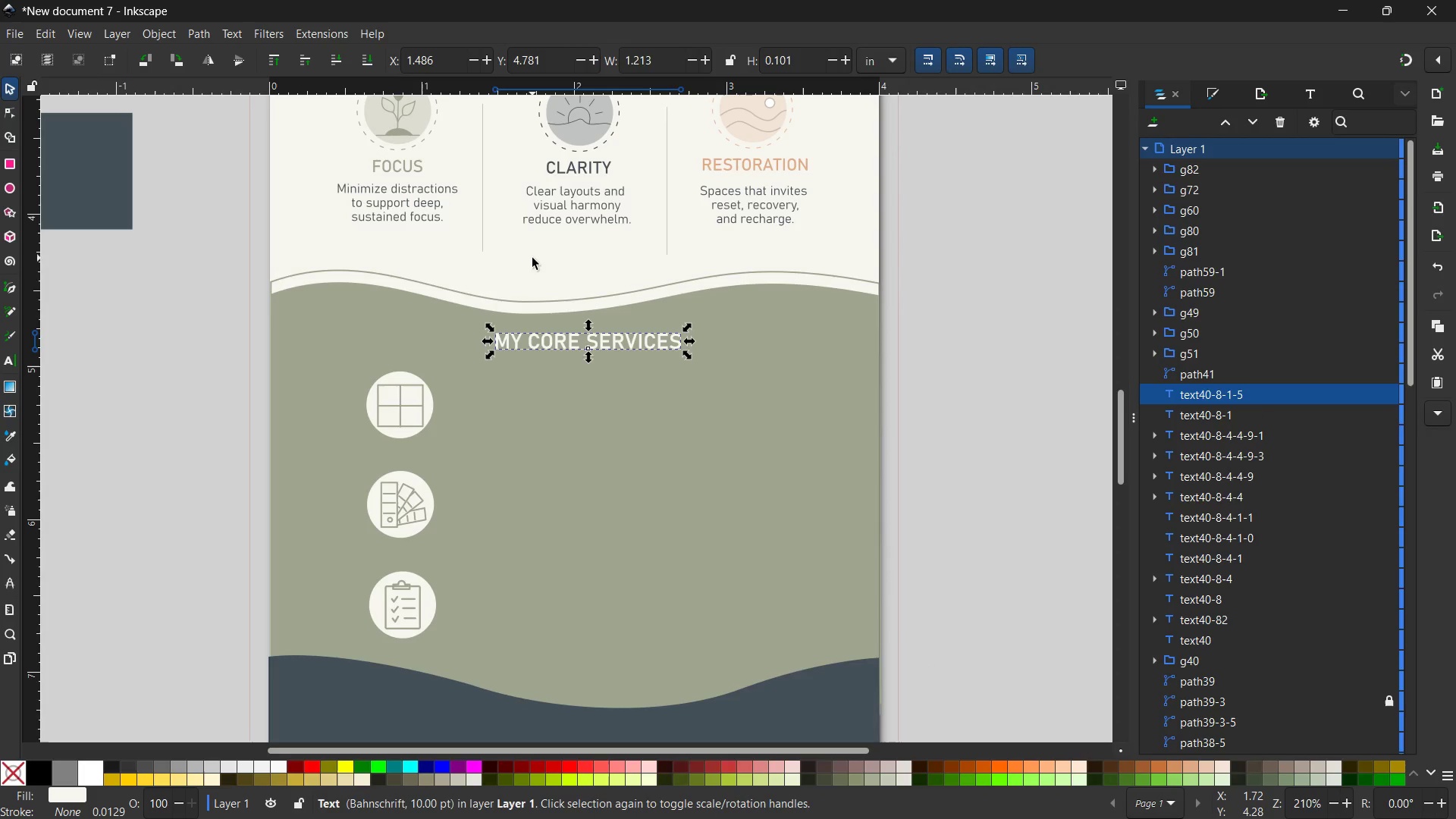 
key(Control+C)
 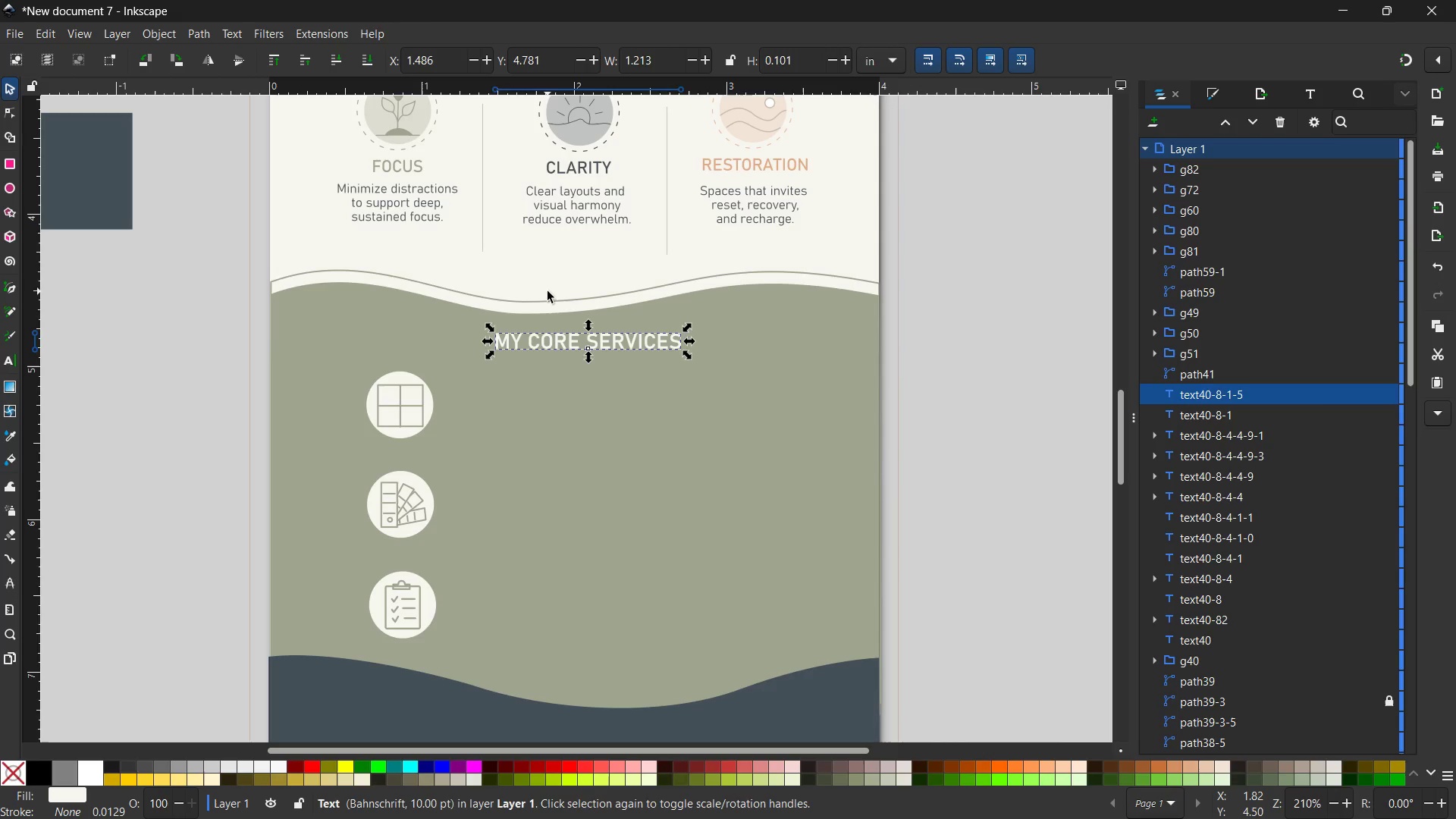 
key(Control+V)
 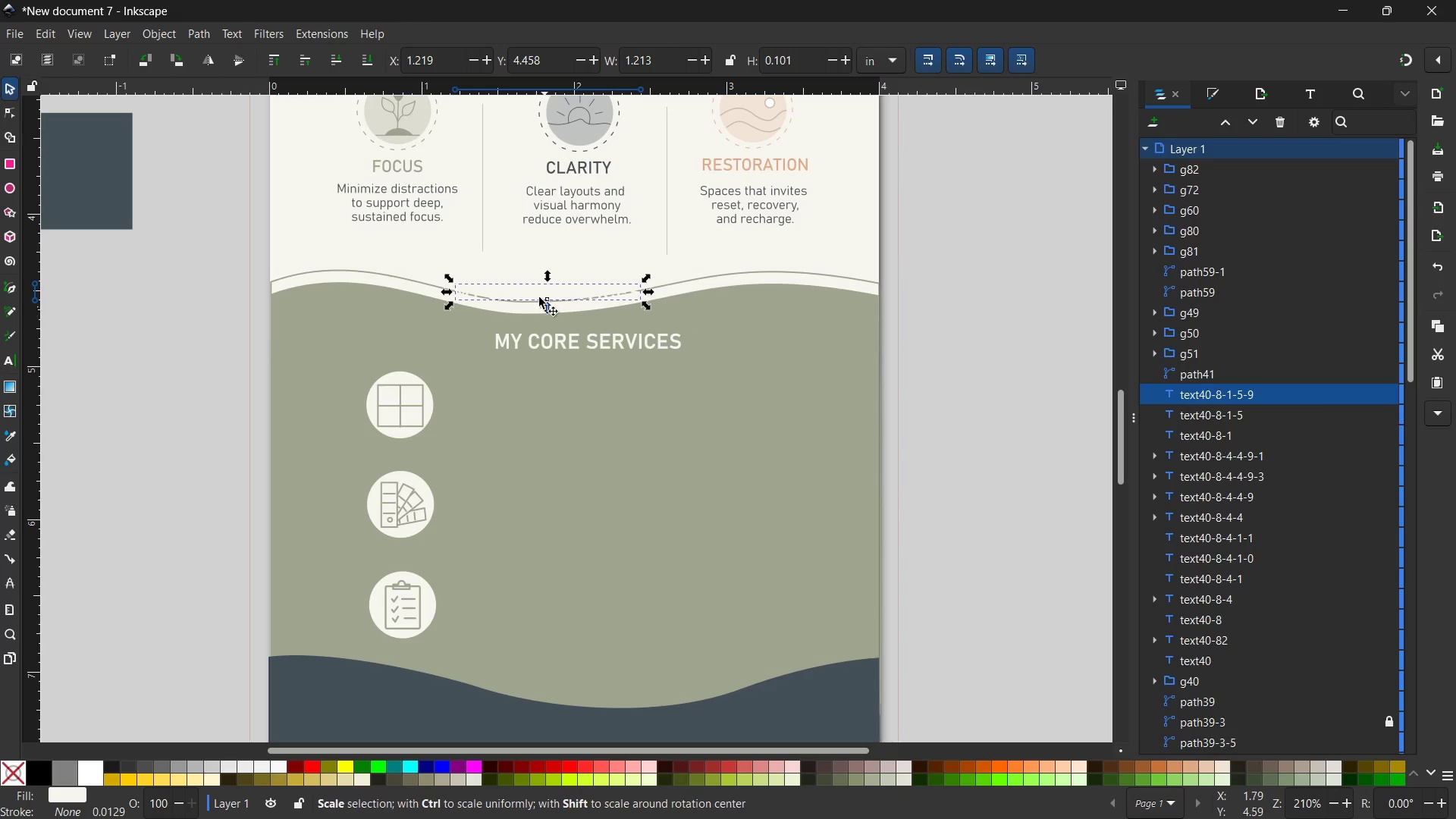 
left_click_drag(start_coordinate=[537, 293], to_coordinate=[544, 399])
 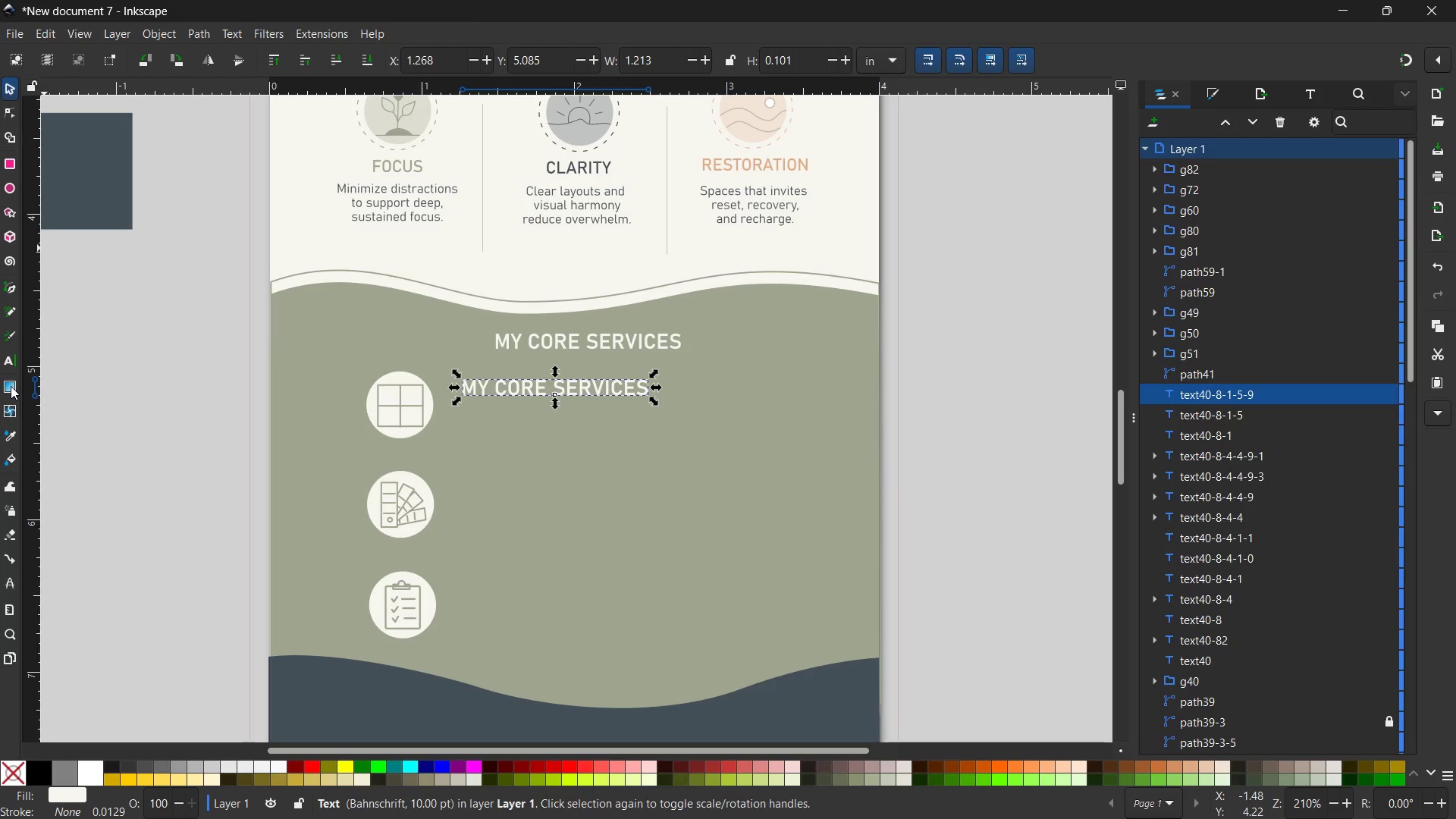 
left_click([8, 366])
 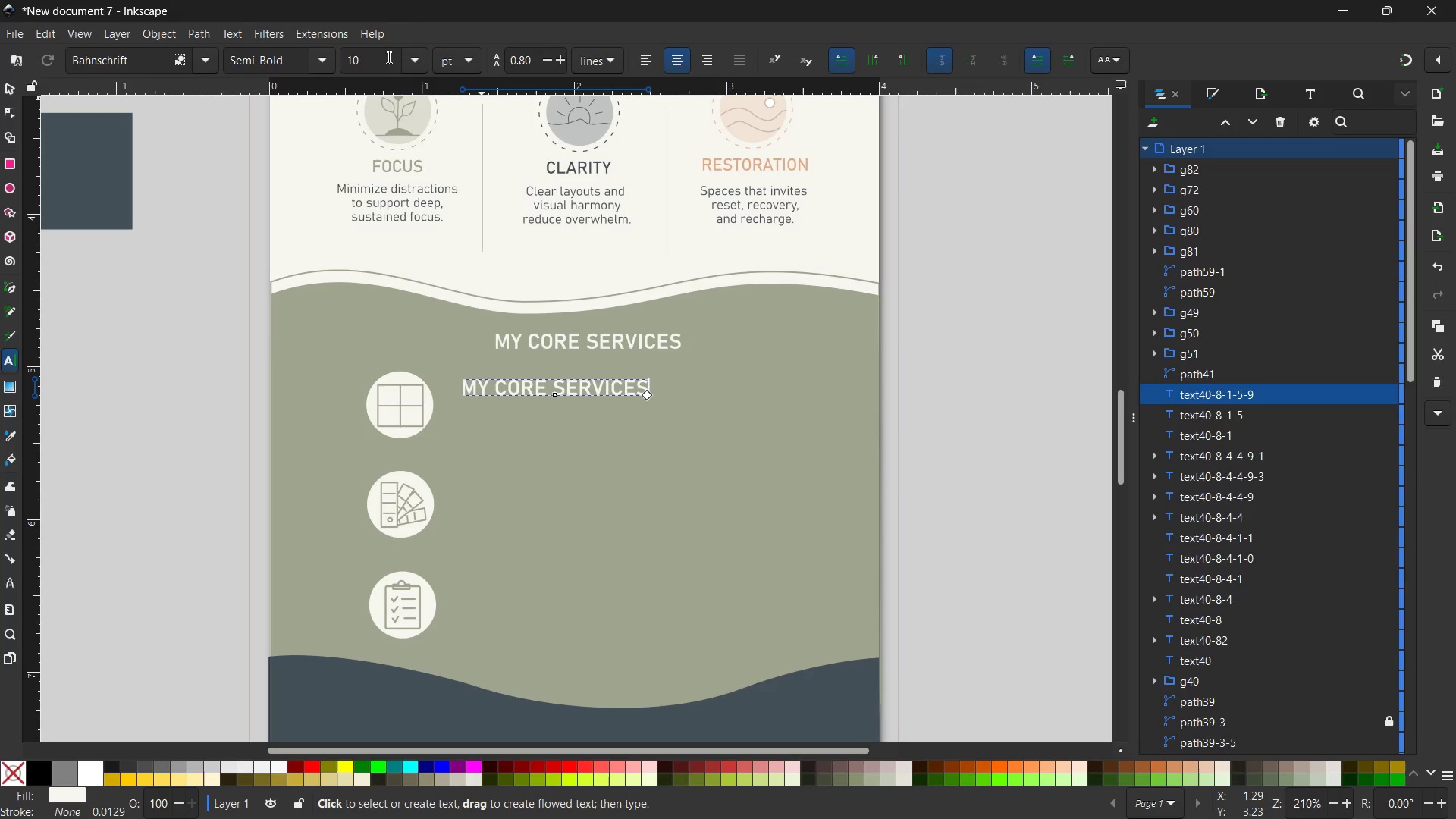 
left_click([412, 58])
 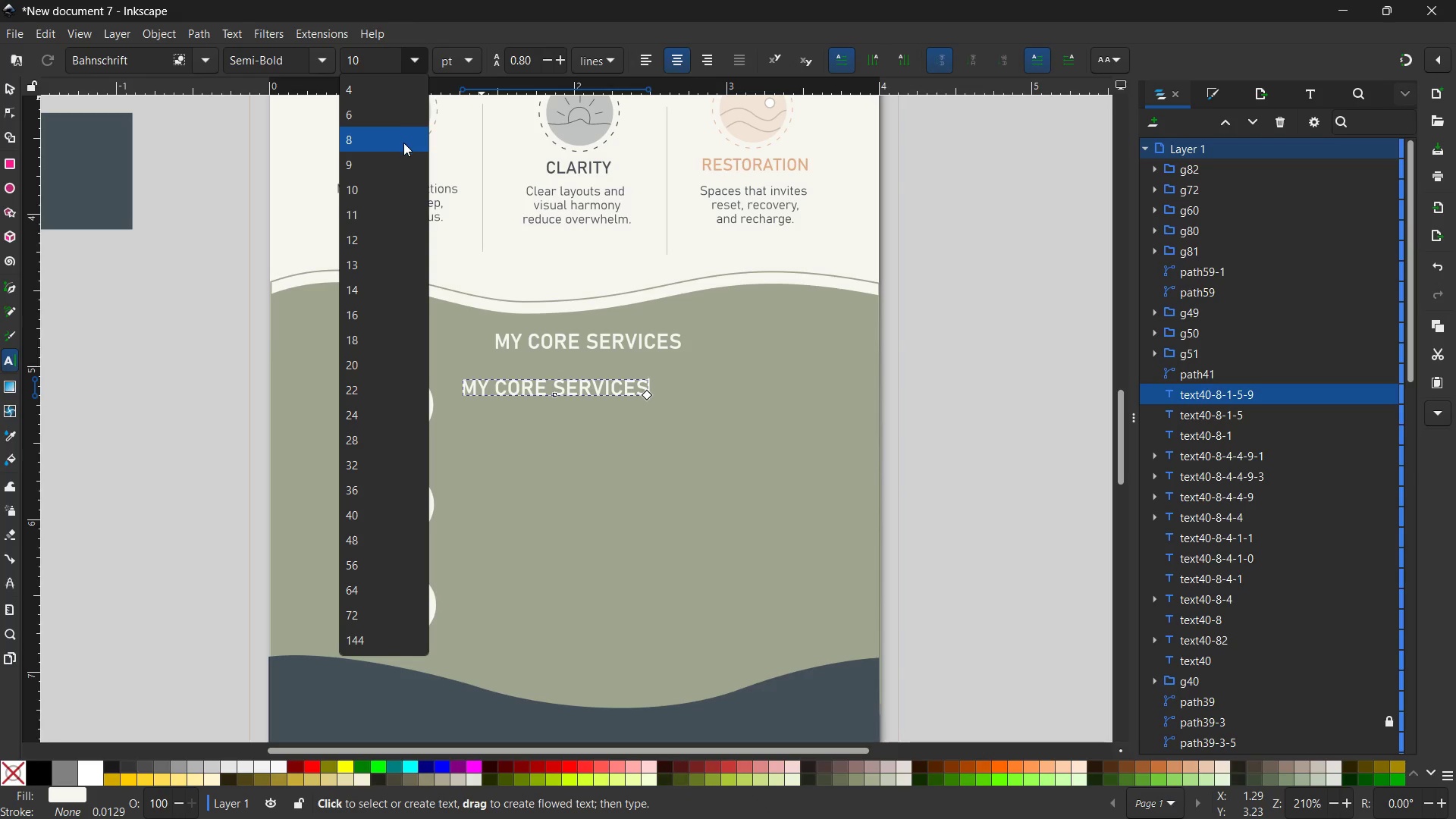 
left_click([403, 144])
 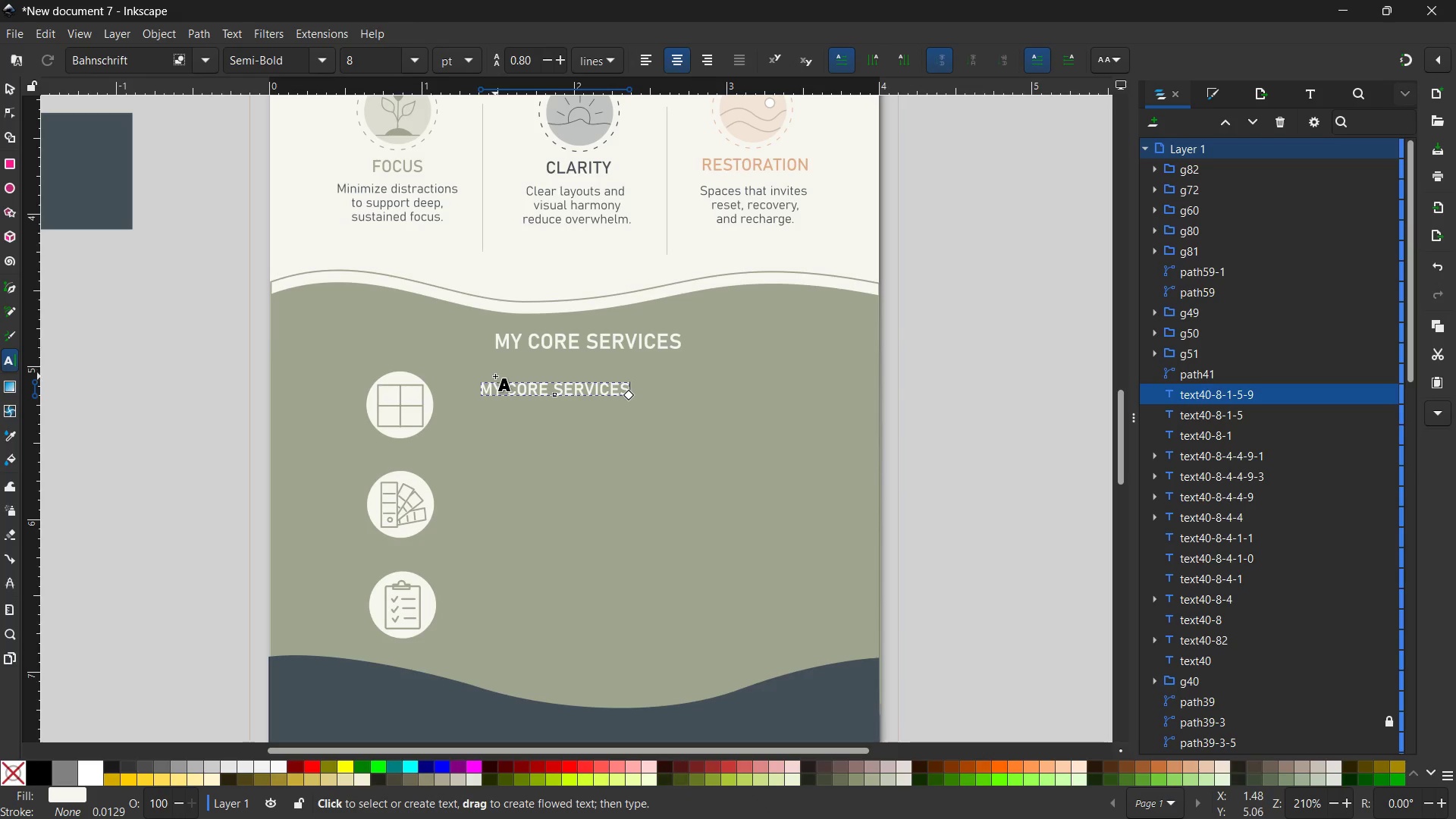 
double_click([497, 386])
 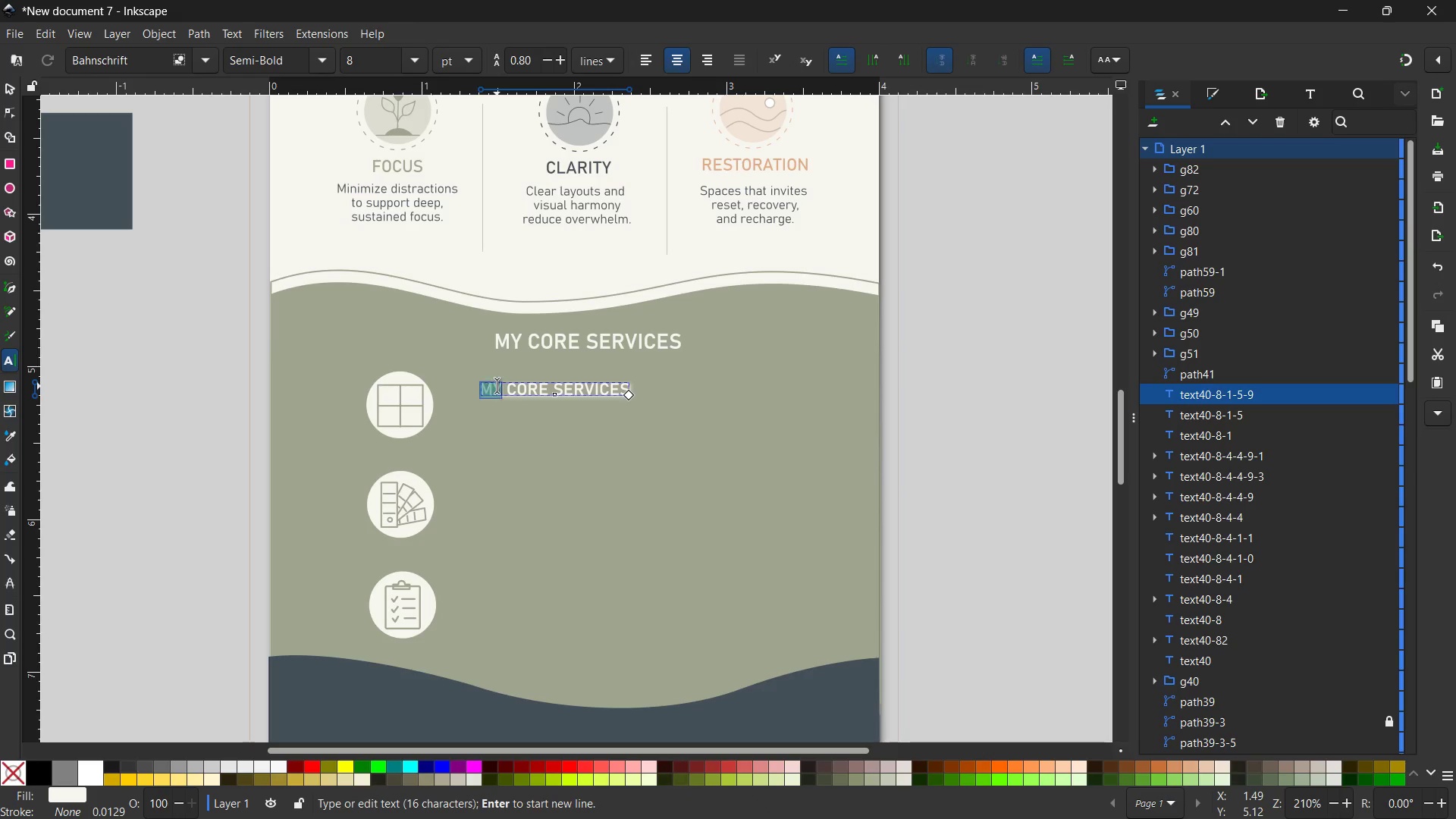 
triple_click([497, 386])
 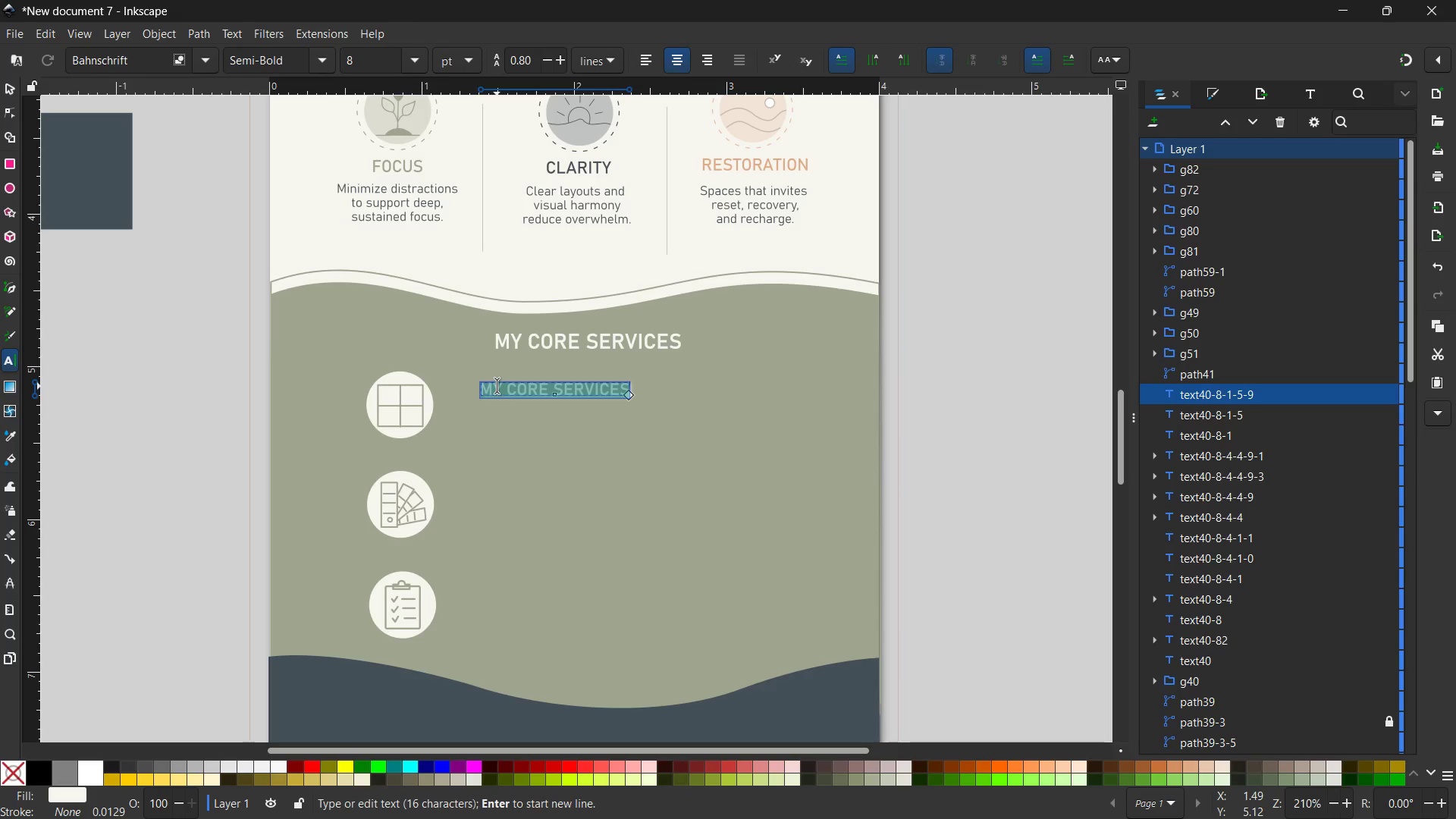 
type(NEURO-INFORMED)
 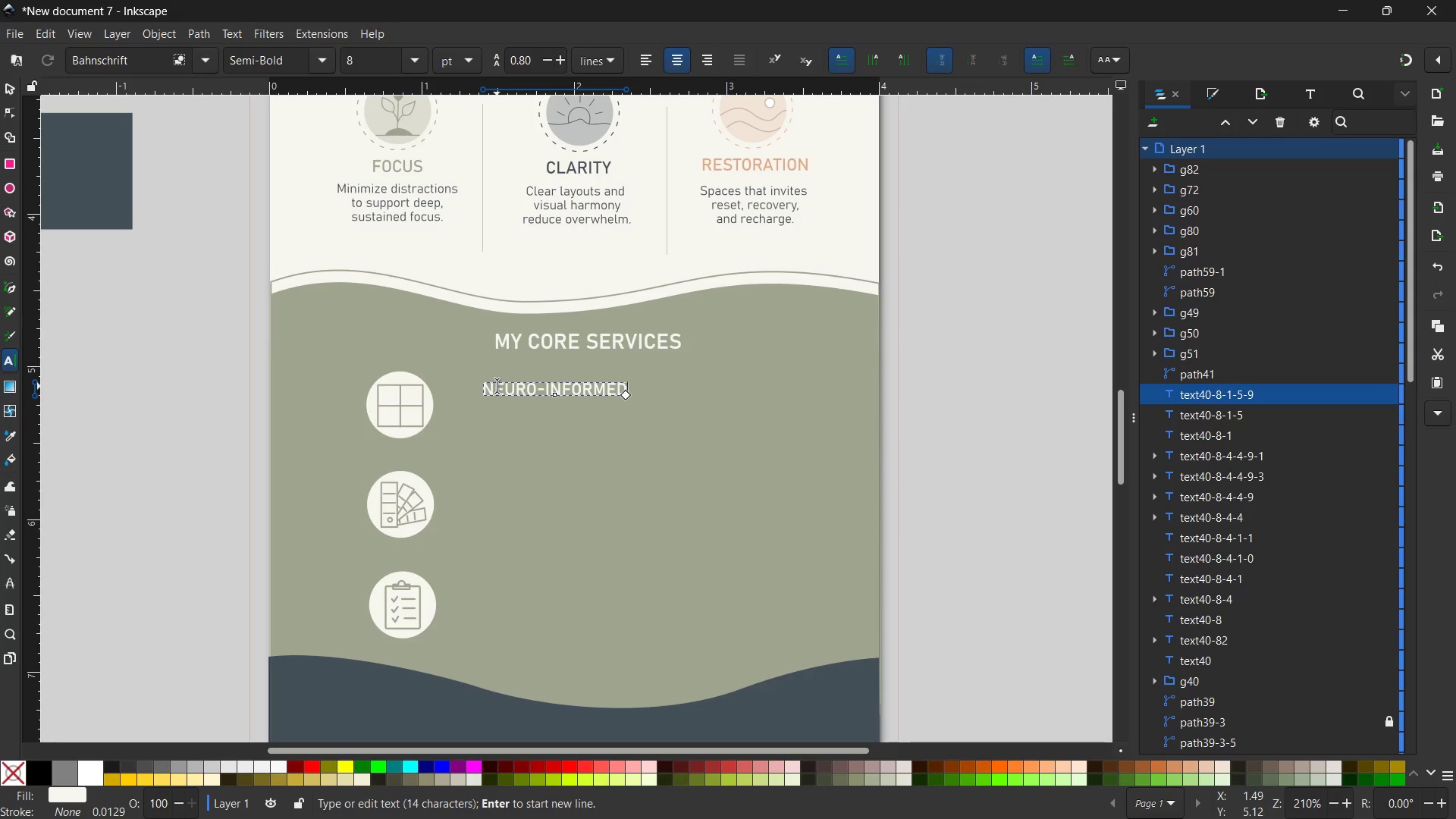 
type( SPACE PLANNING)
 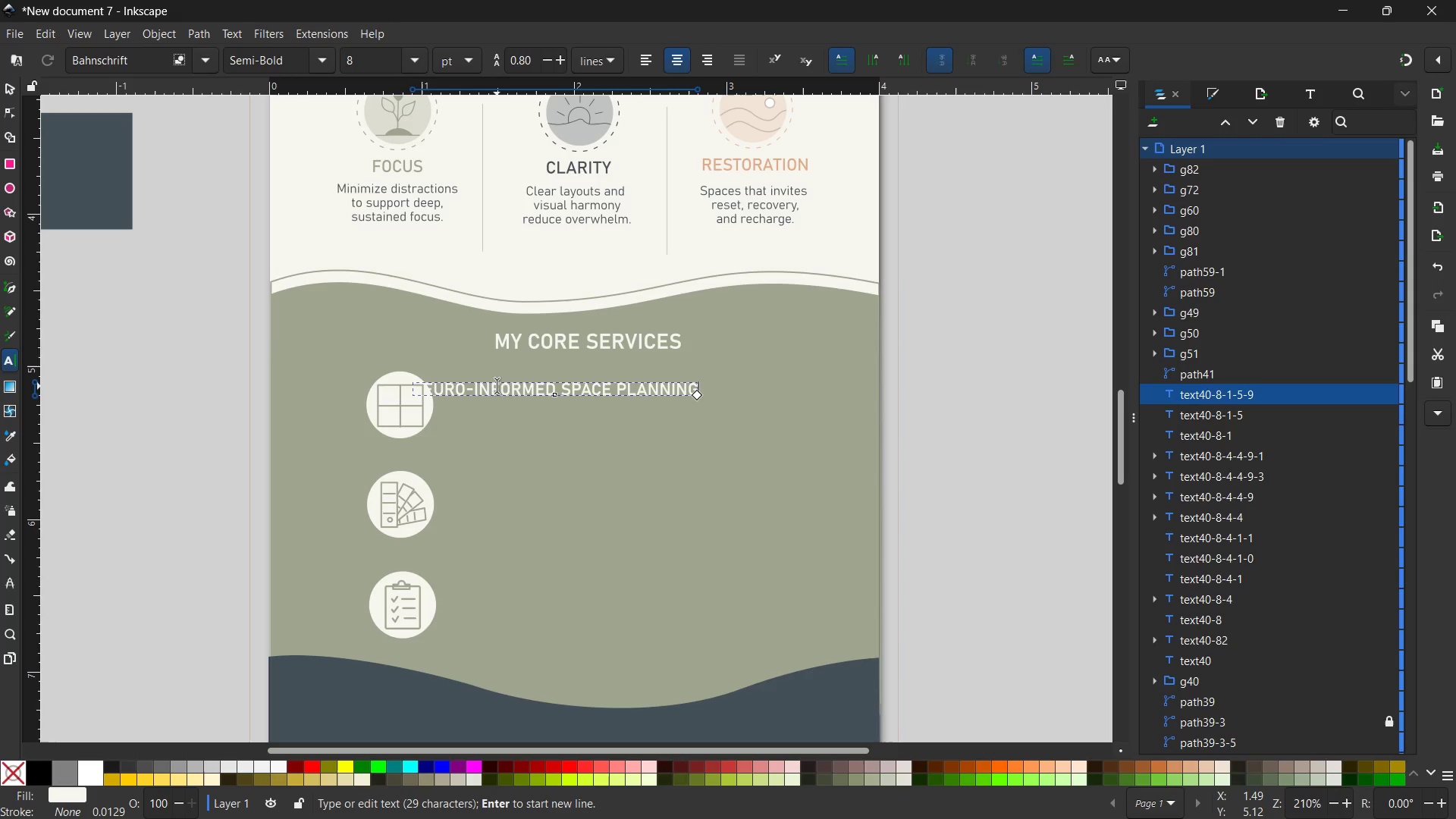 
wait(5.03)
 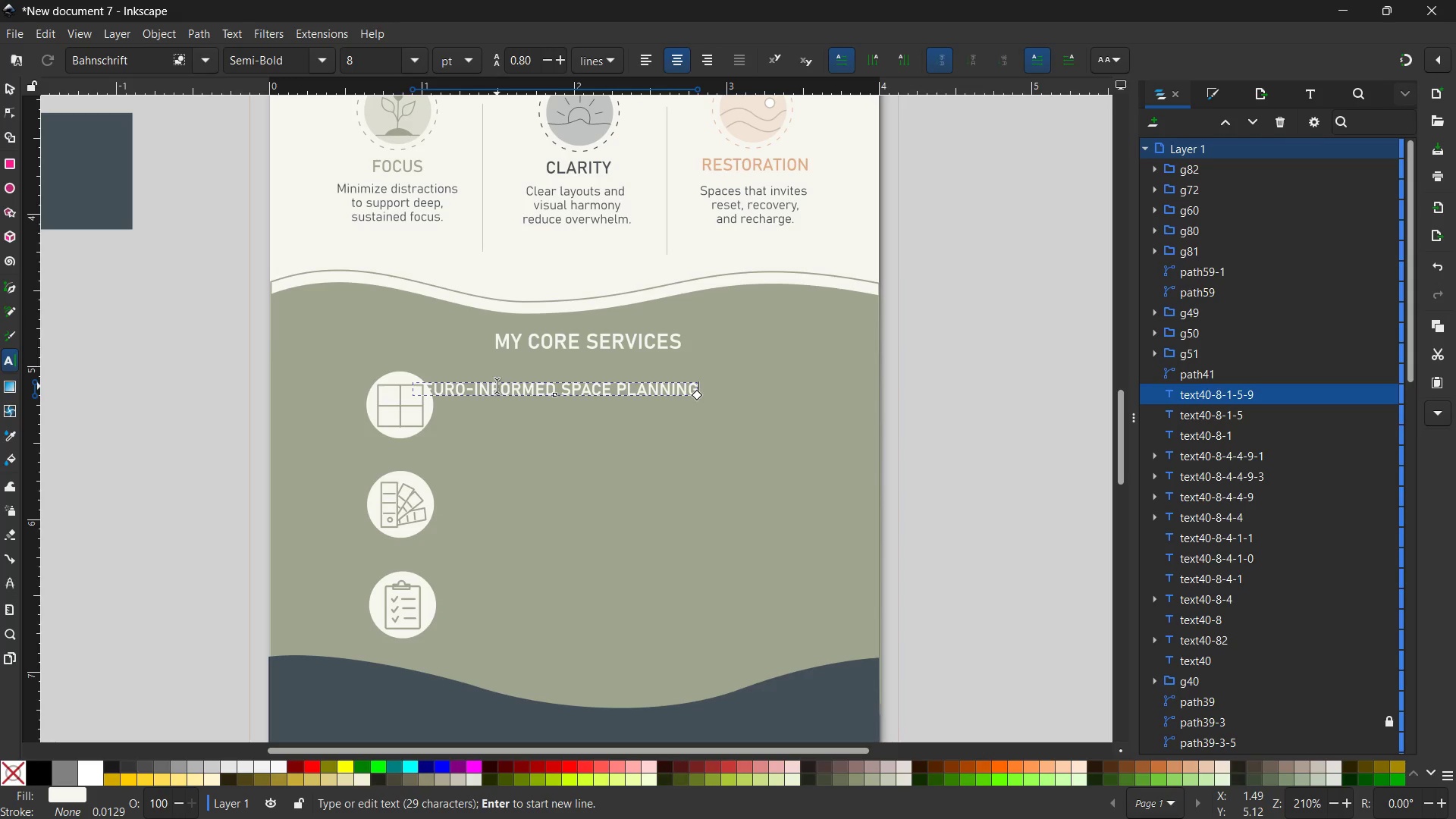 
left_click([9, 89])
 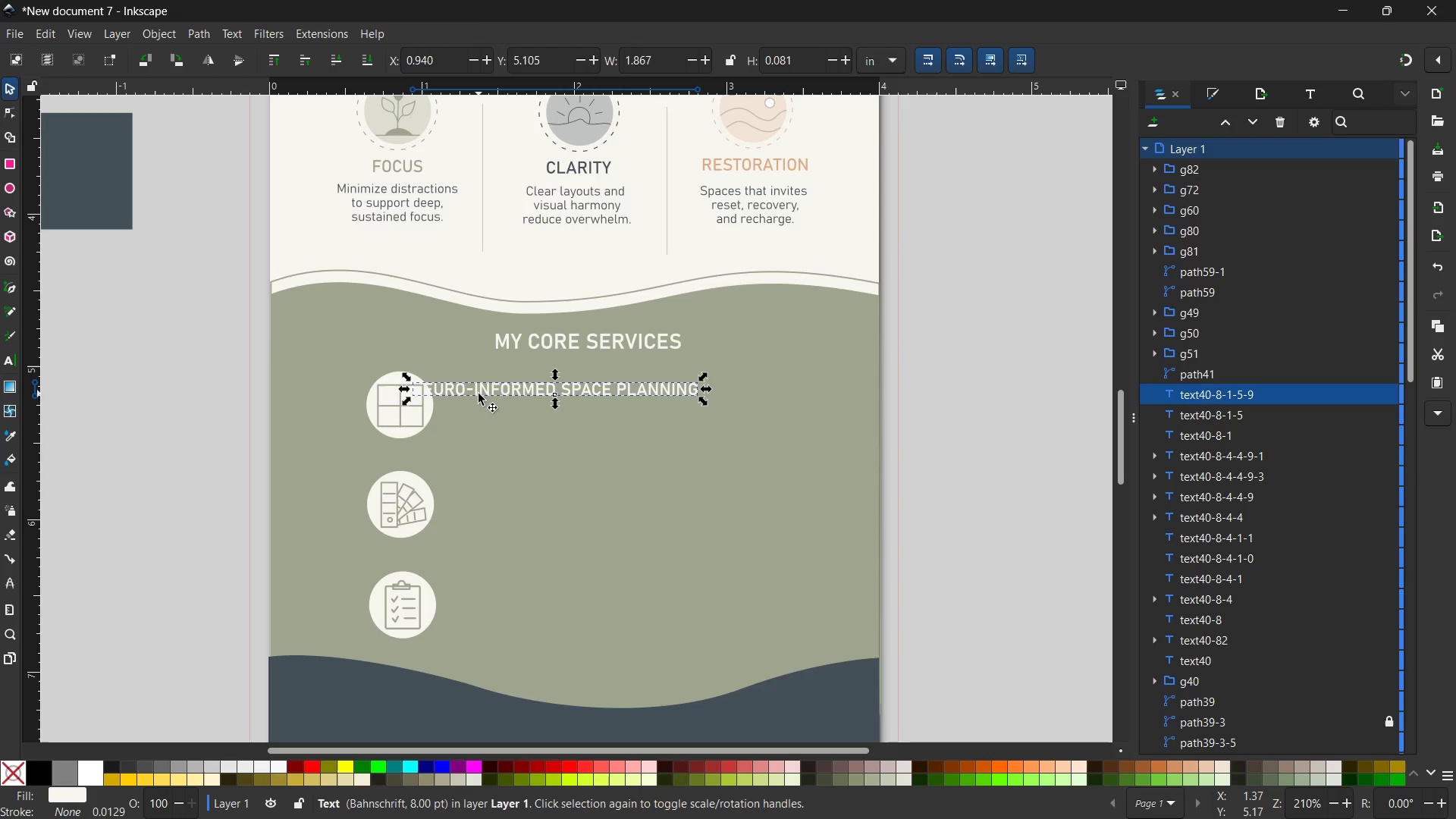 
left_click_drag(start_coordinate=[484, 388], to_coordinate=[537, 382])
 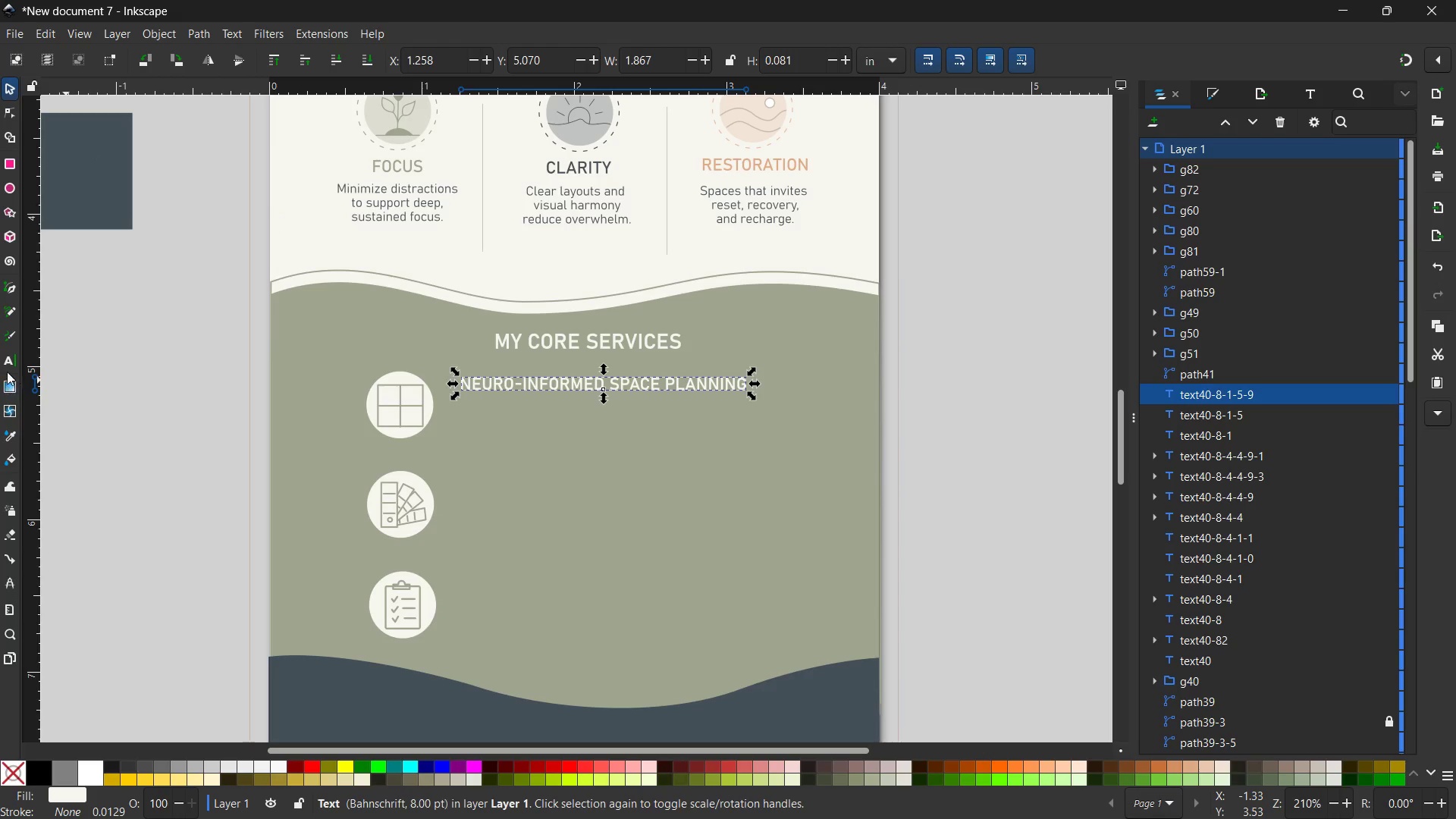 
left_click([14, 364])
 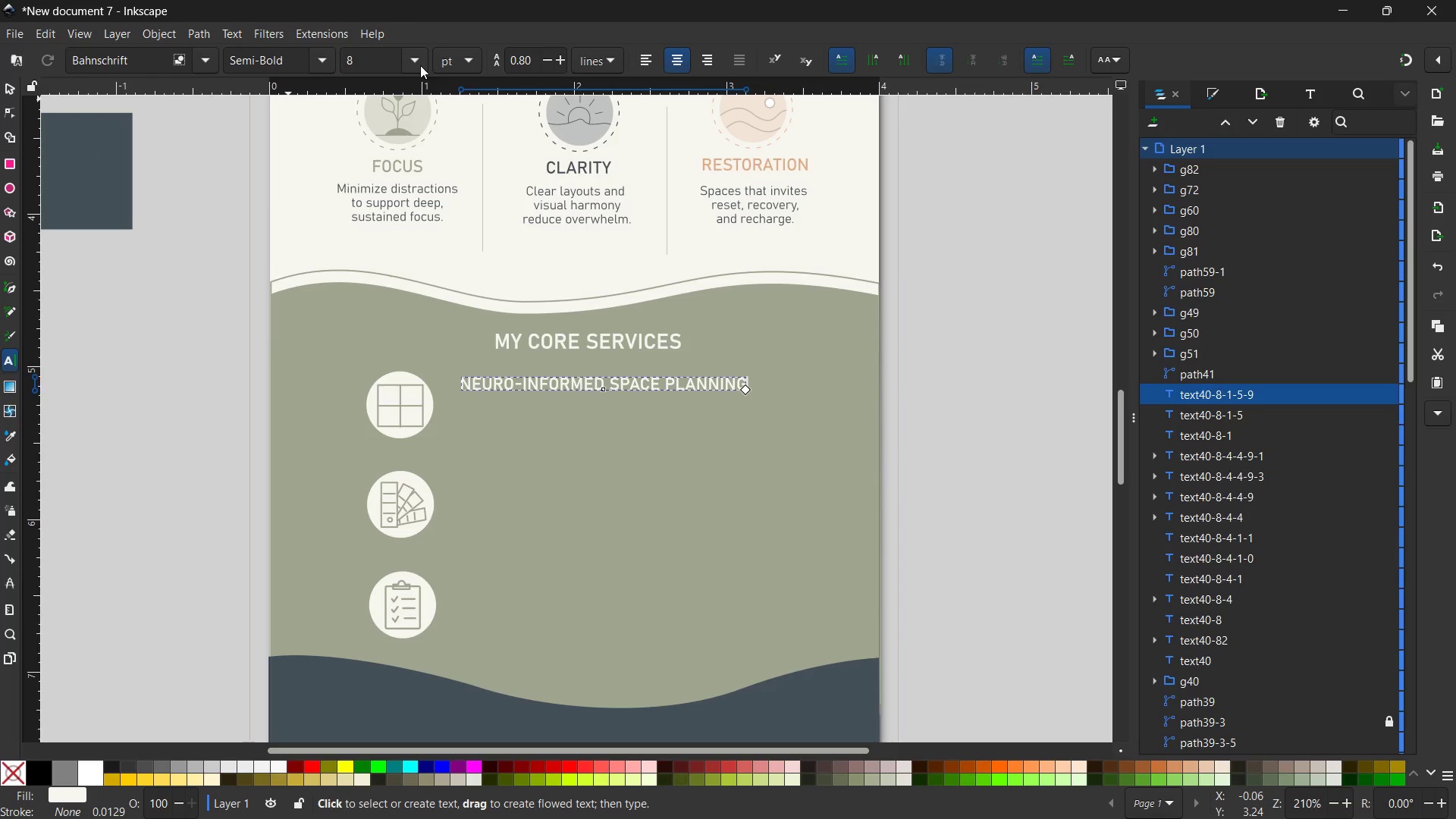 
left_click([414, 58])
 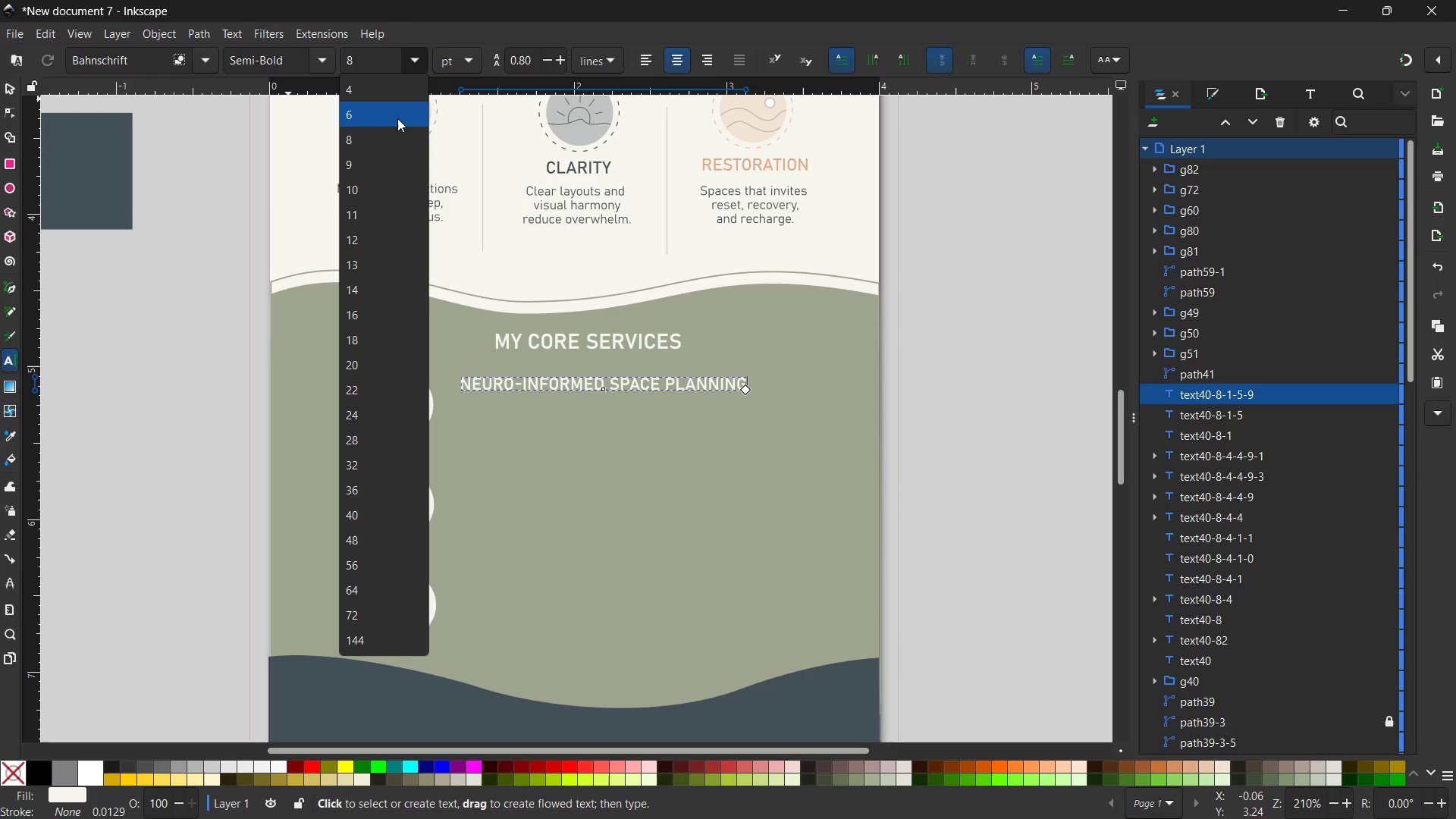 
left_click([397, 113])
 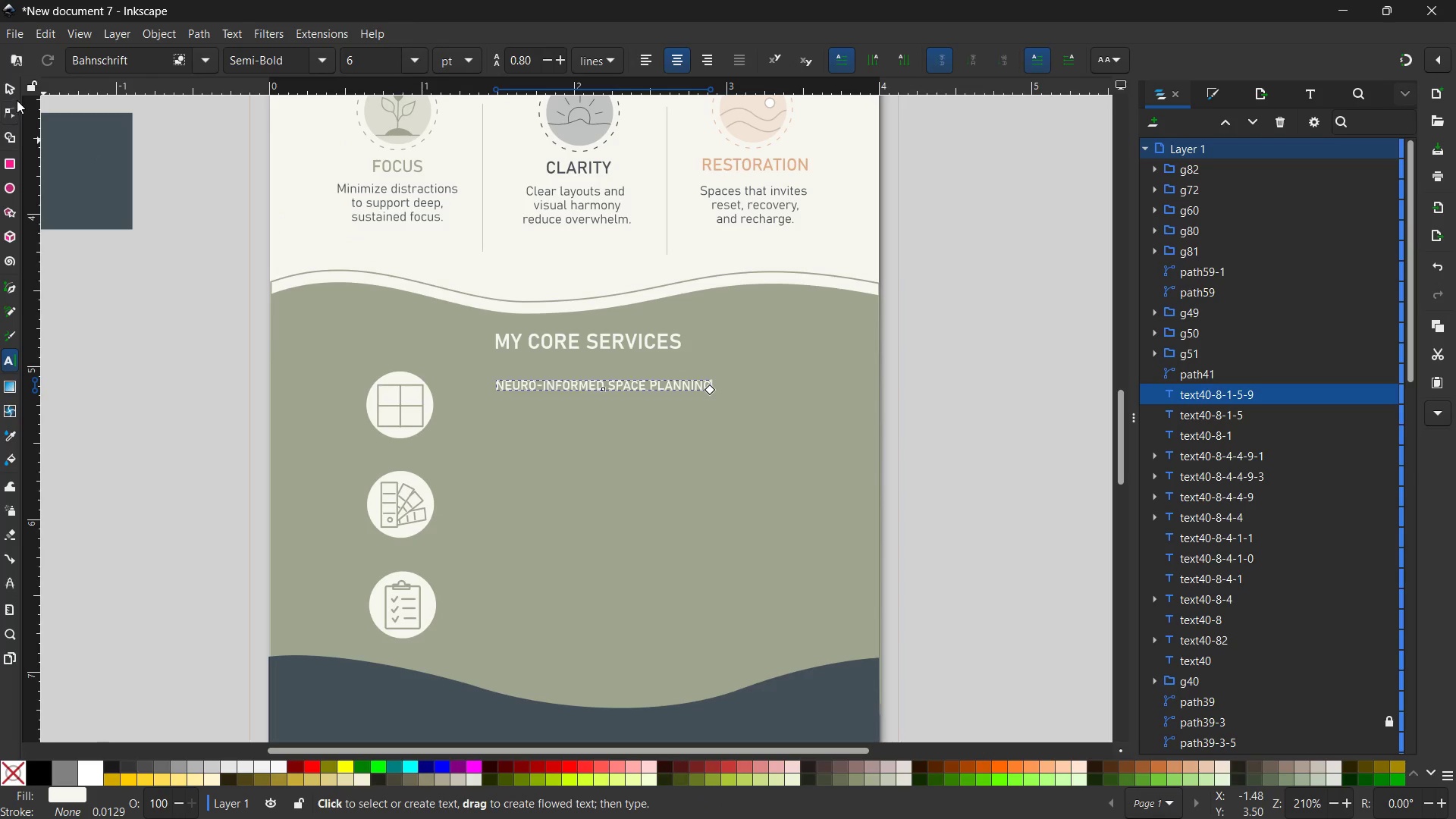 
left_click([13, 94])
 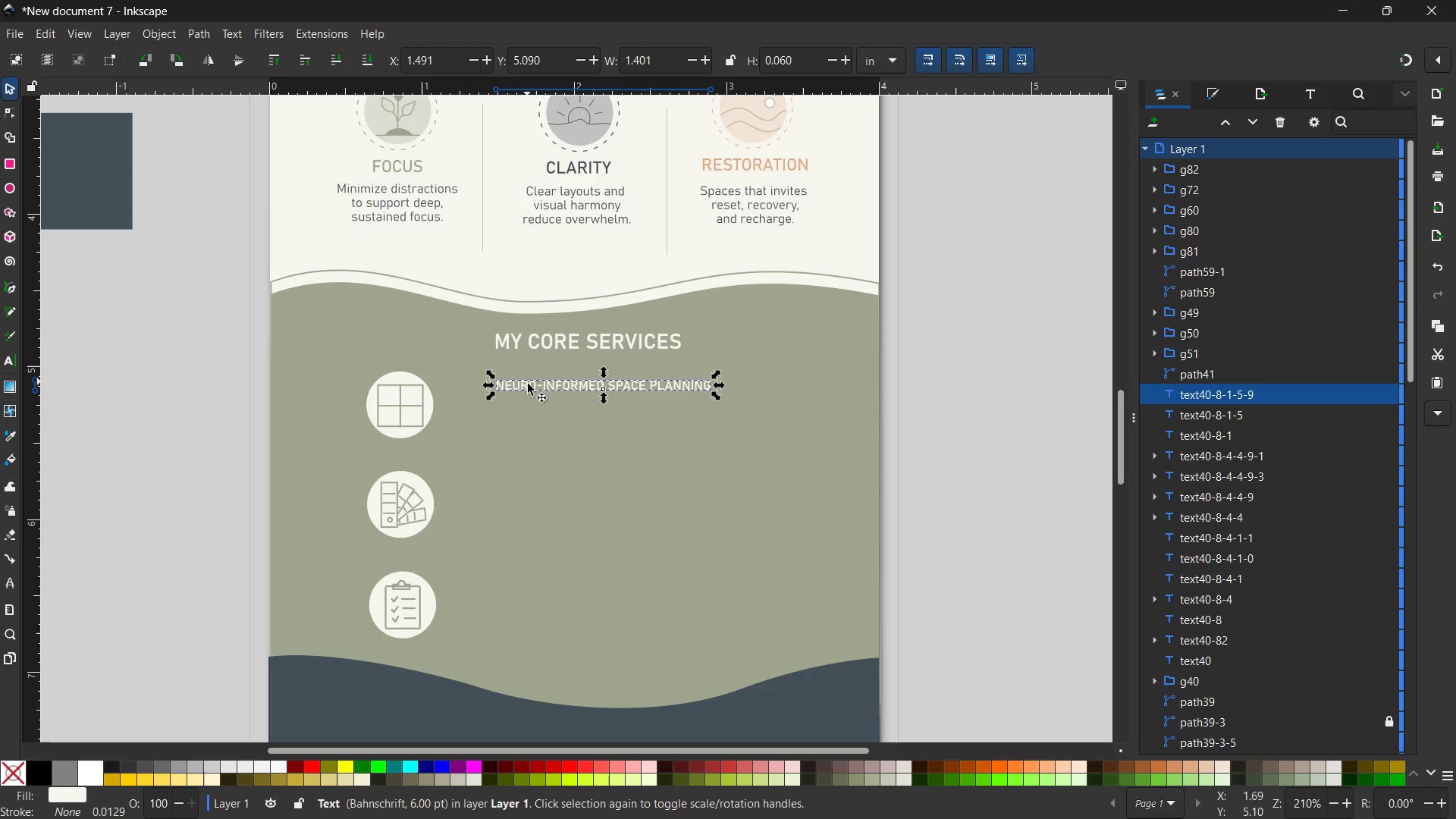 
left_click_drag(start_coordinate=[529, 386], to_coordinate=[466, 375])
 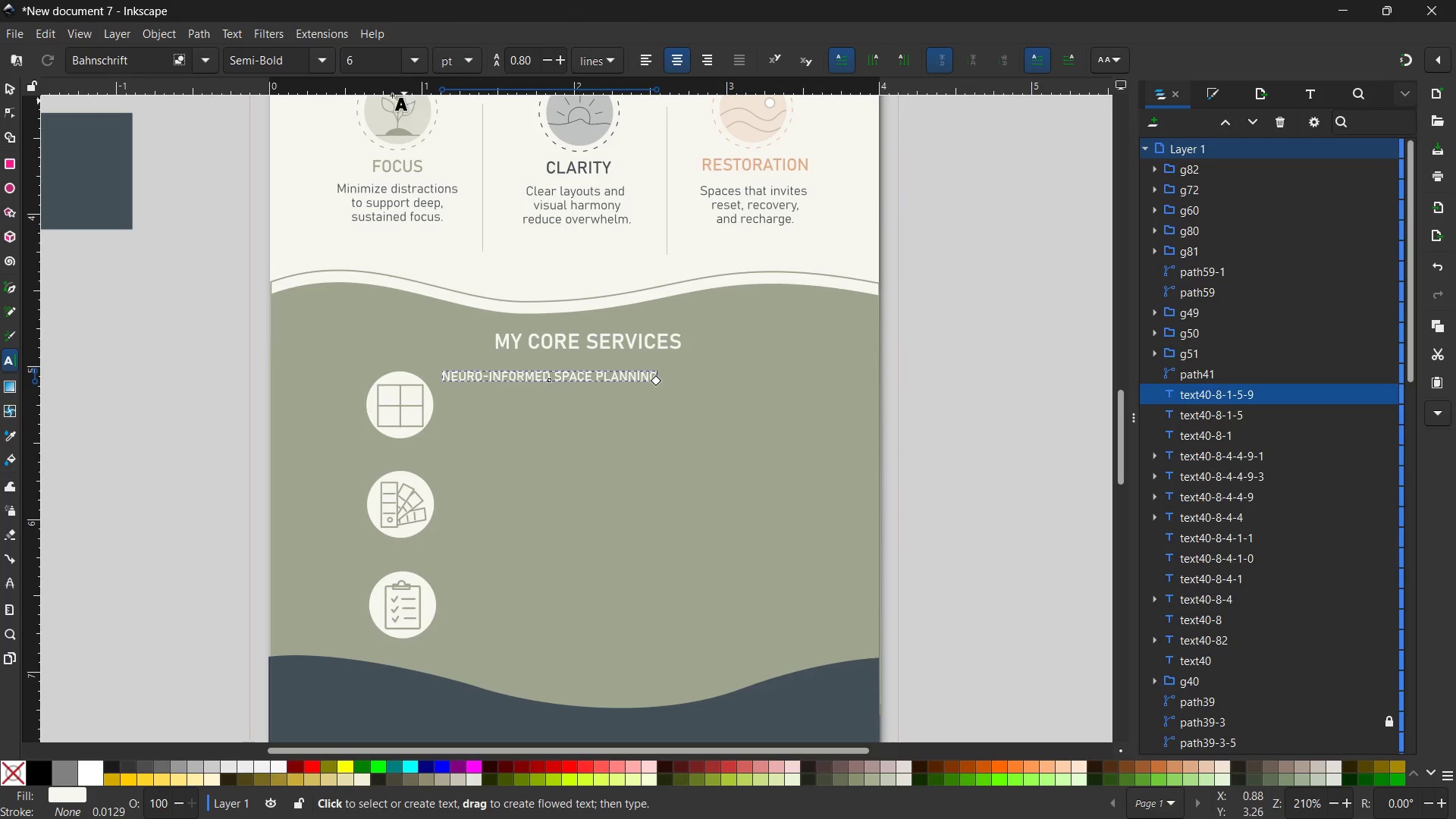 
left_click([419, 59])
 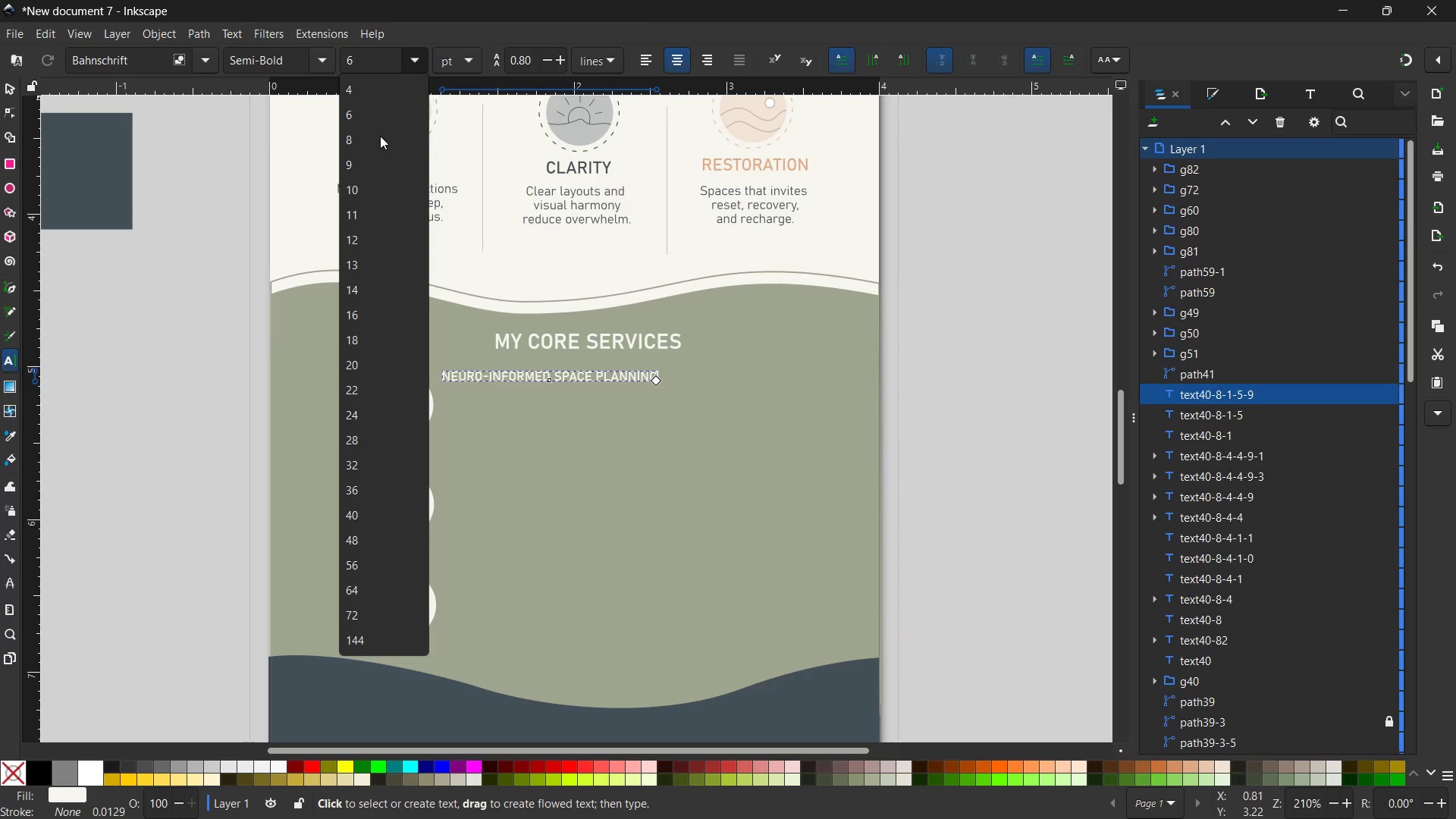 
left_click([380, 136])
 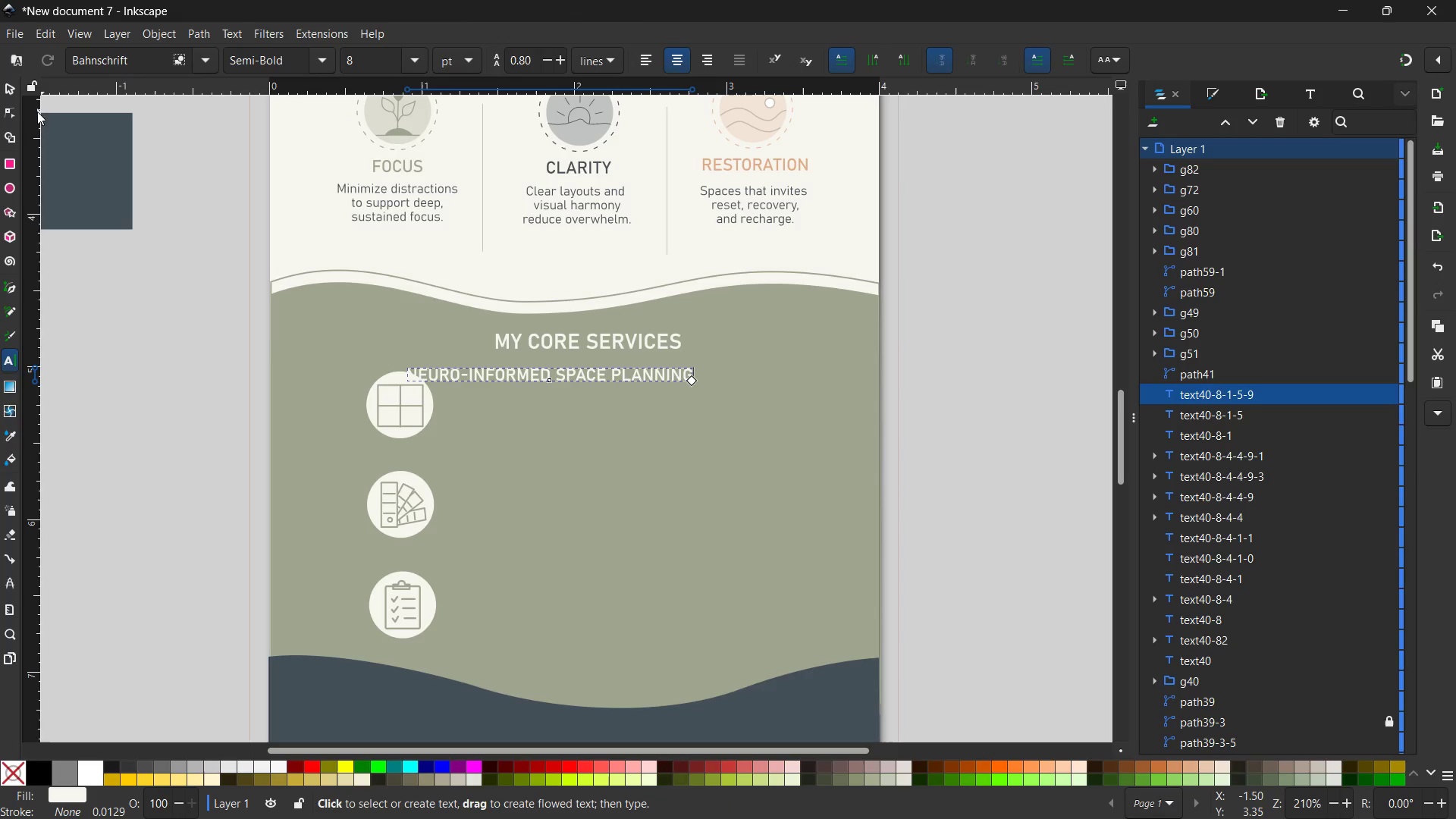 
left_click([14, 93])
 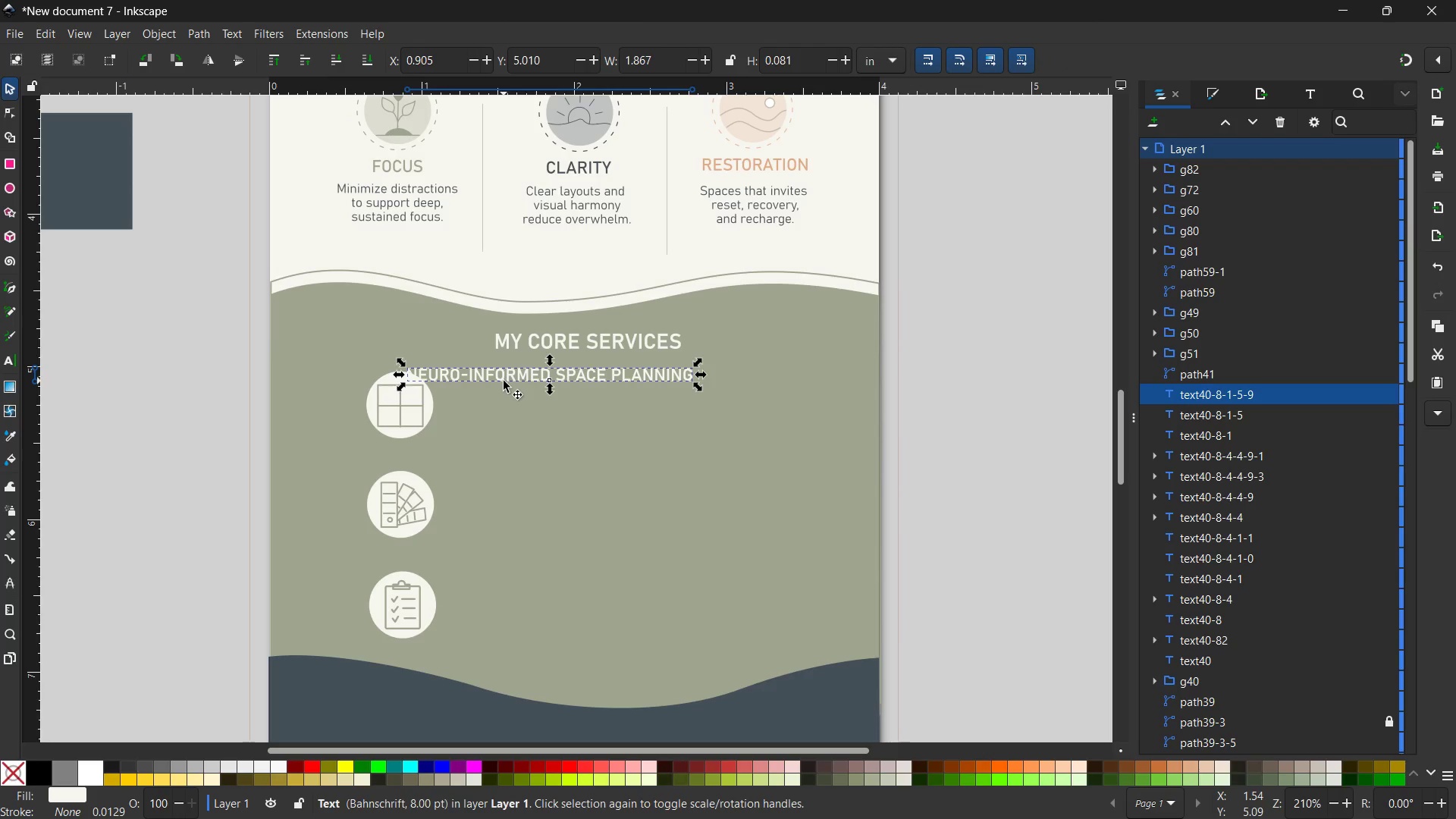 
left_click_drag(start_coordinate=[506, 371], to_coordinate=[551, 378])
 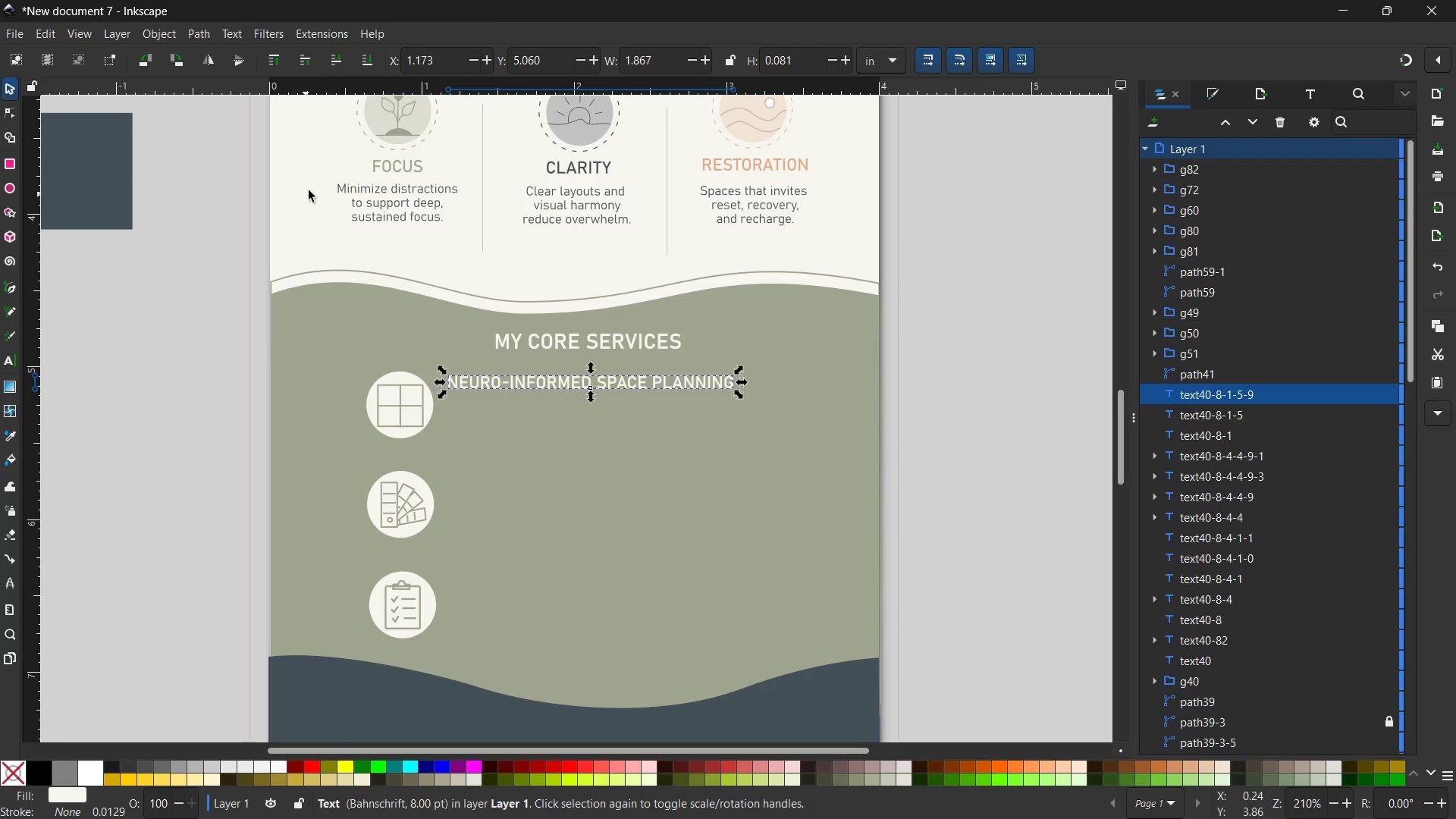 
left_click([384, 207])
 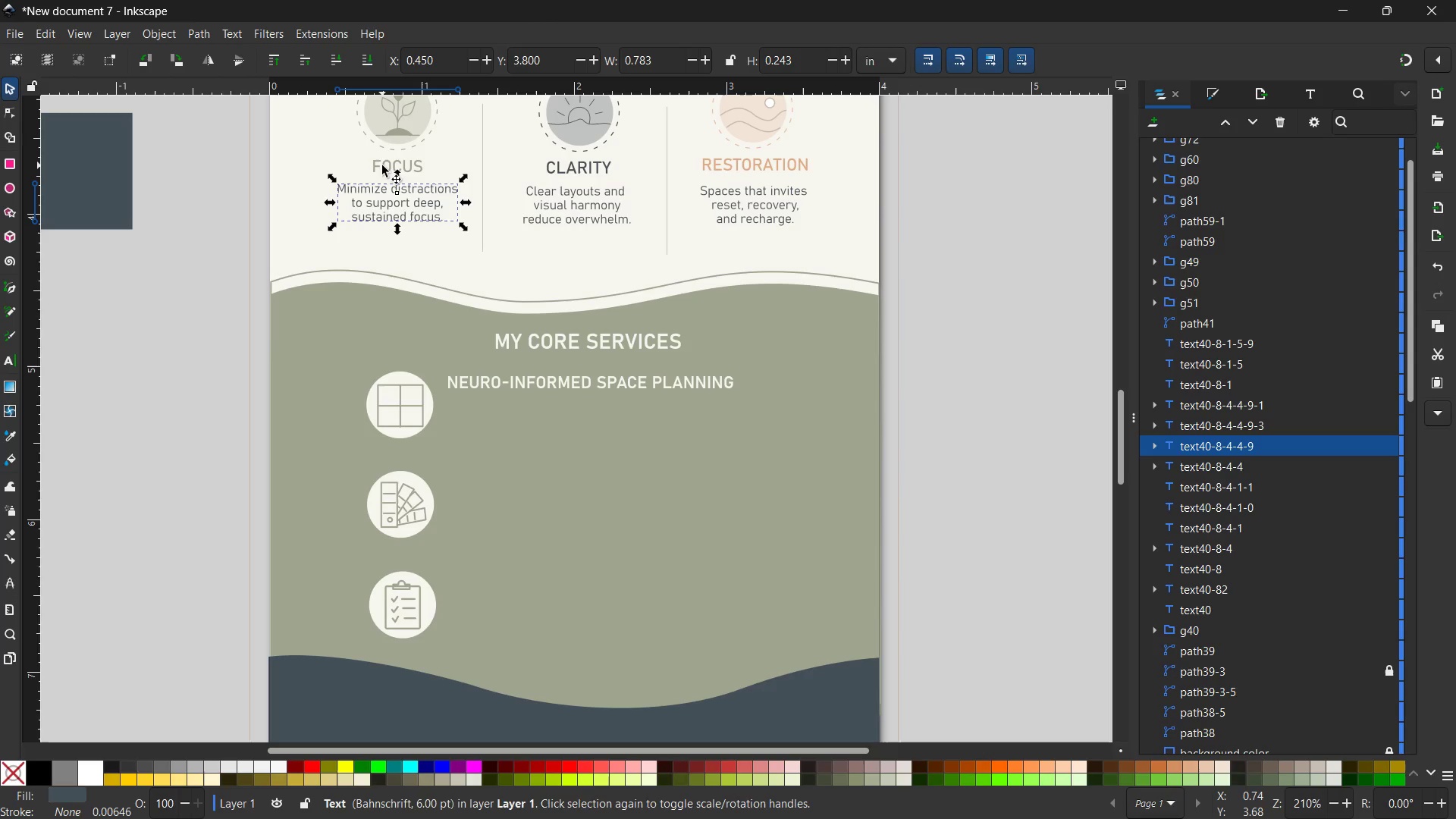 
left_click([382, 165])
 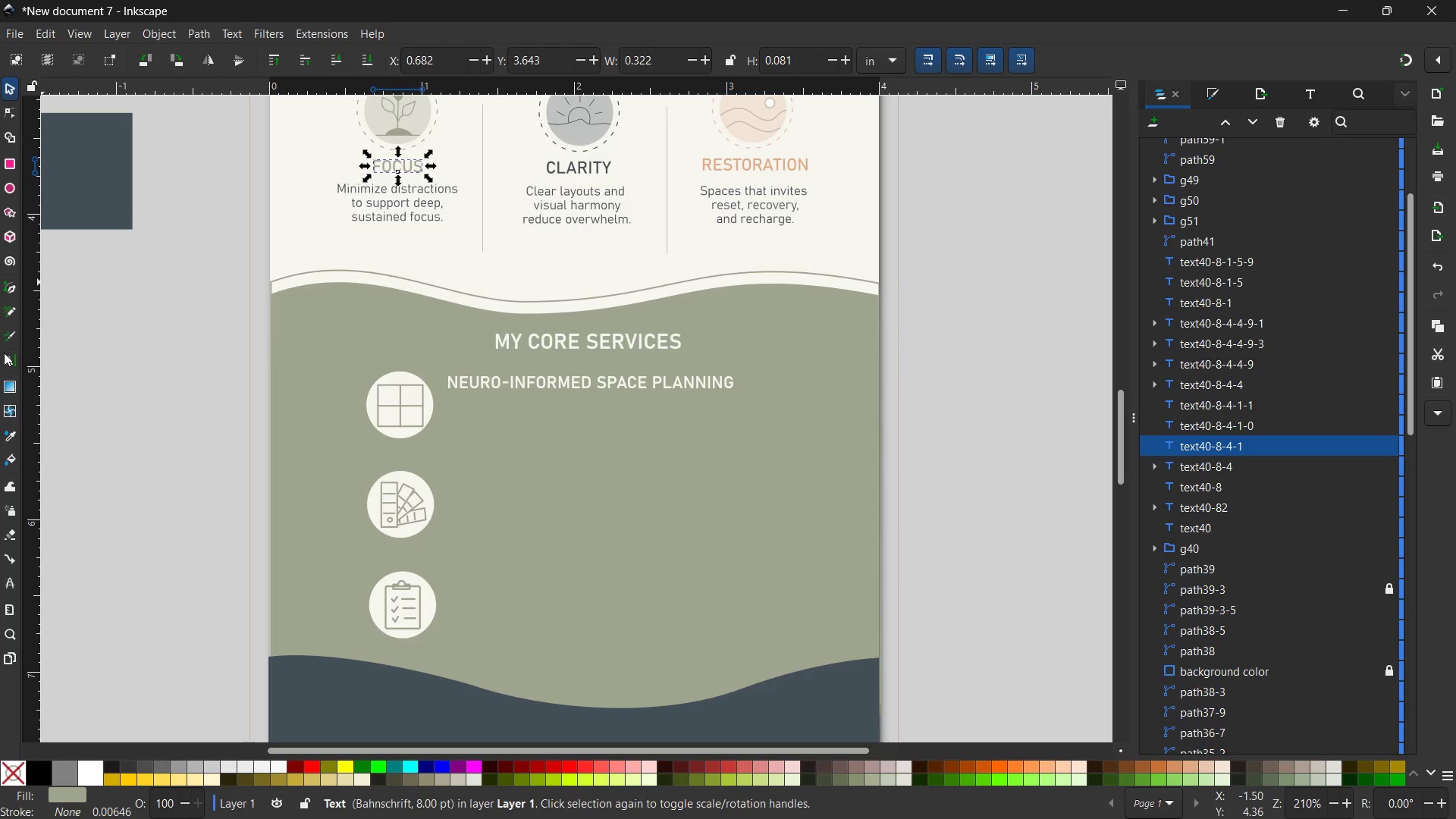 
left_click([6, 356])
 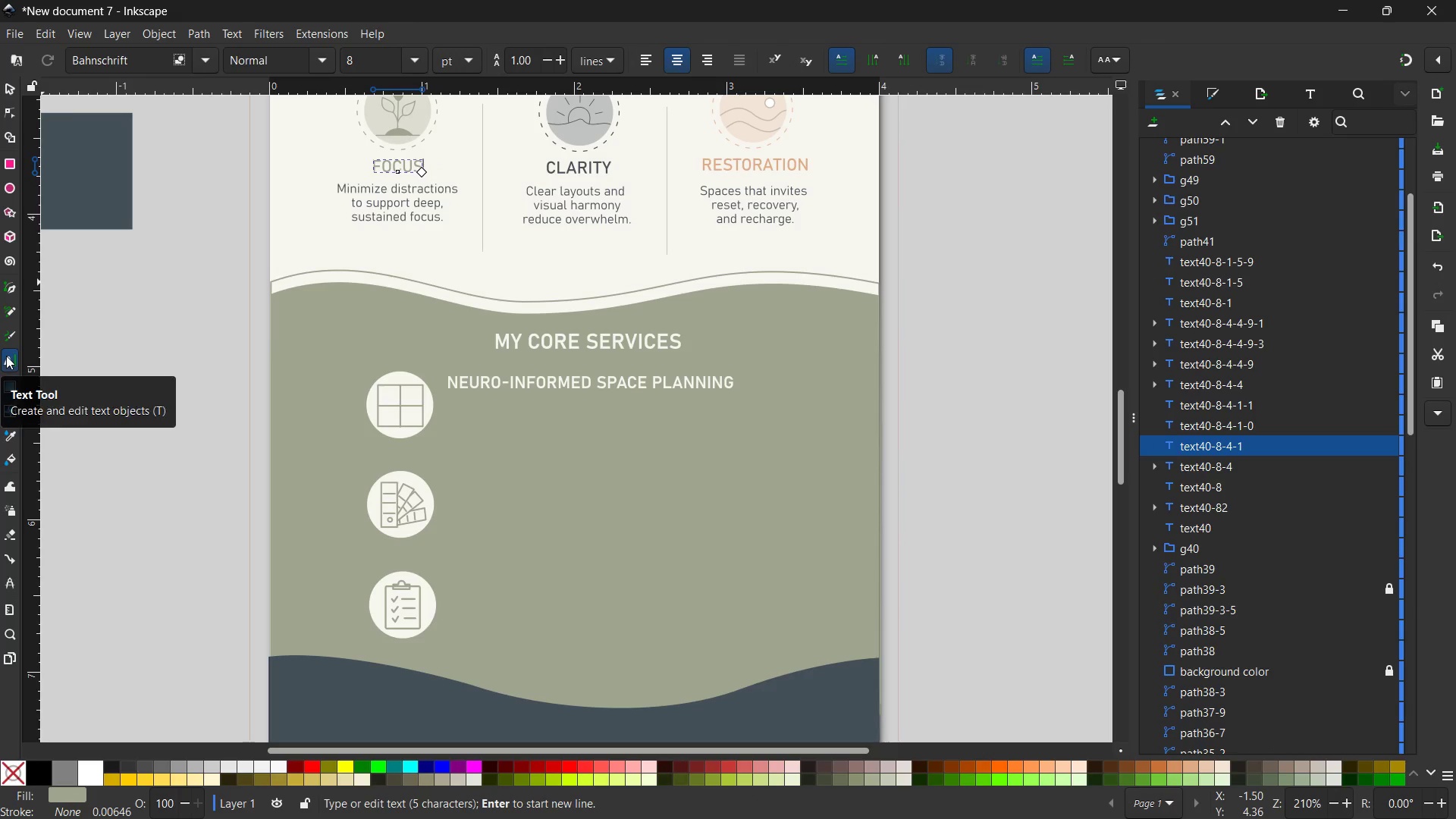 
left_click([6, 356])
 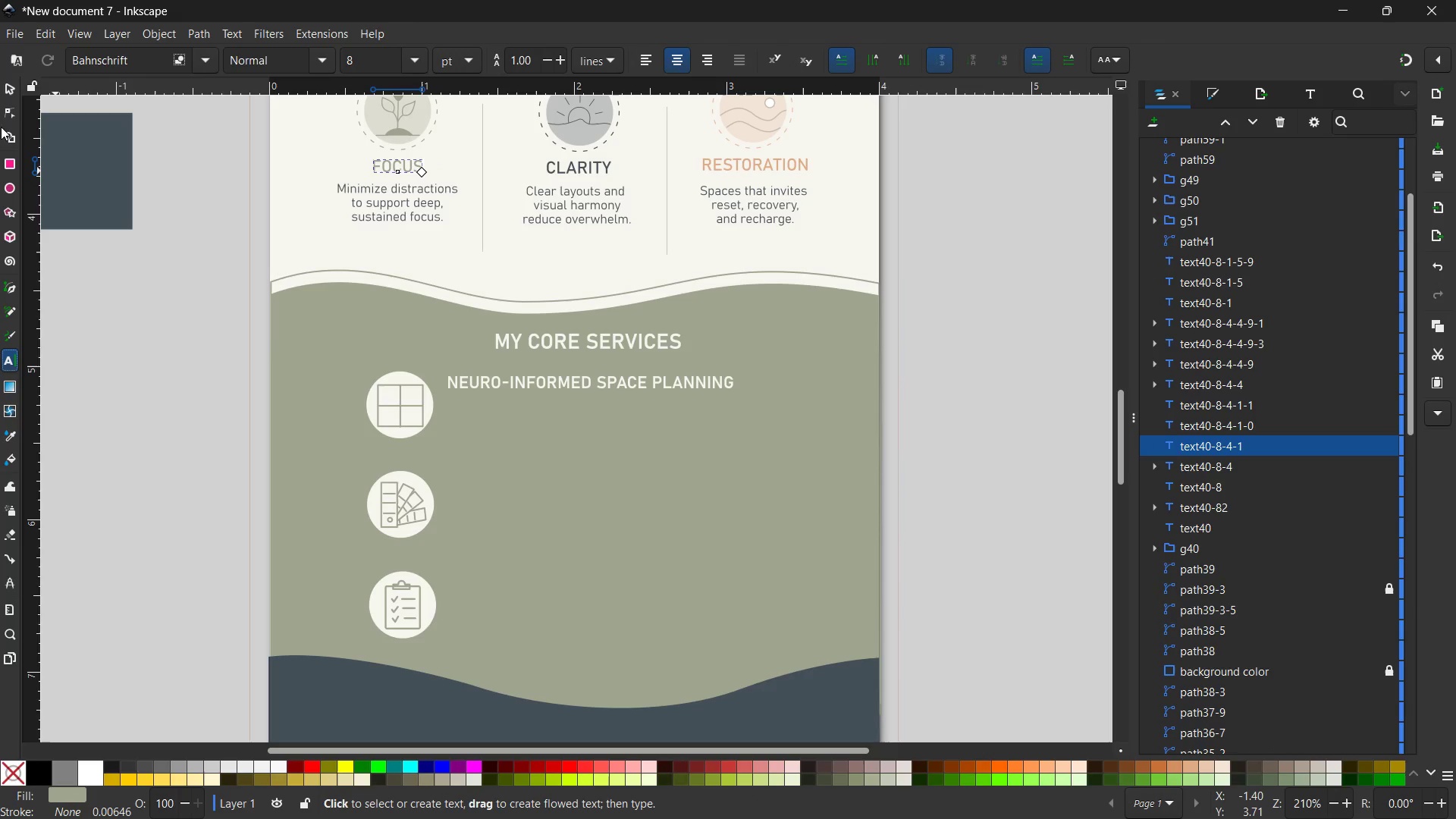 
left_click([8, 88])
 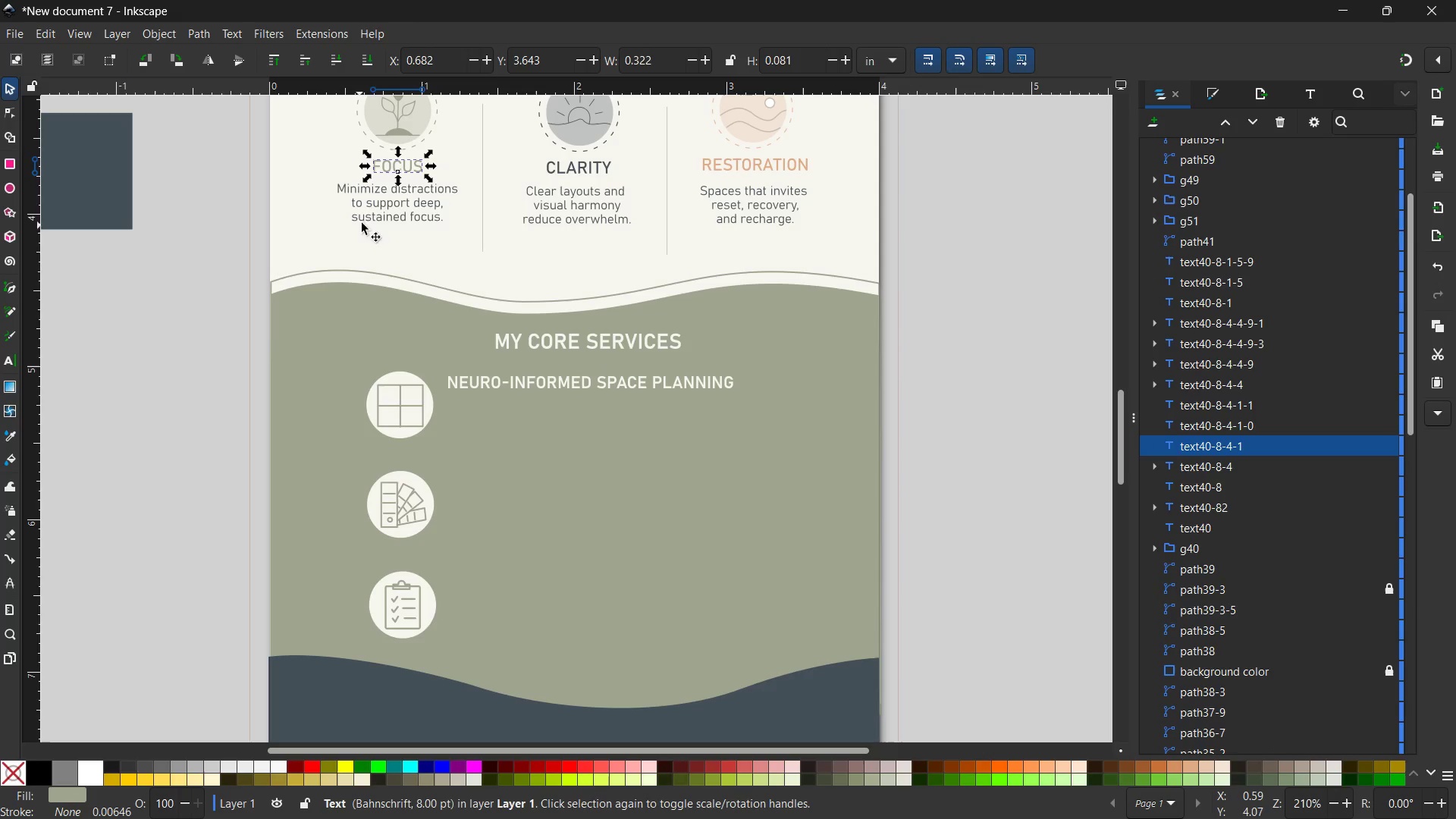 
left_click([374, 200])
 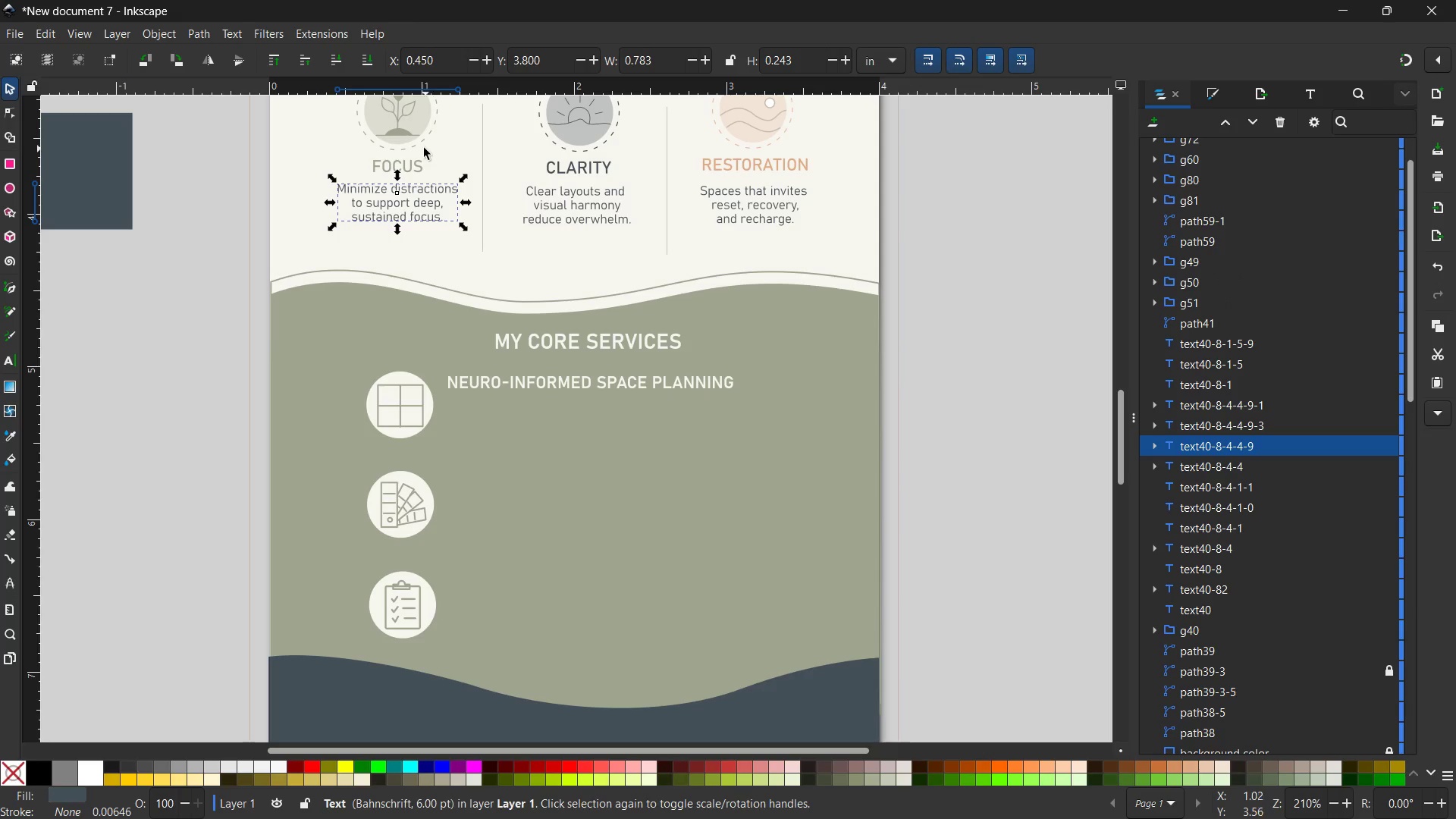 
left_click([403, 167])
 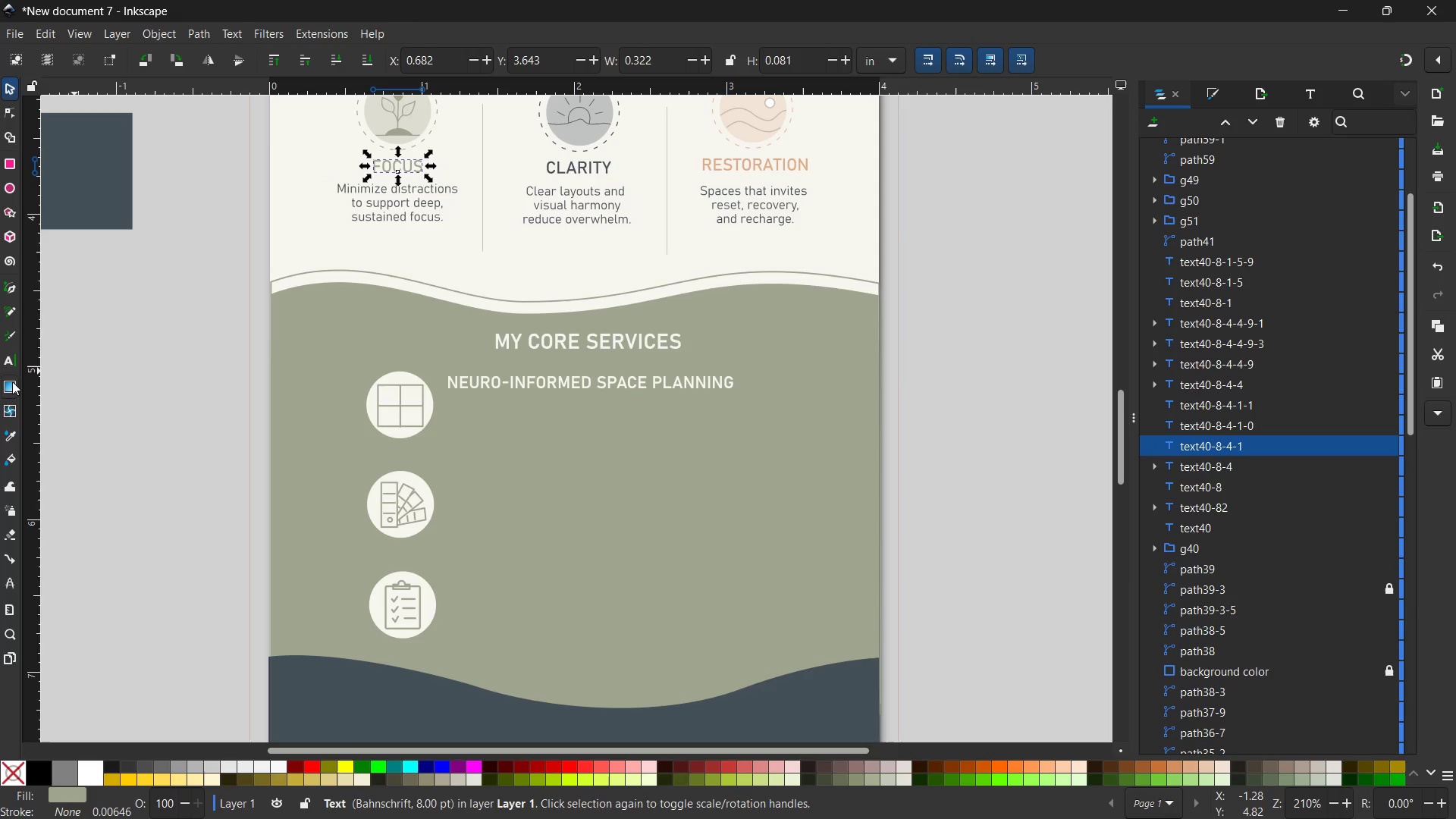 
left_click([12, 363])
 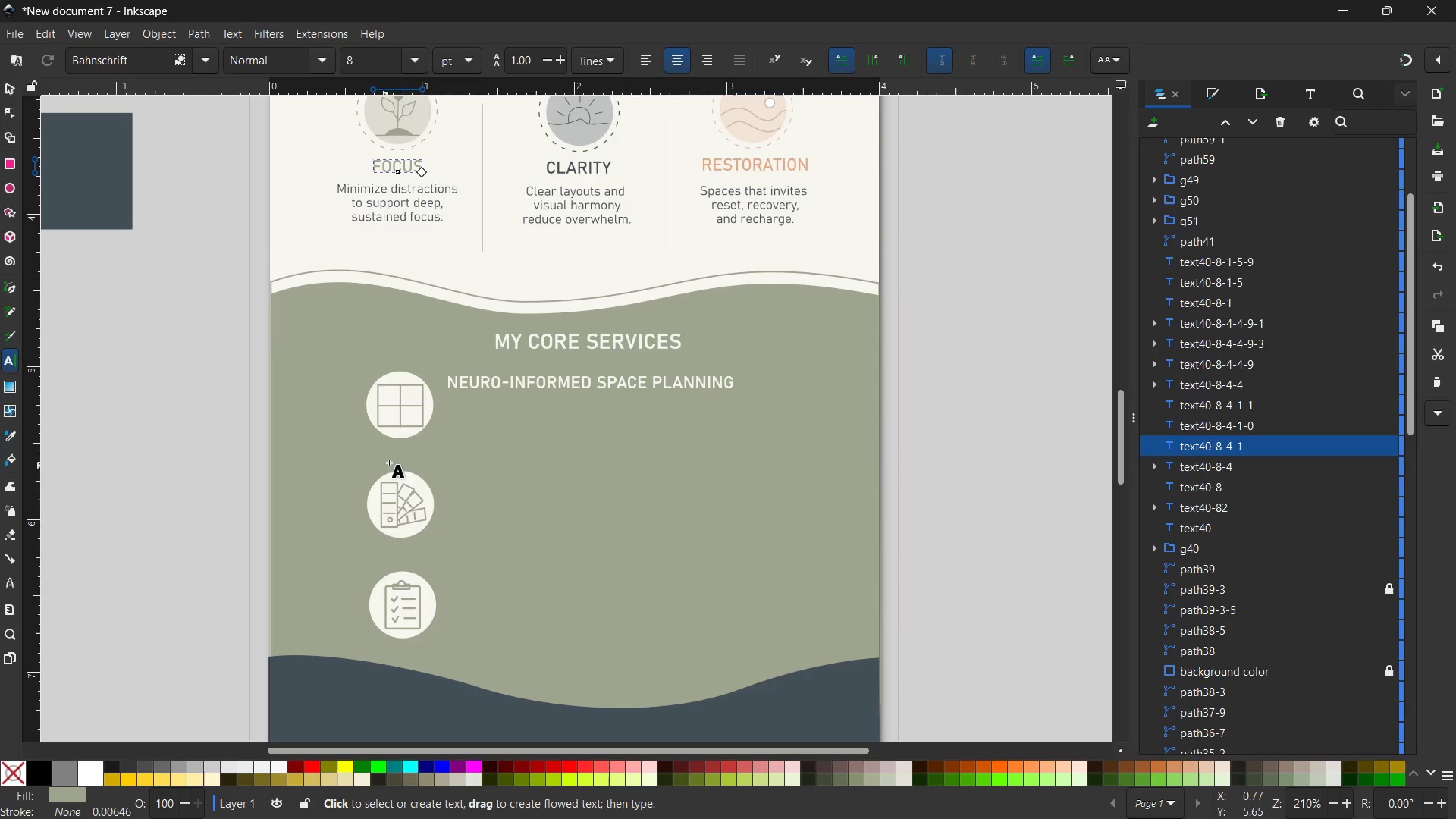 
left_click([485, 382])
 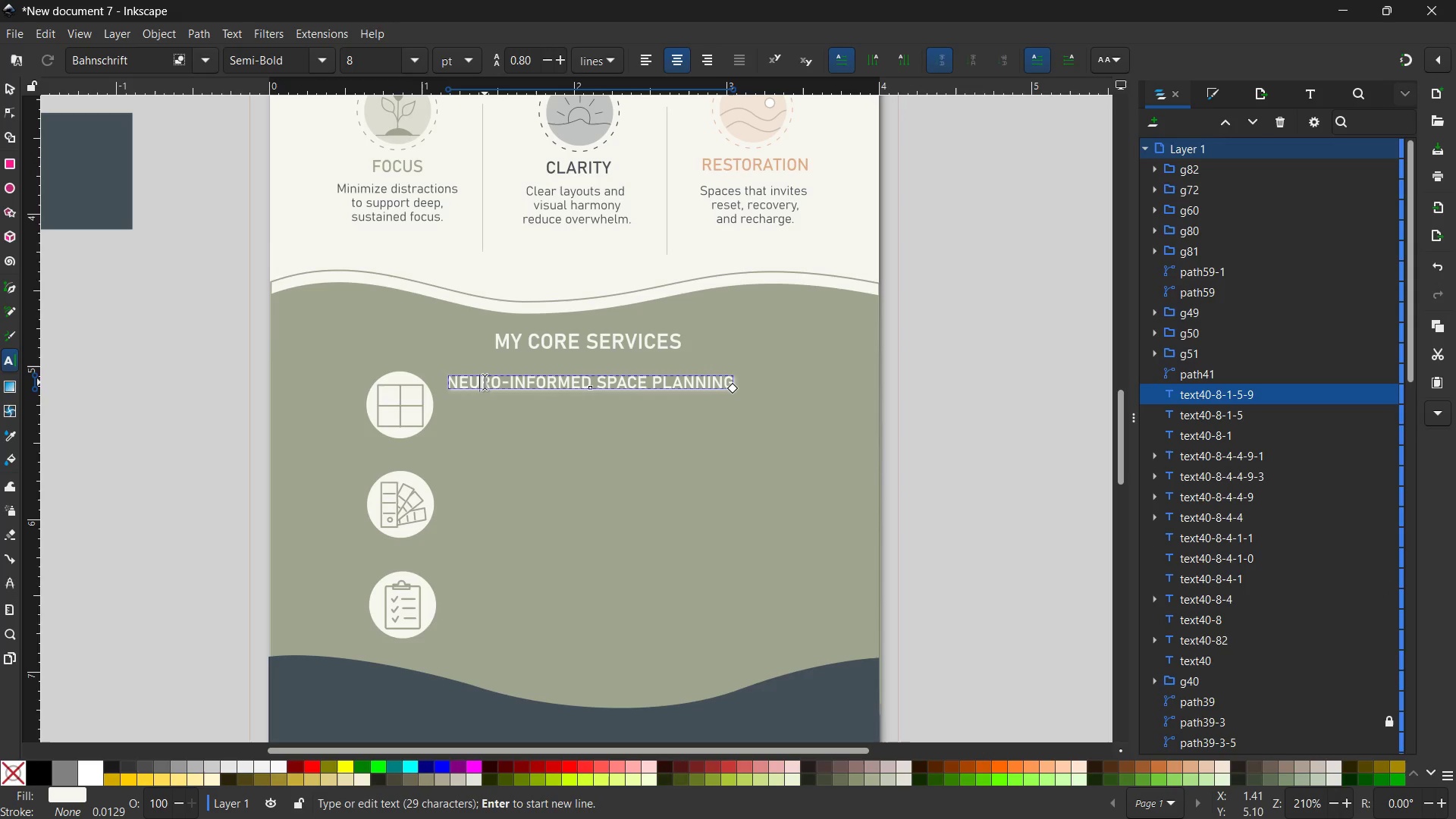 
double_click([485, 382])
 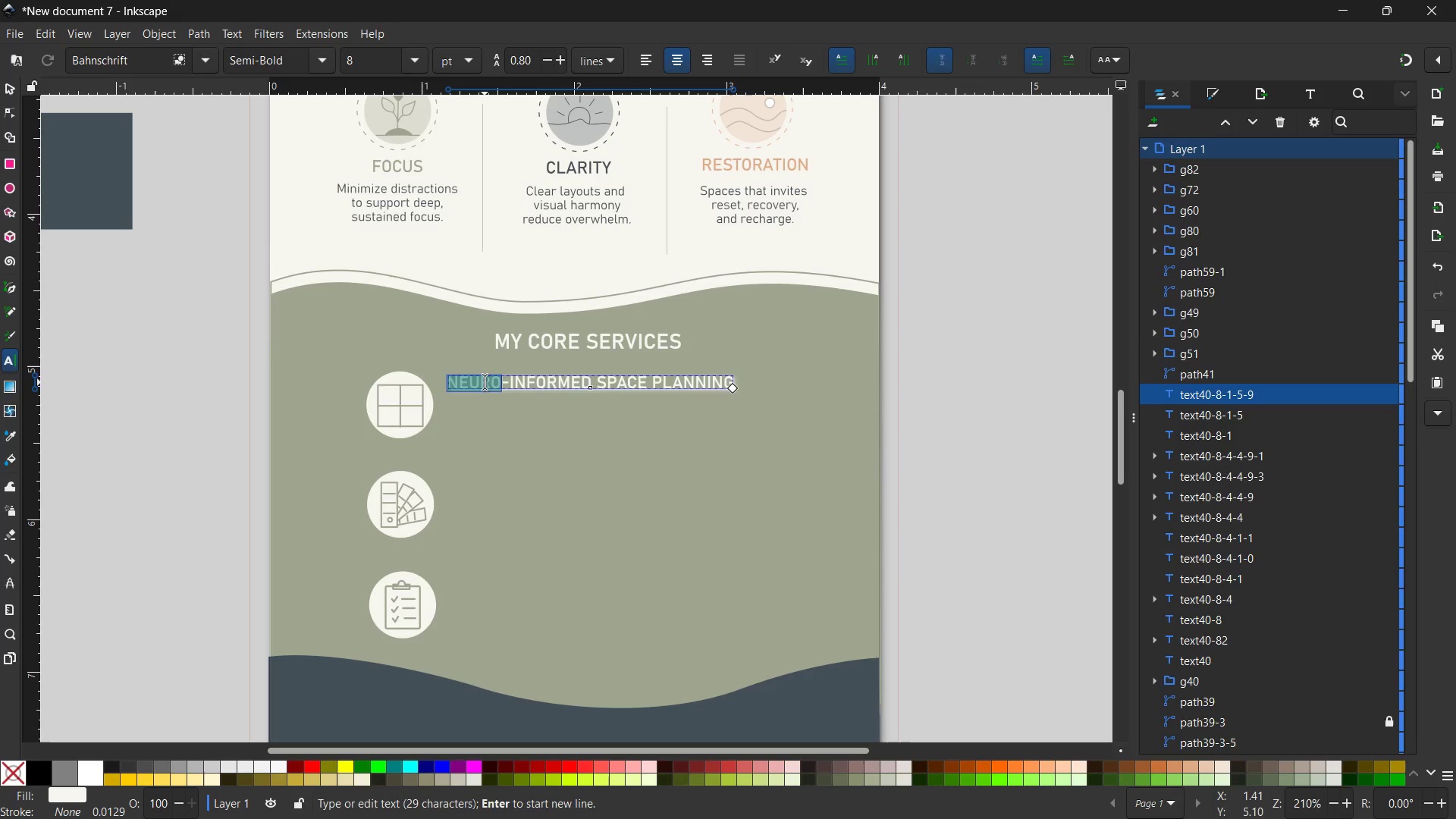 
triple_click([485, 382])
 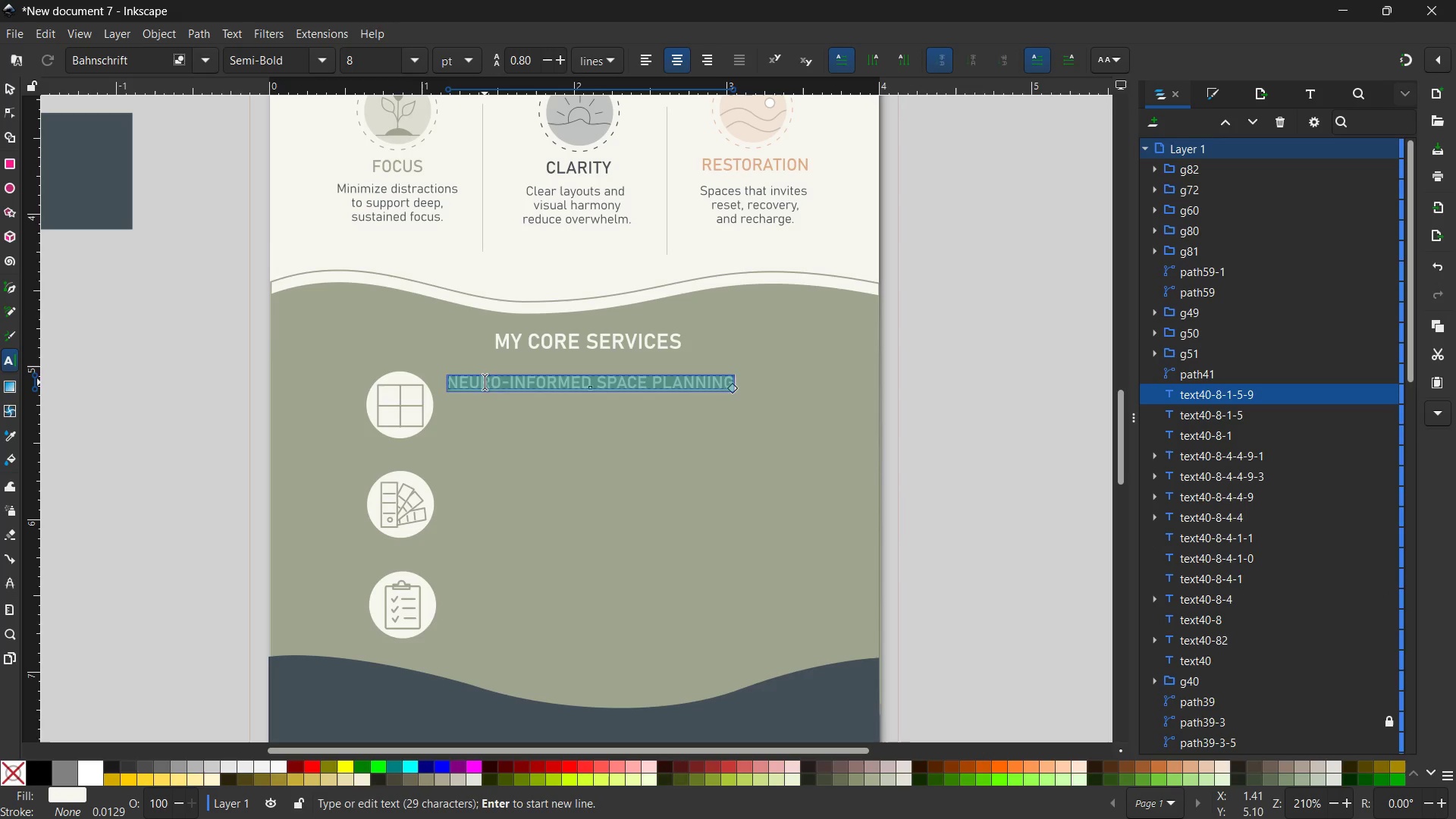 
triple_click([485, 382])
 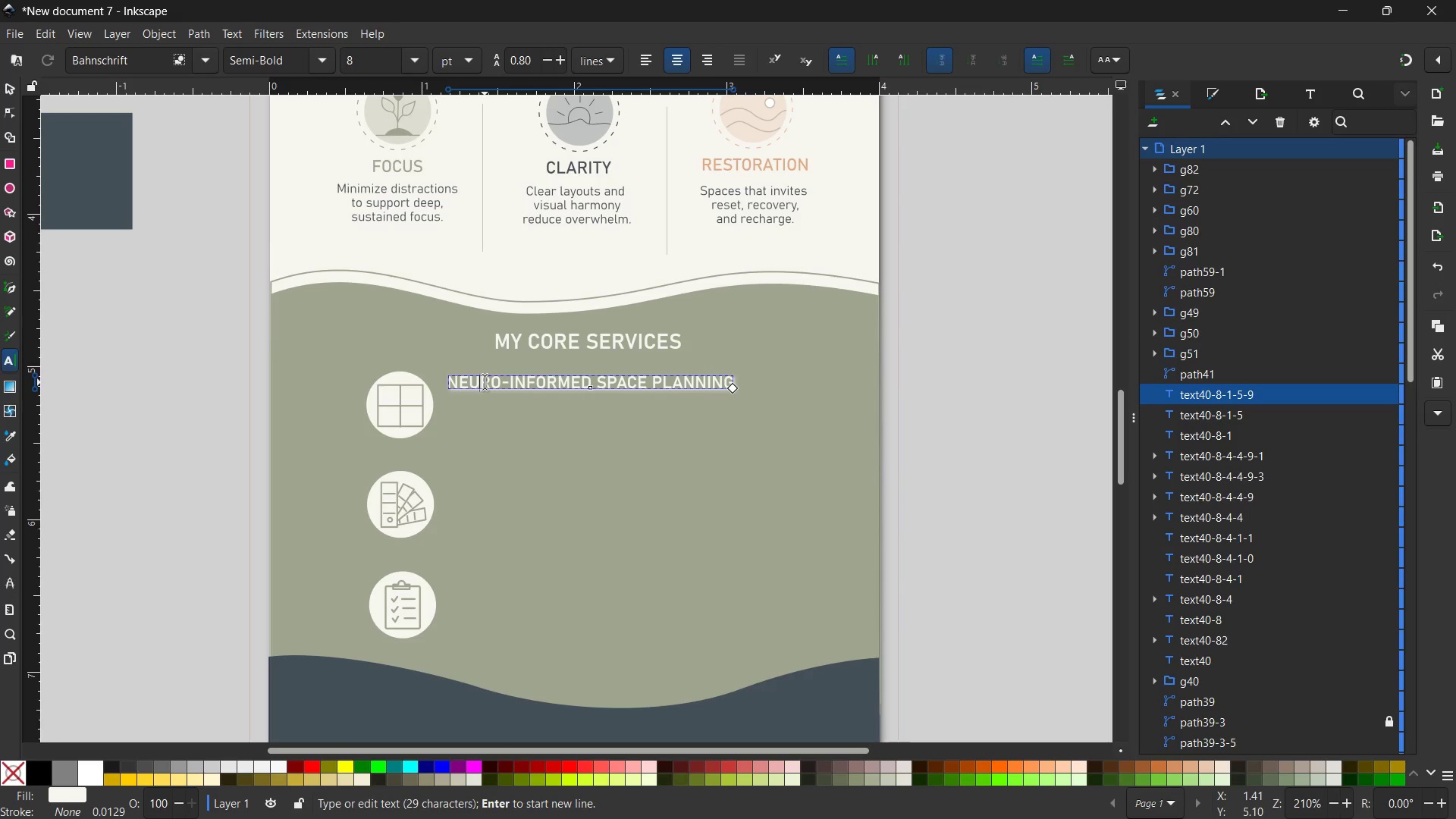 
triple_click([485, 382])
 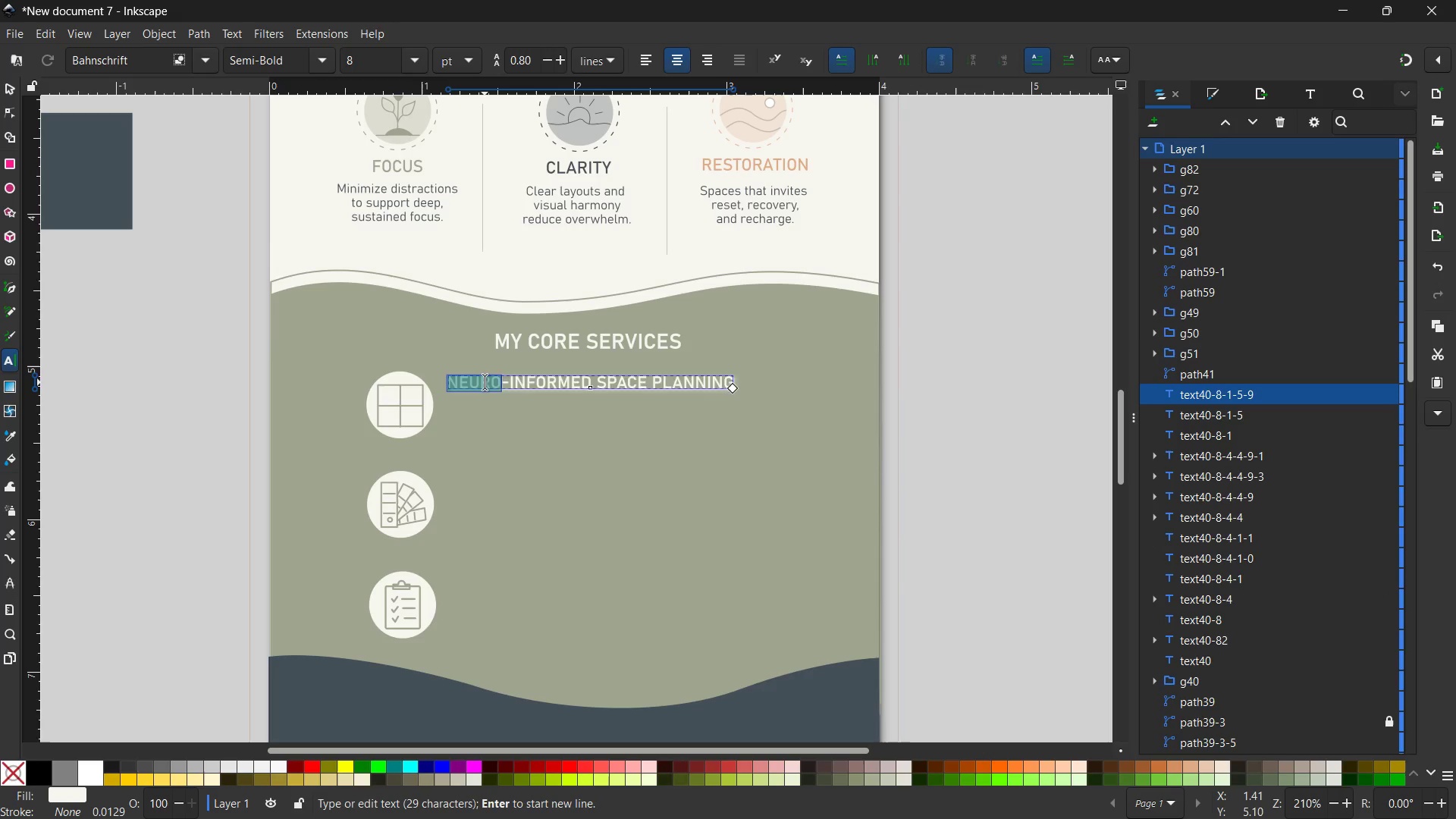 
triple_click([485, 382])
 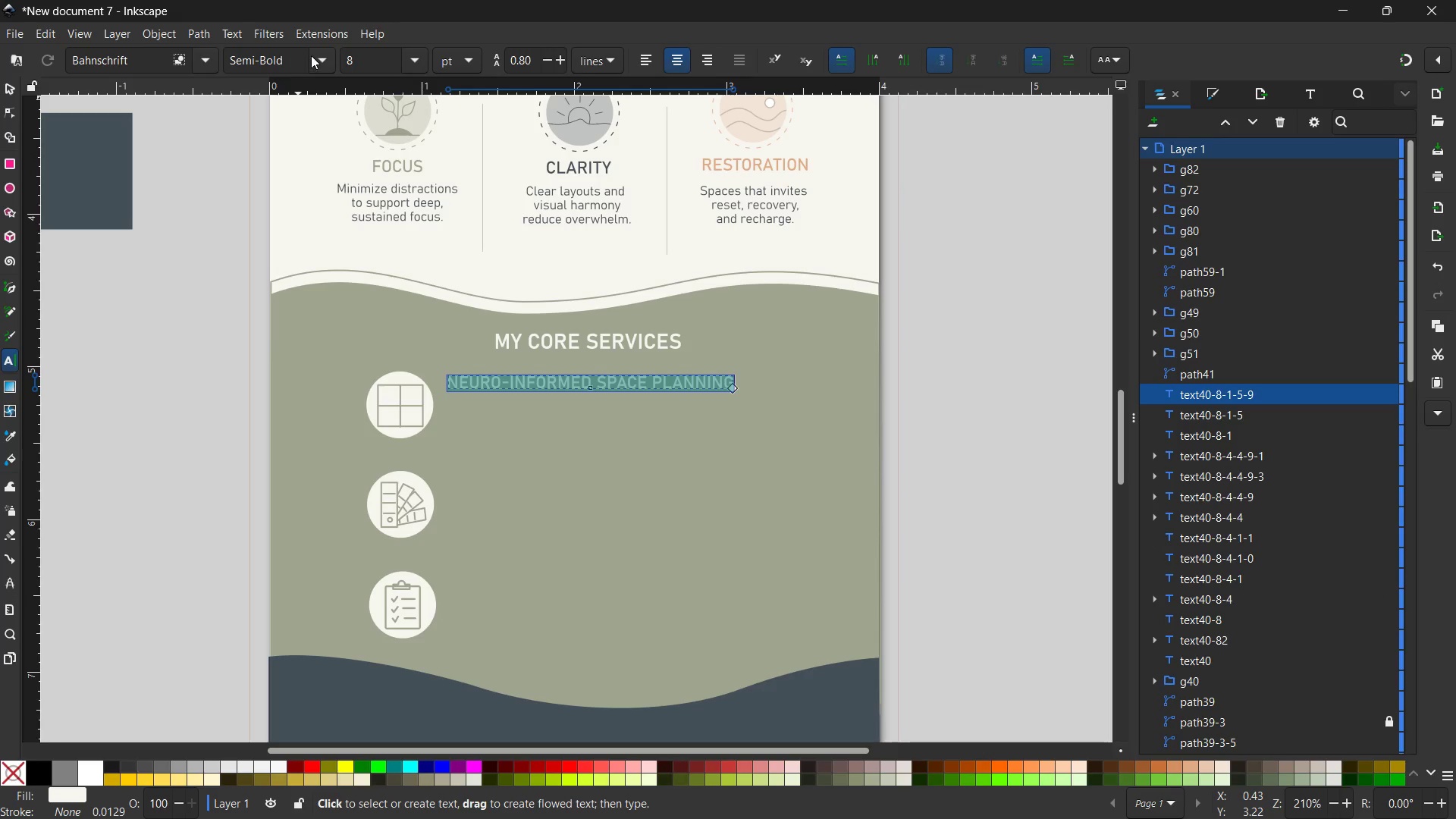 
left_click([319, 55])
 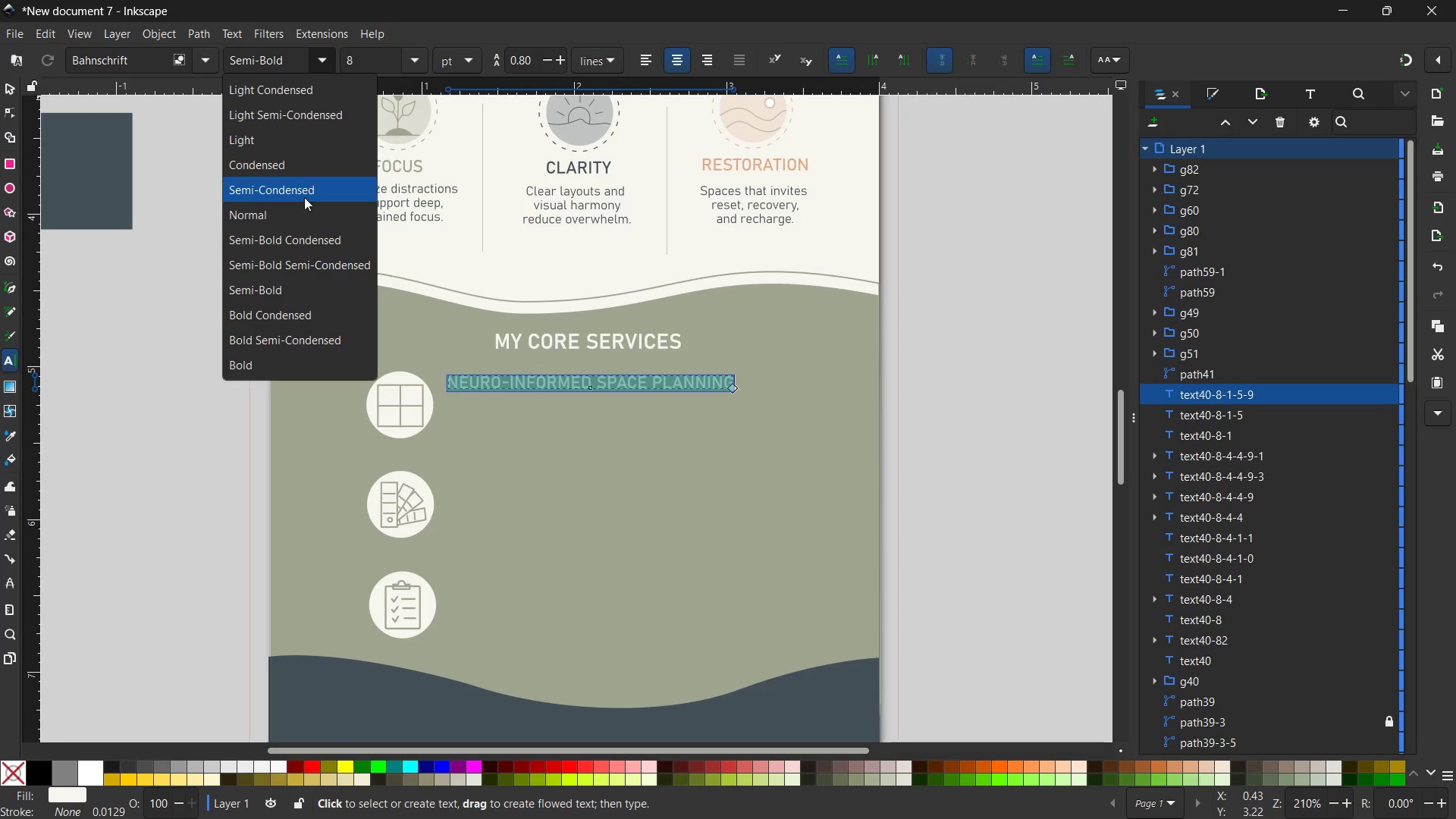 
left_click([304, 212])
 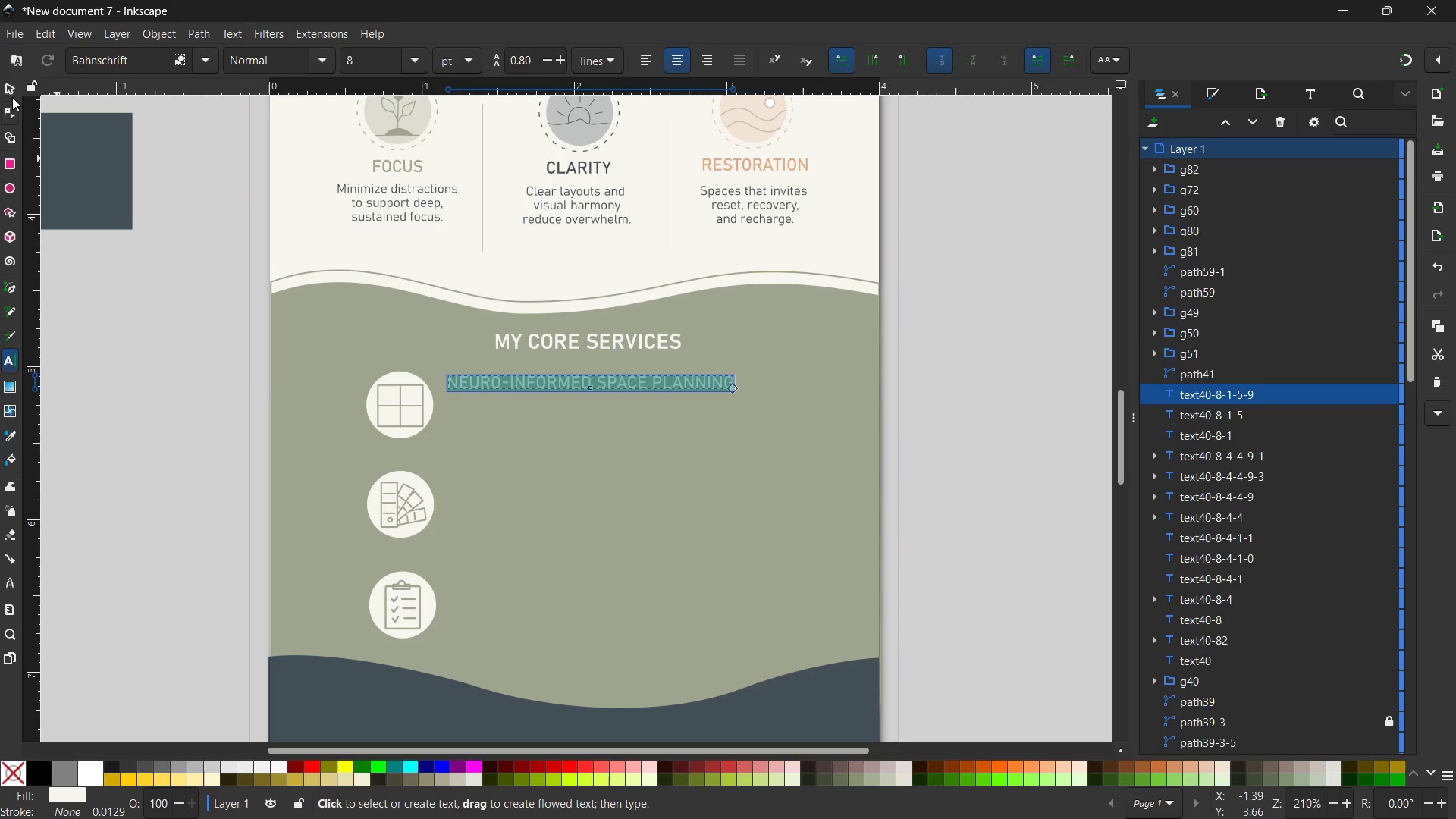 
left_click([9, 89])
 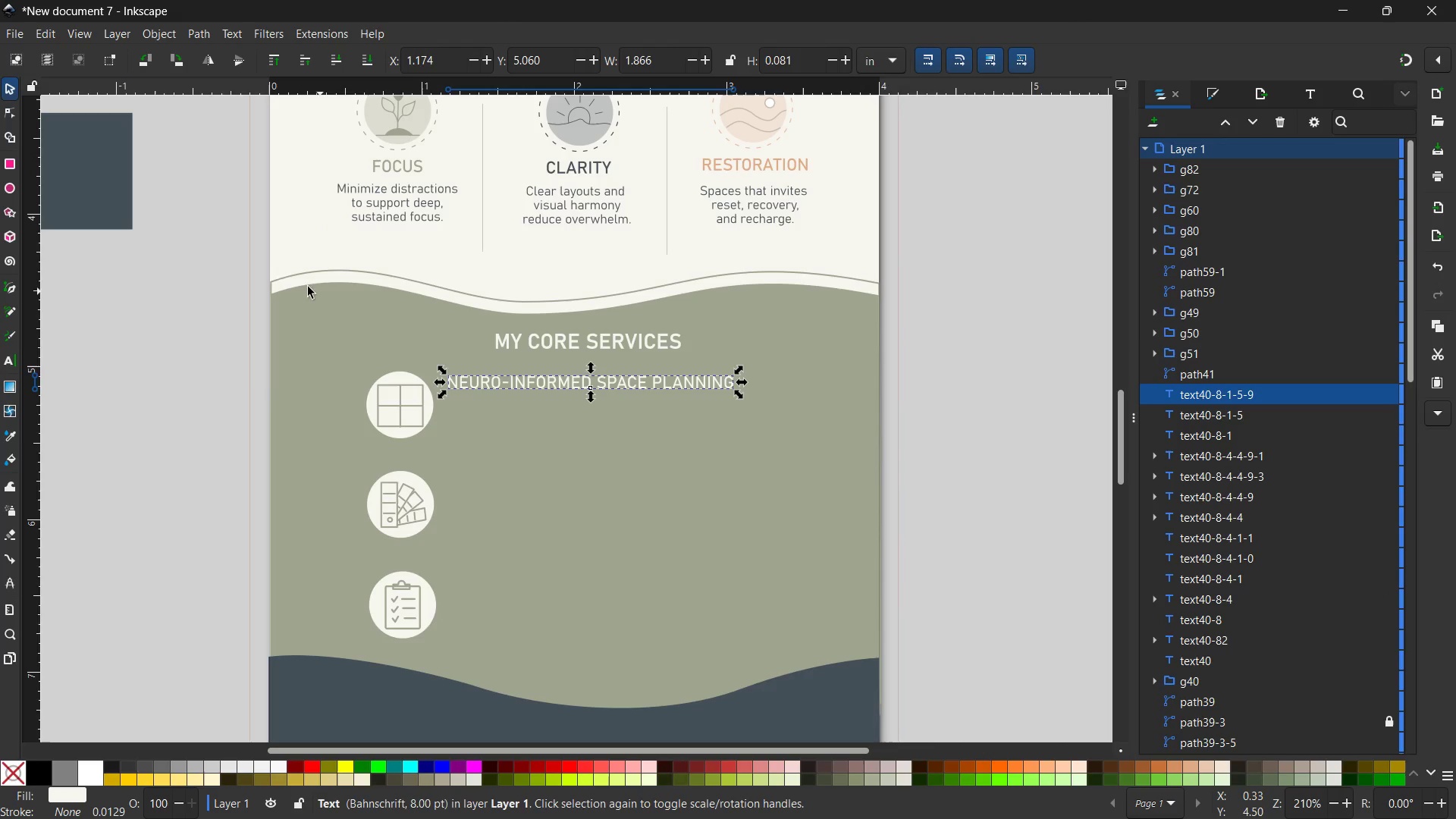 
left_click([221, 274])
 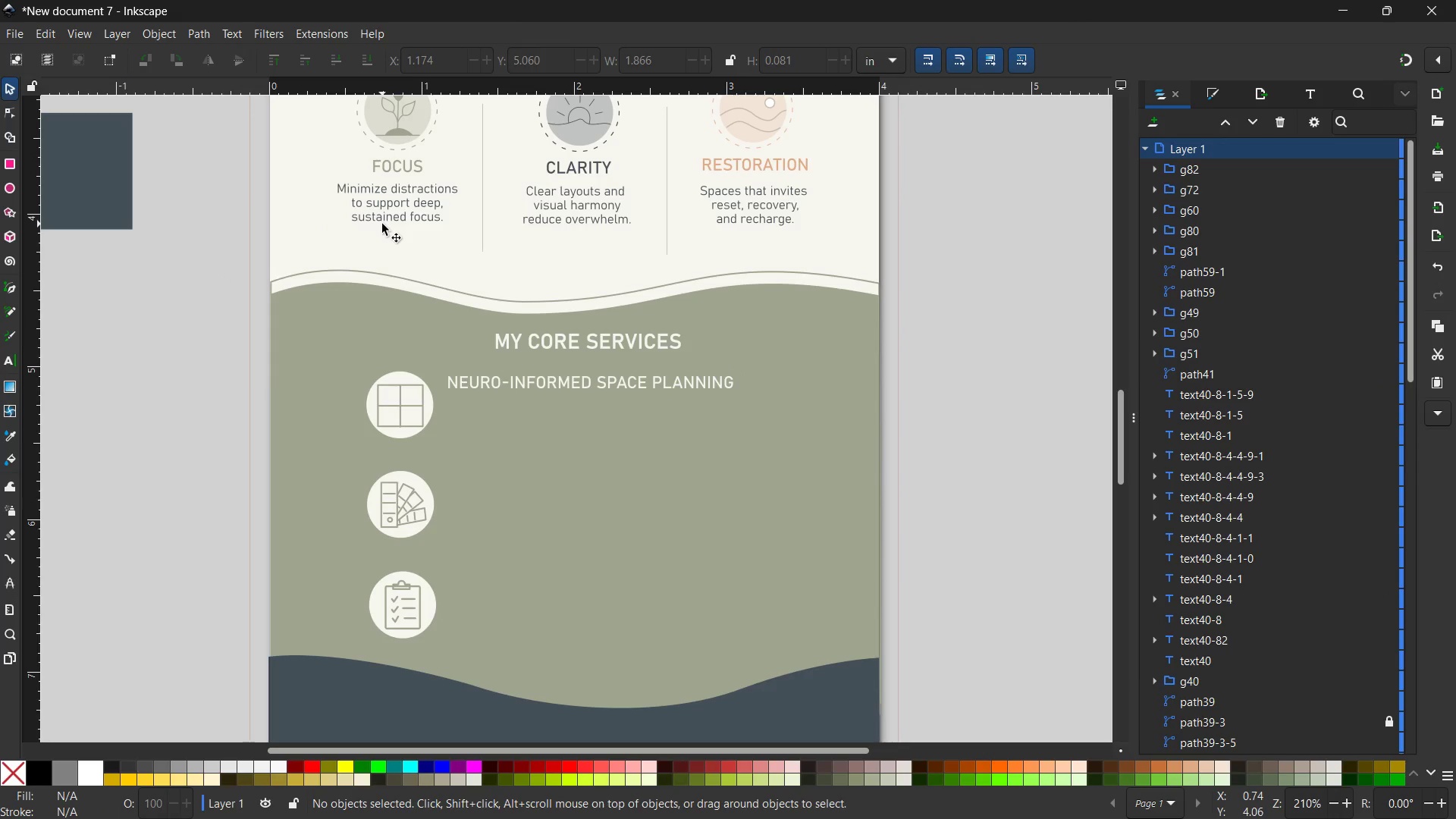 
left_click([393, 210])
 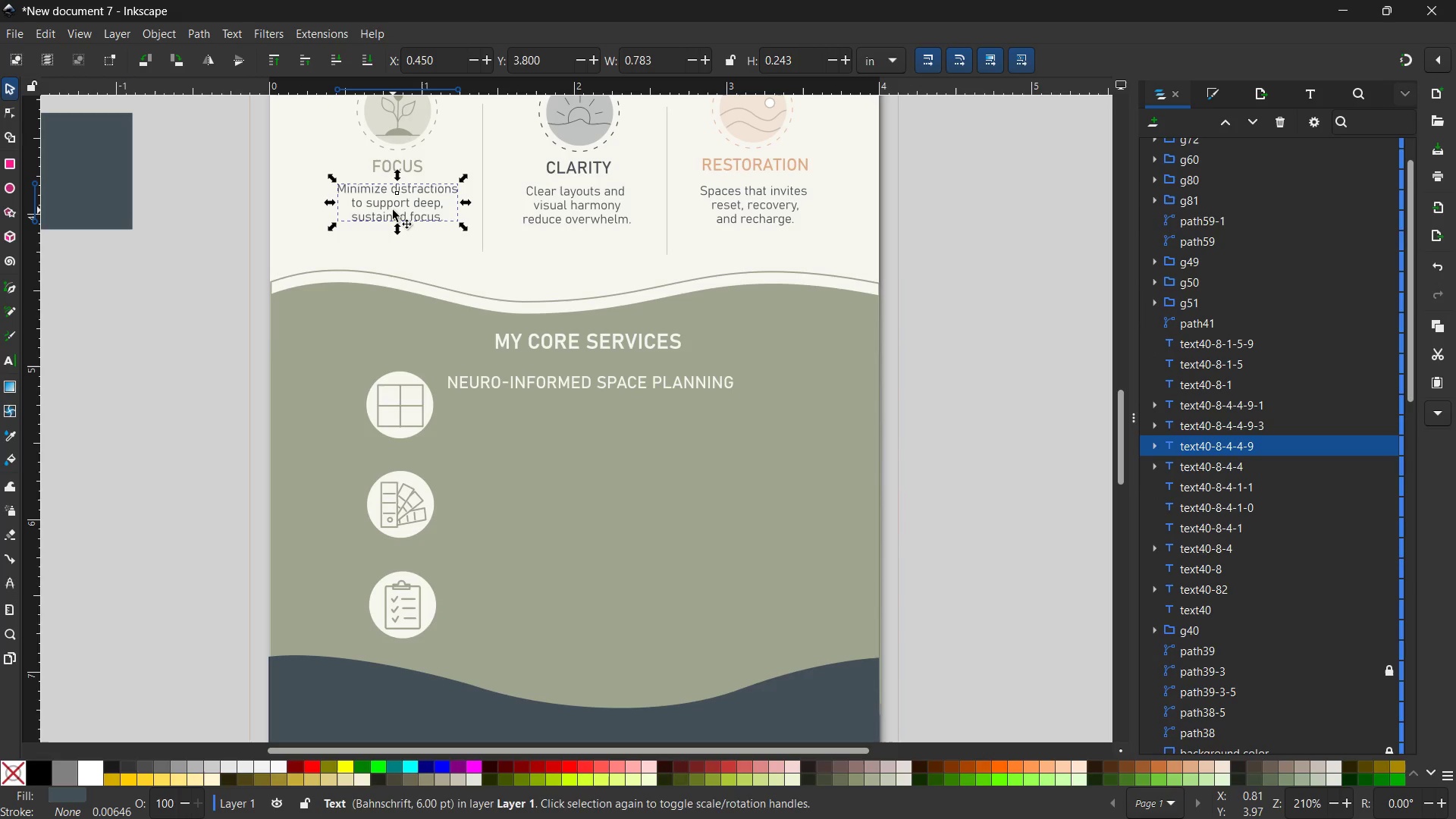 
key(Control+C)
 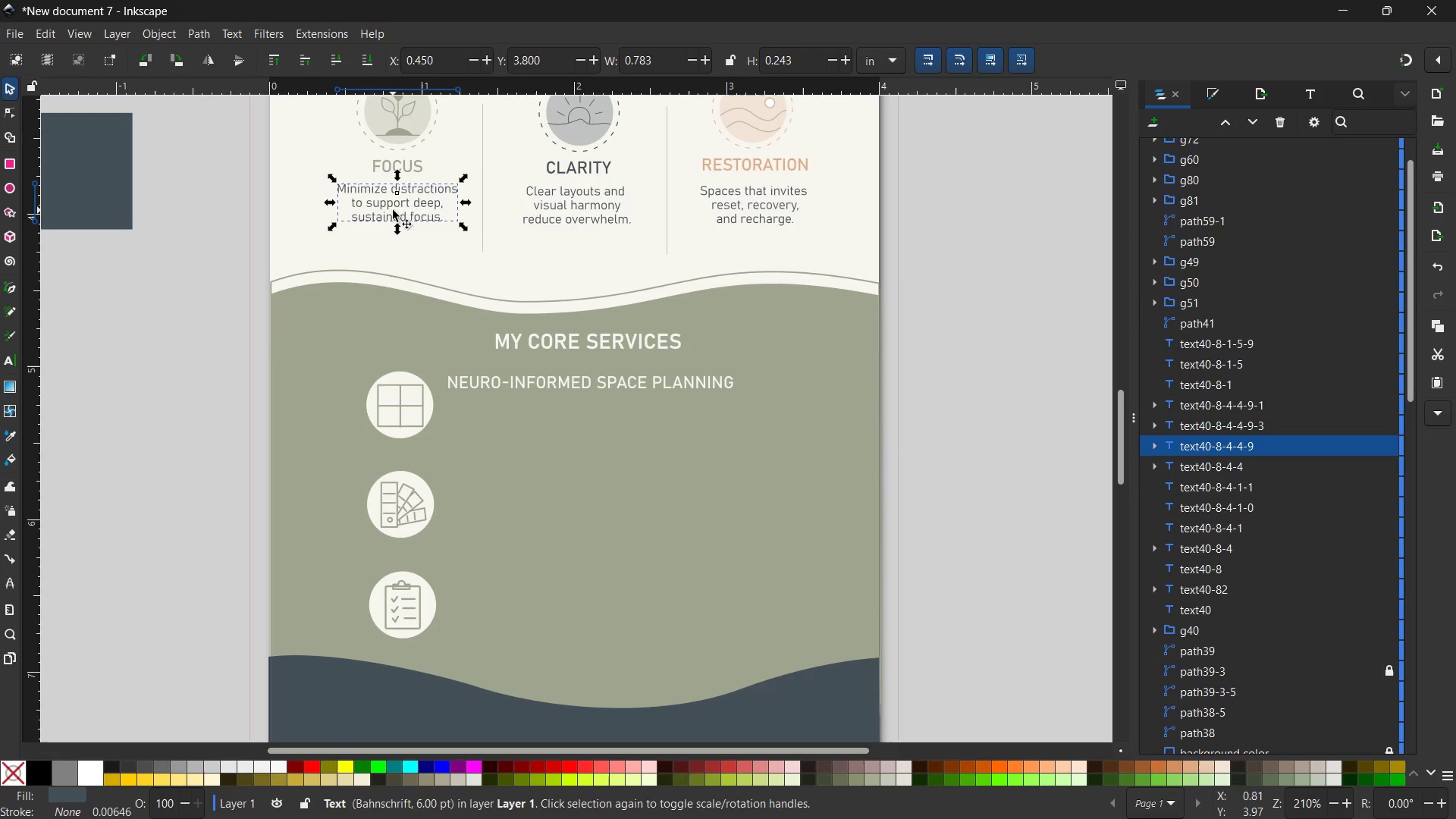 
key(Control+V)
 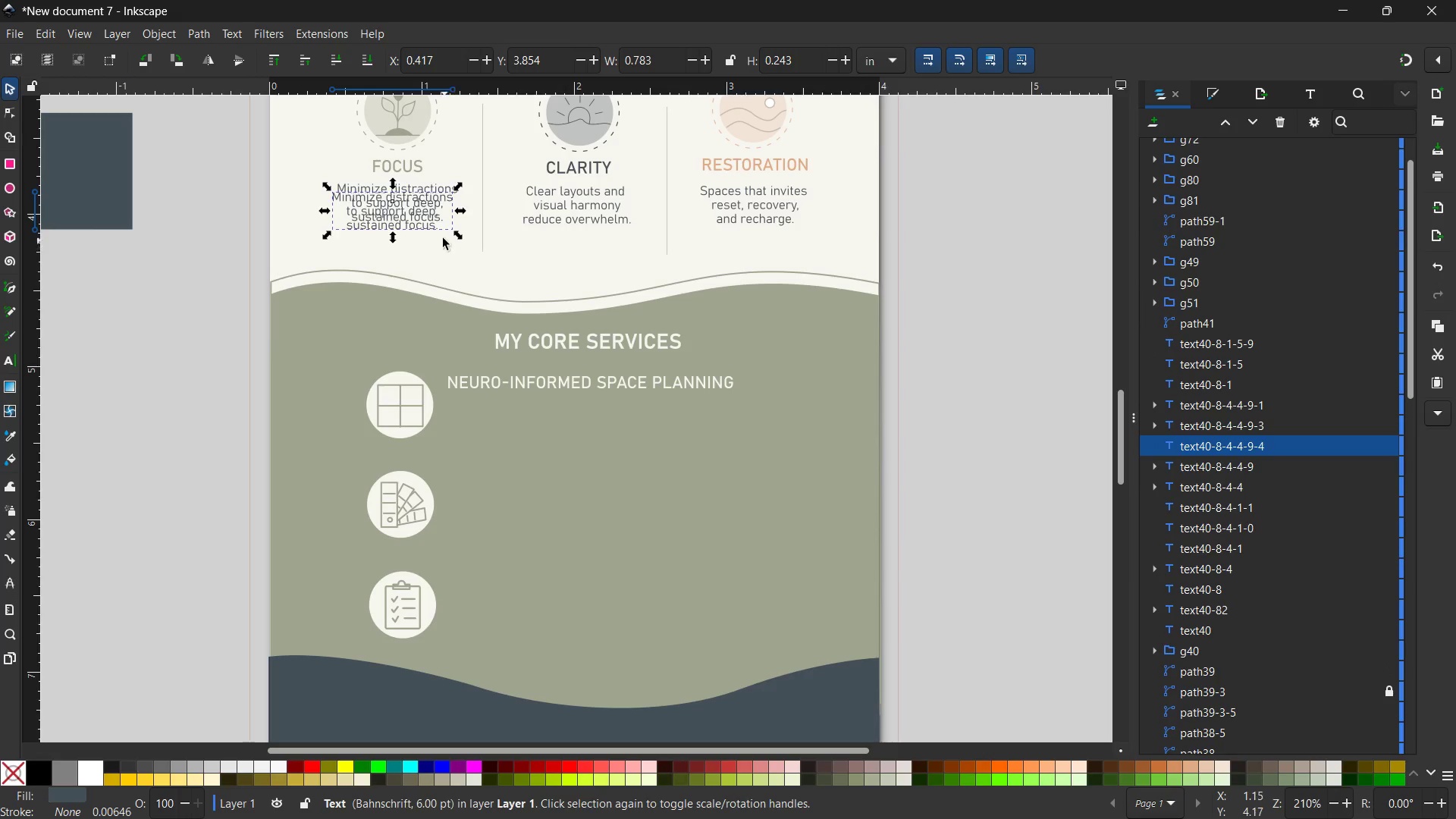 
left_click_drag(start_coordinate=[431, 222], to_coordinate=[564, 440])
 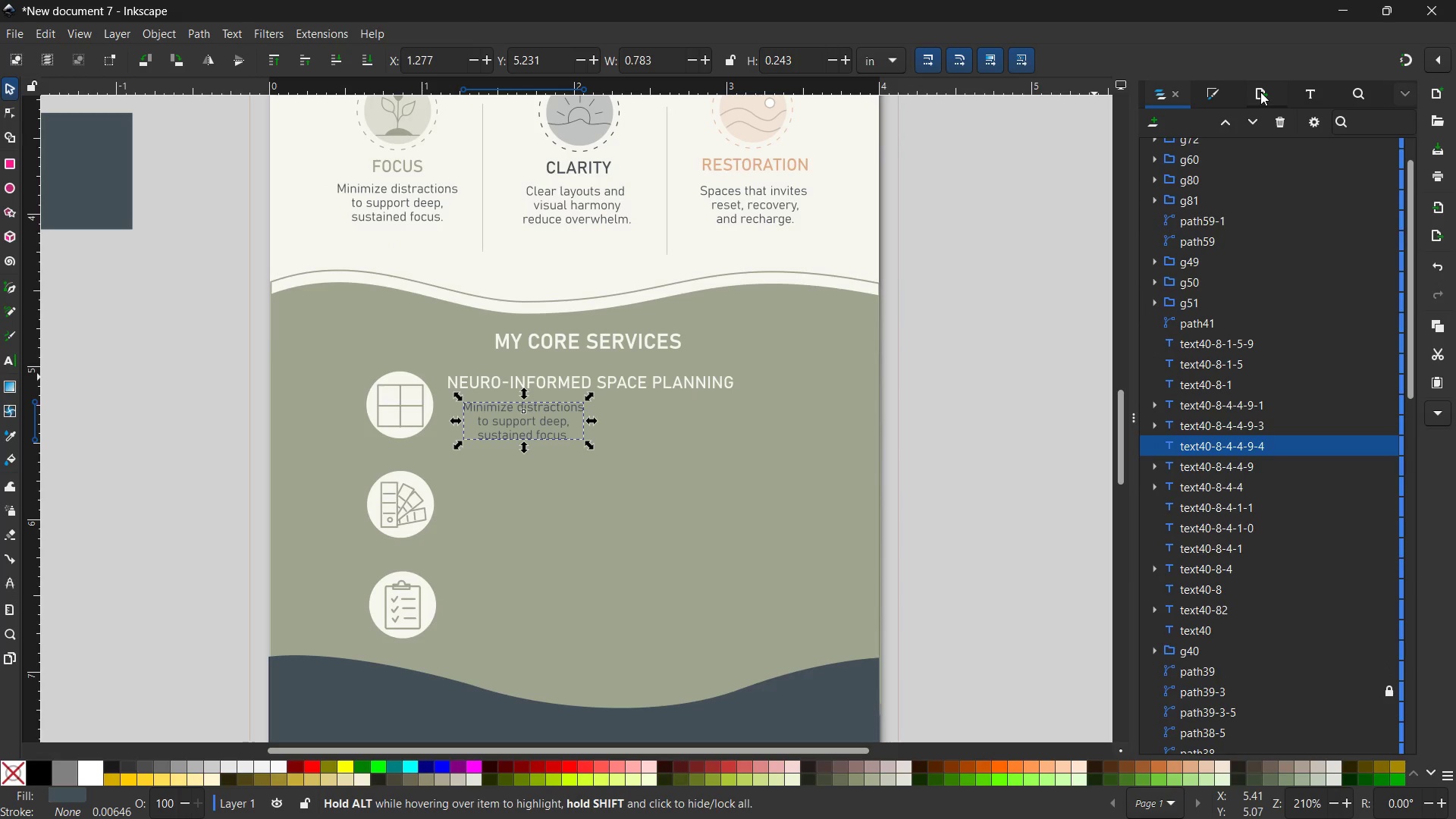 
left_click([1217, 92])
 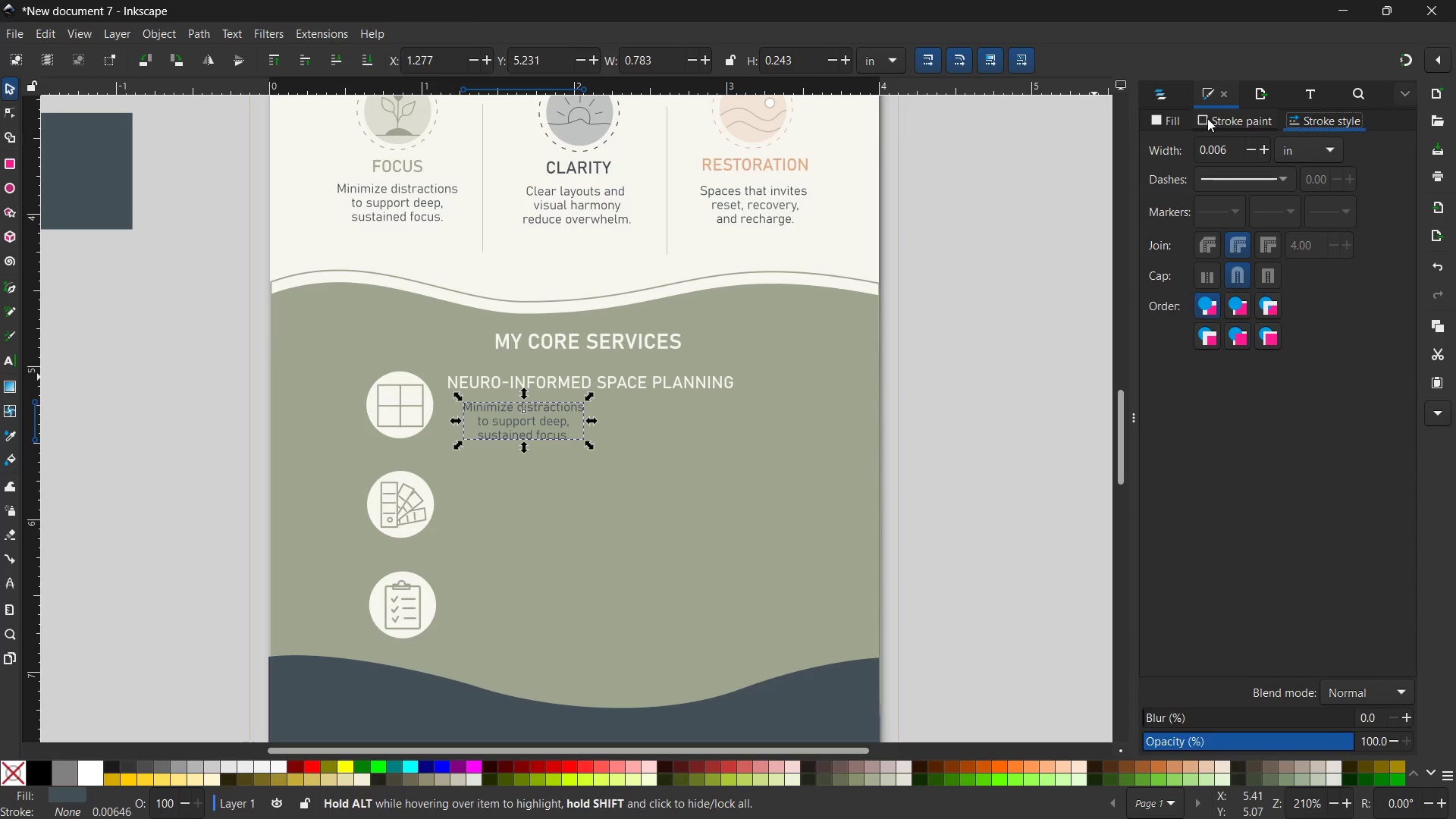 
left_click([1180, 118])
 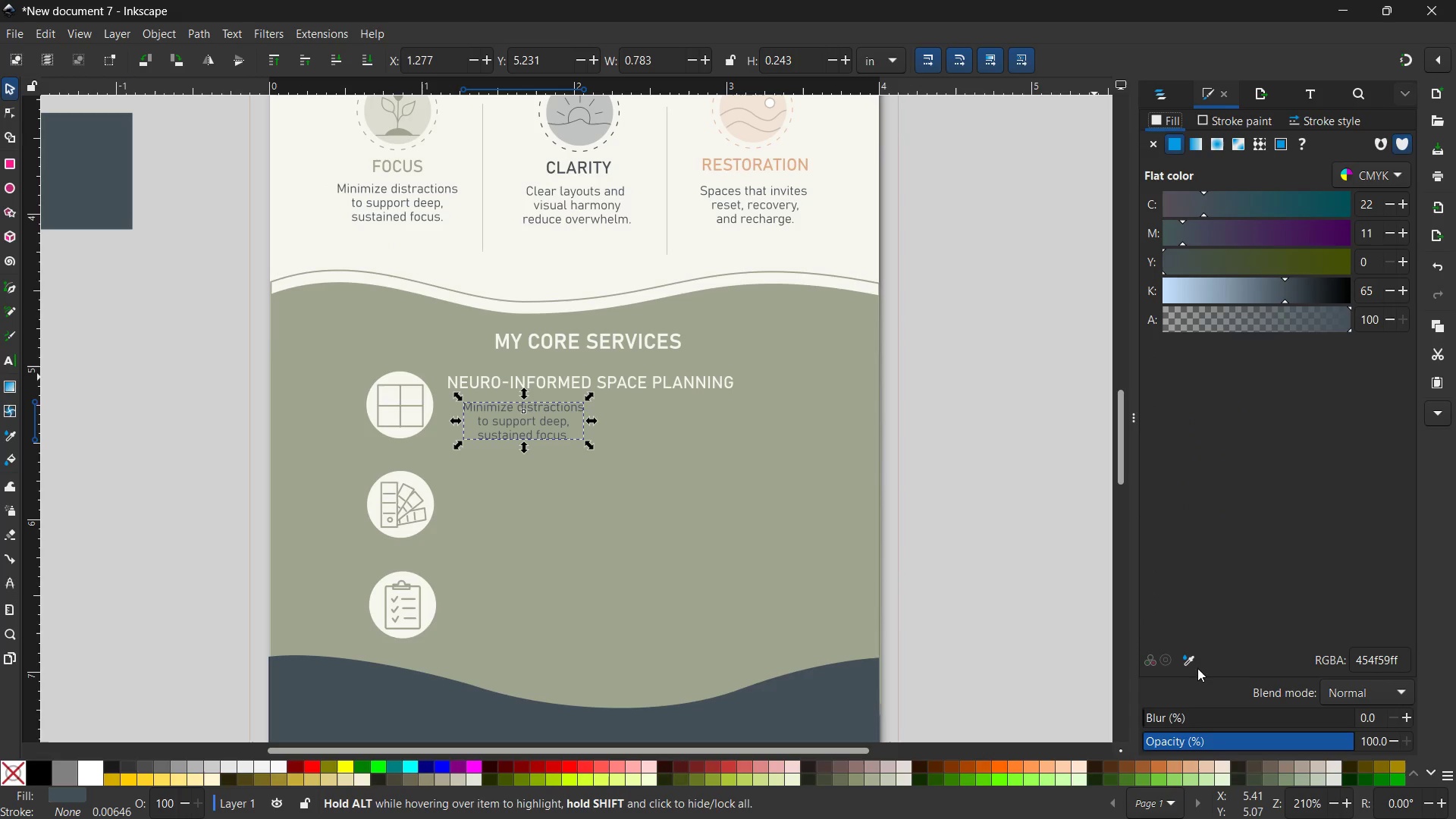 
left_click([1189, 653])
 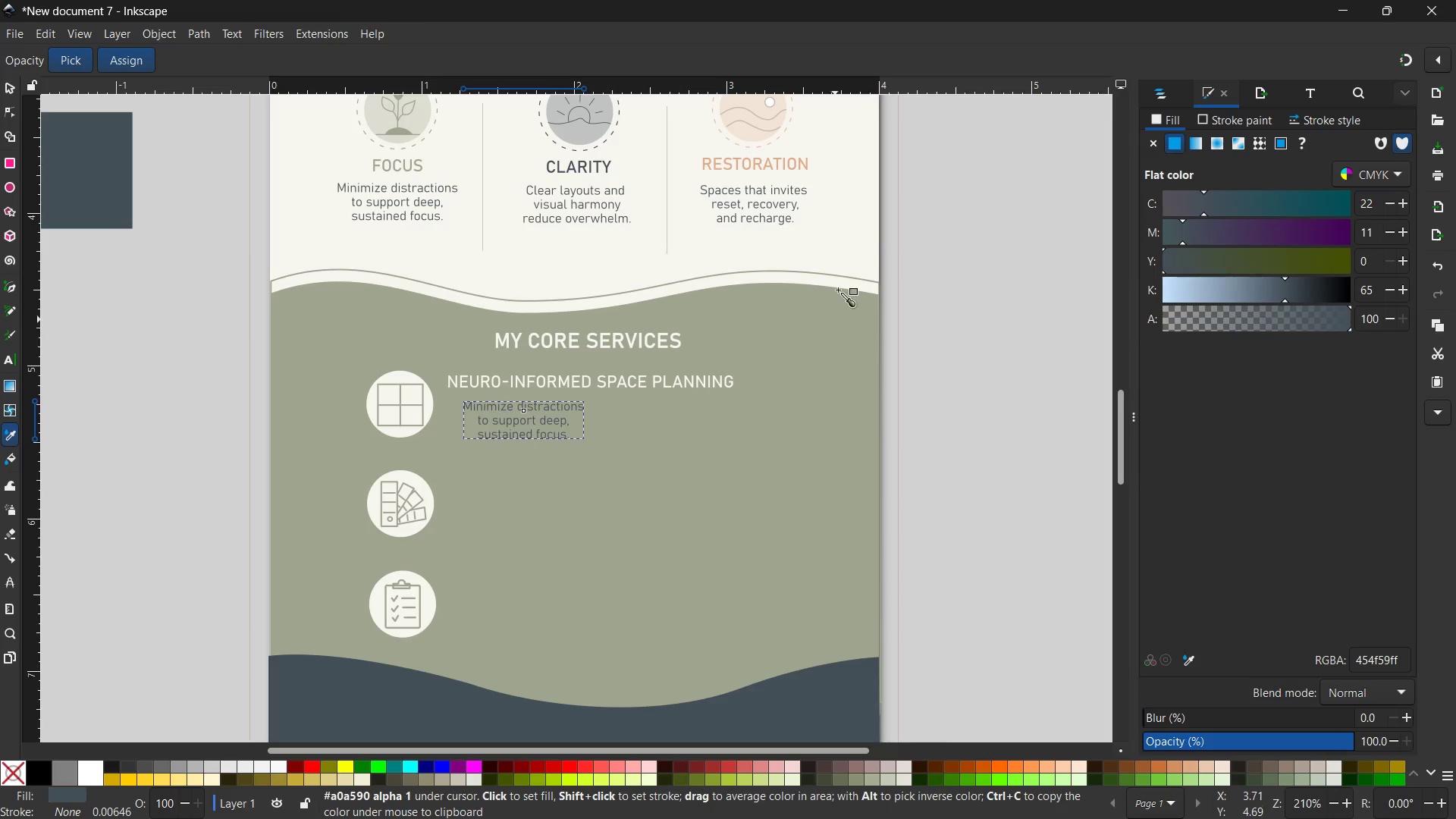 
left_click([830, 232])
 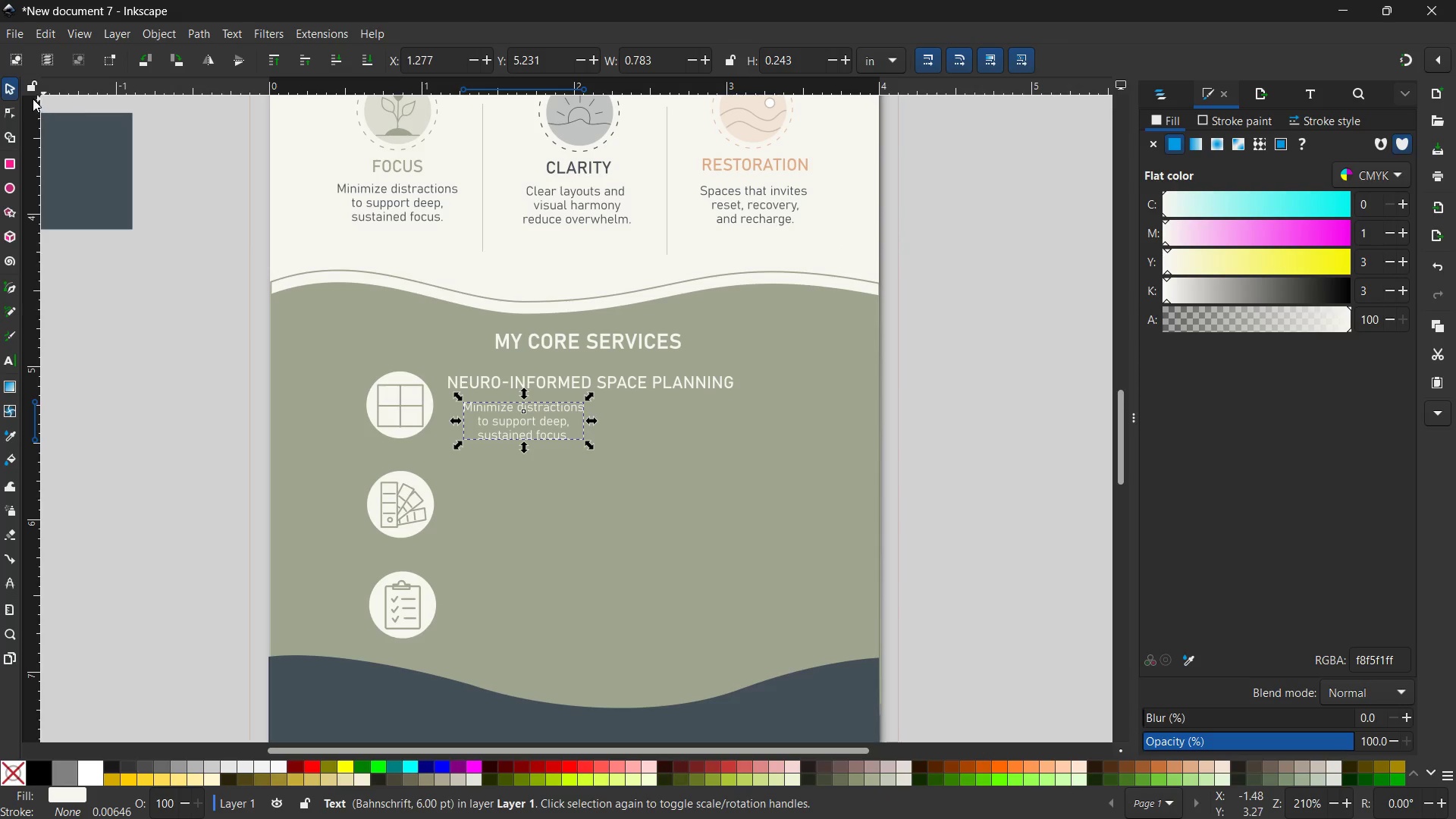 
left_click([2, 89])
 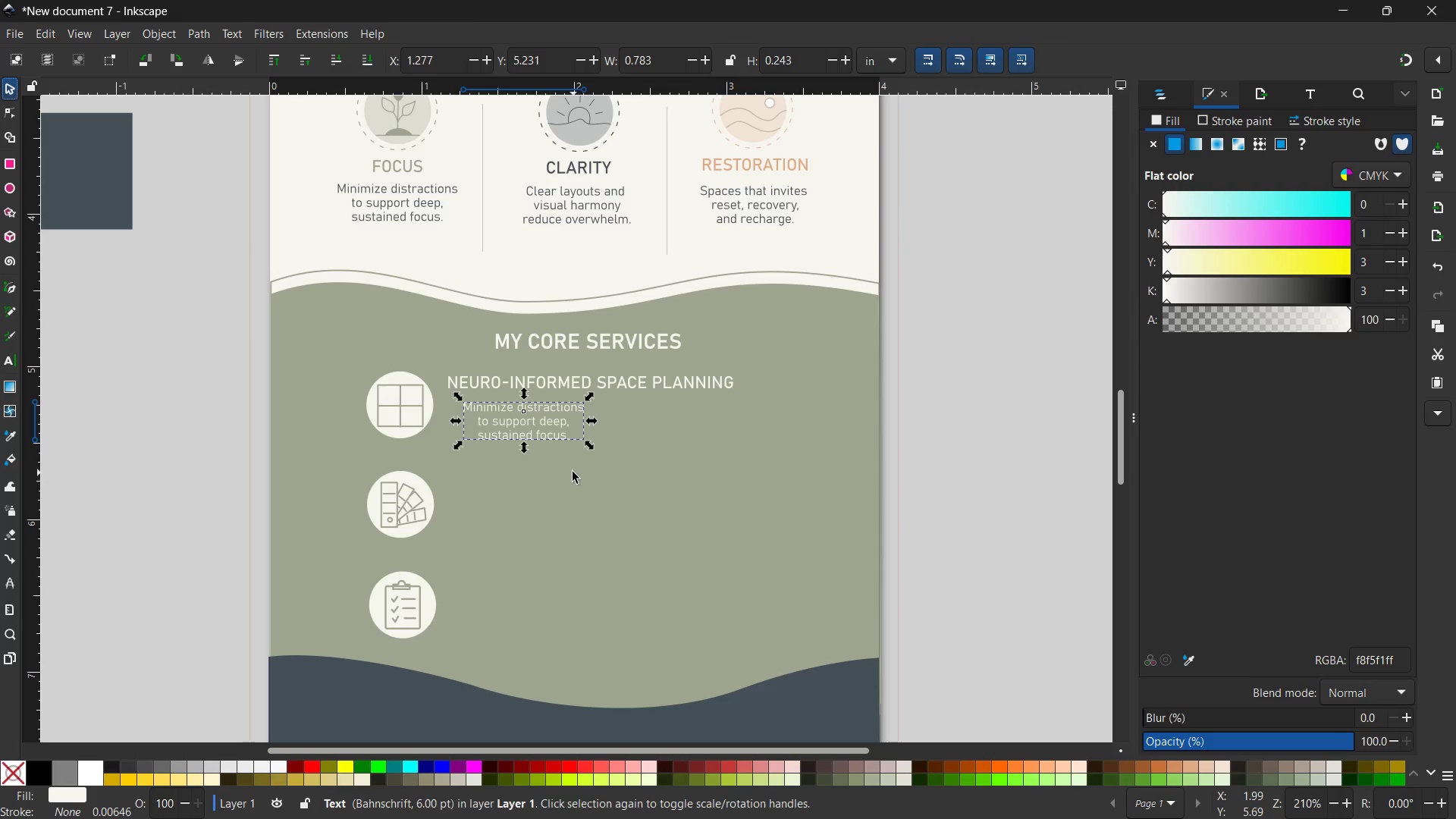 
hold_key(key=ControlLeft, duration=0.5)
scroll: coordinate [573, 469], scroll_direction: up, amount: 2.0
 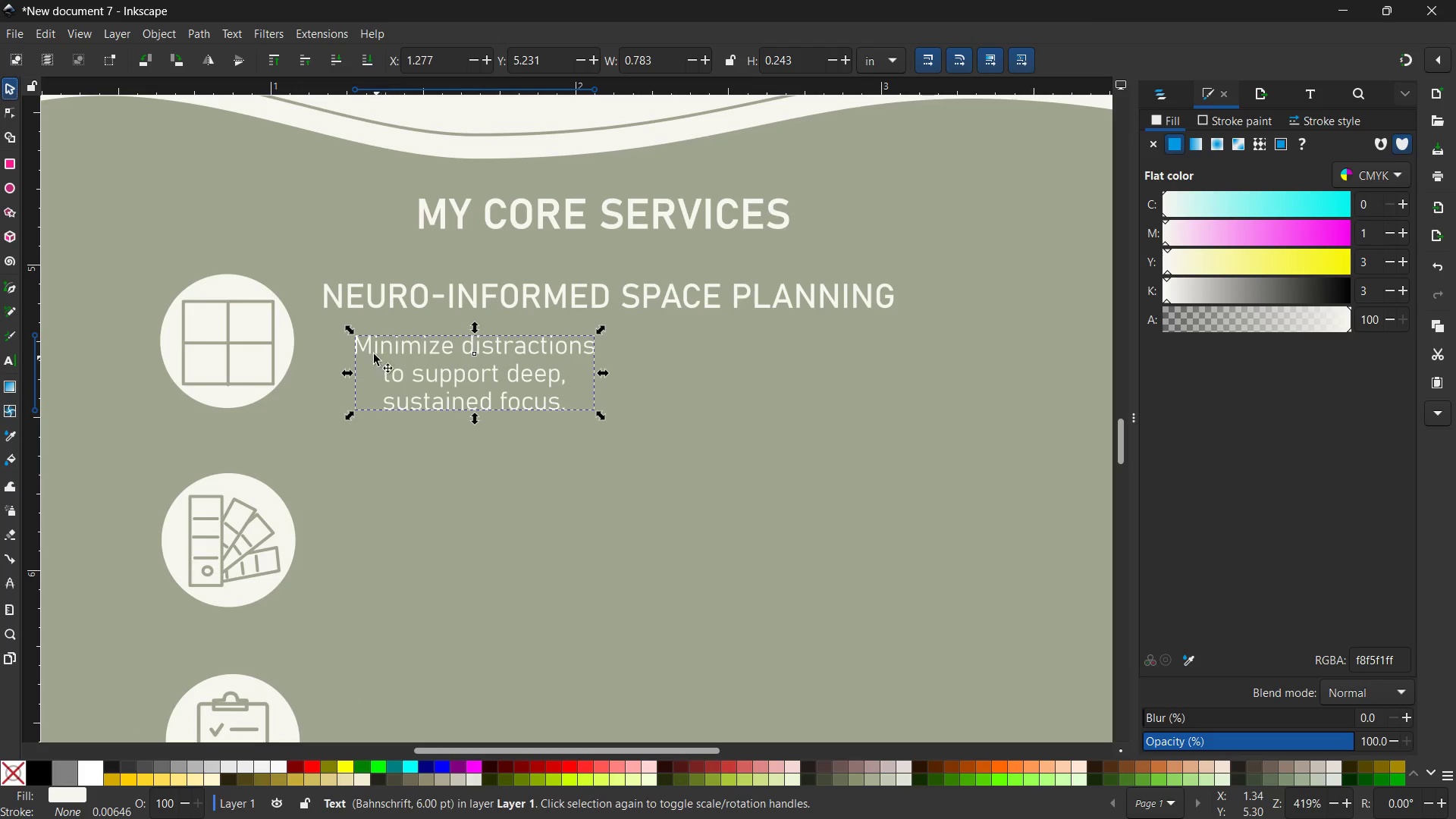 
double_click([372, 353])
 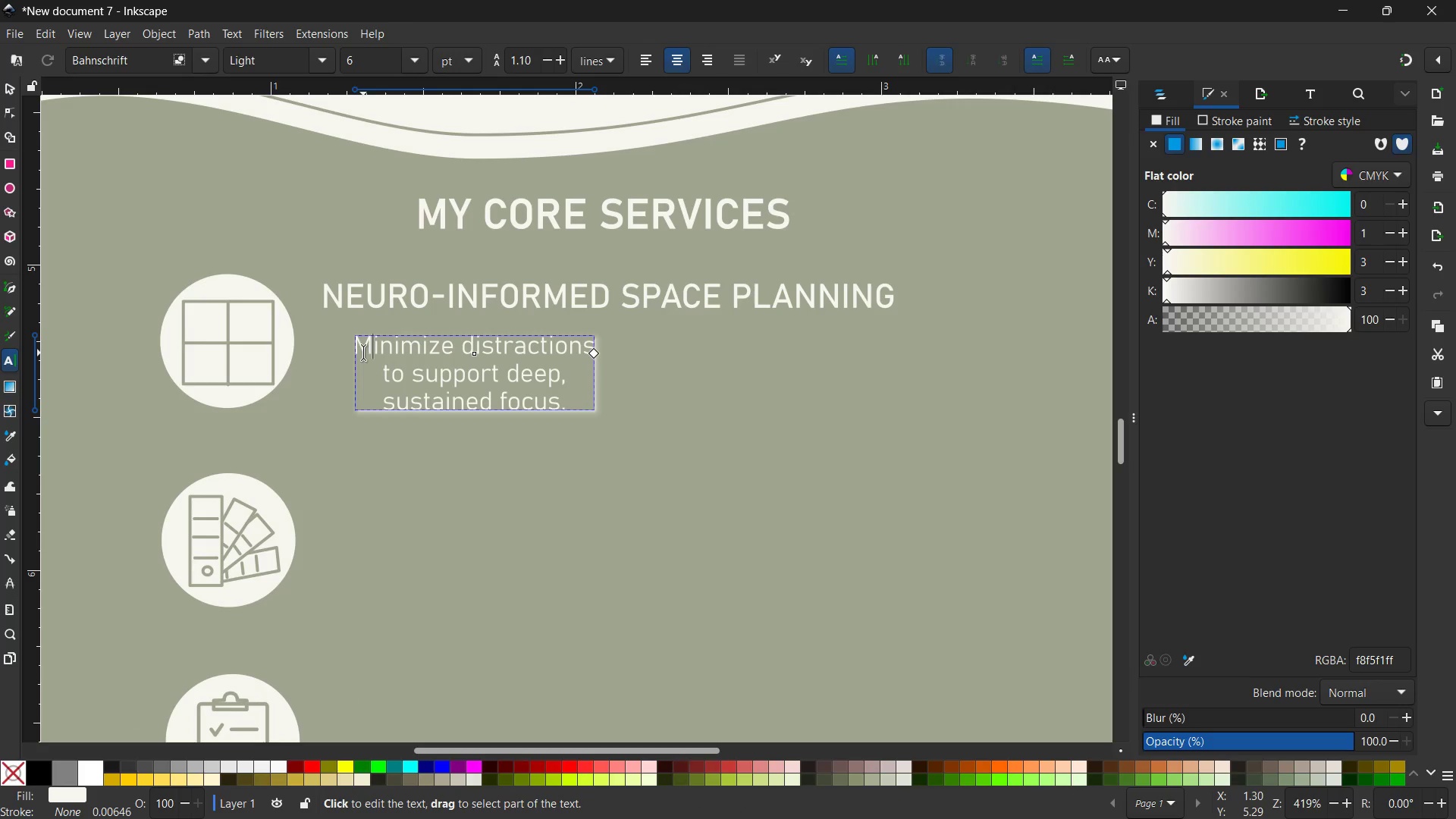 
left_click([361, 353])
 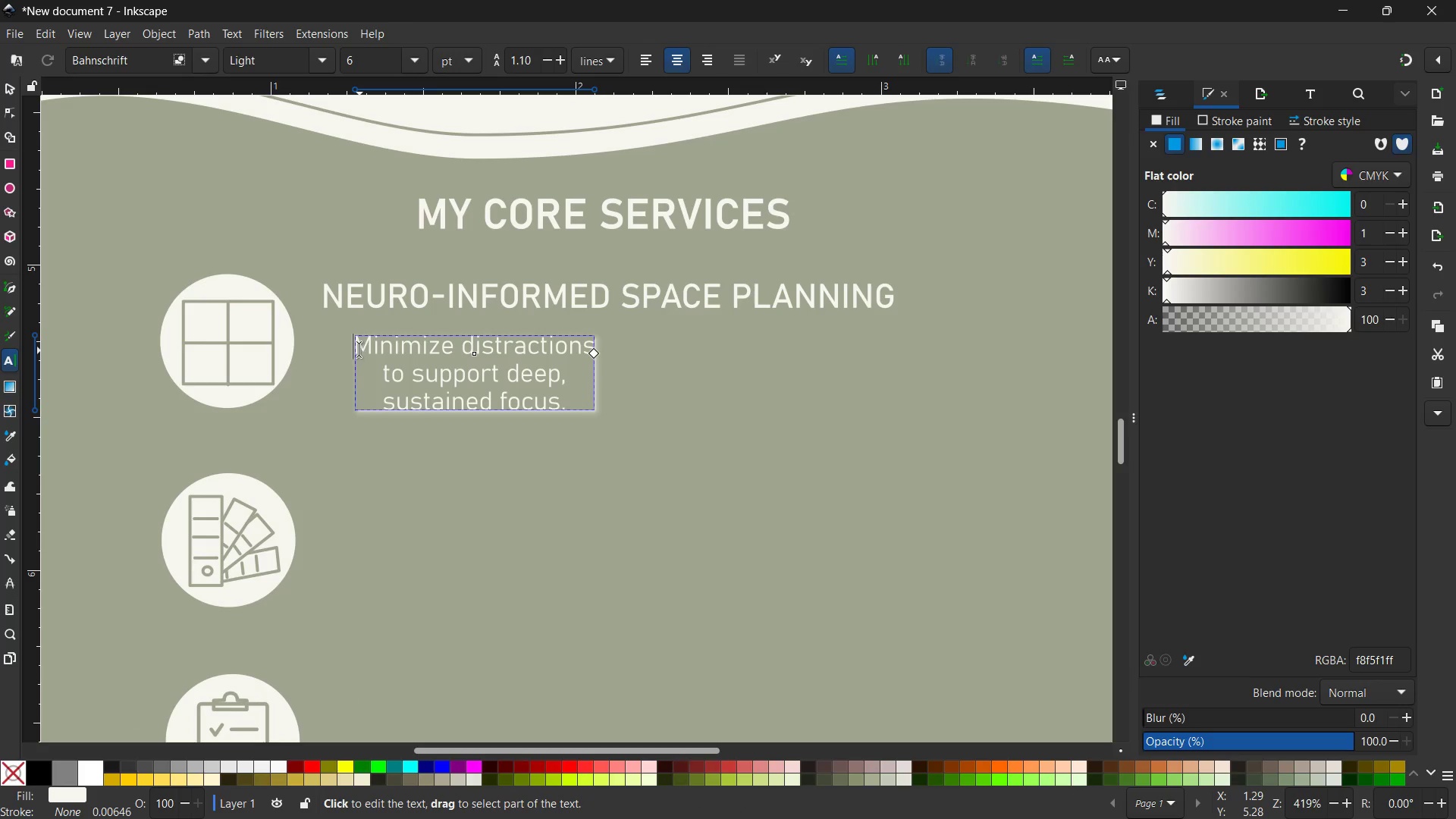 
left_click_drag(start_coordinate=[359, 350], to_coordinate=[569, 407])
 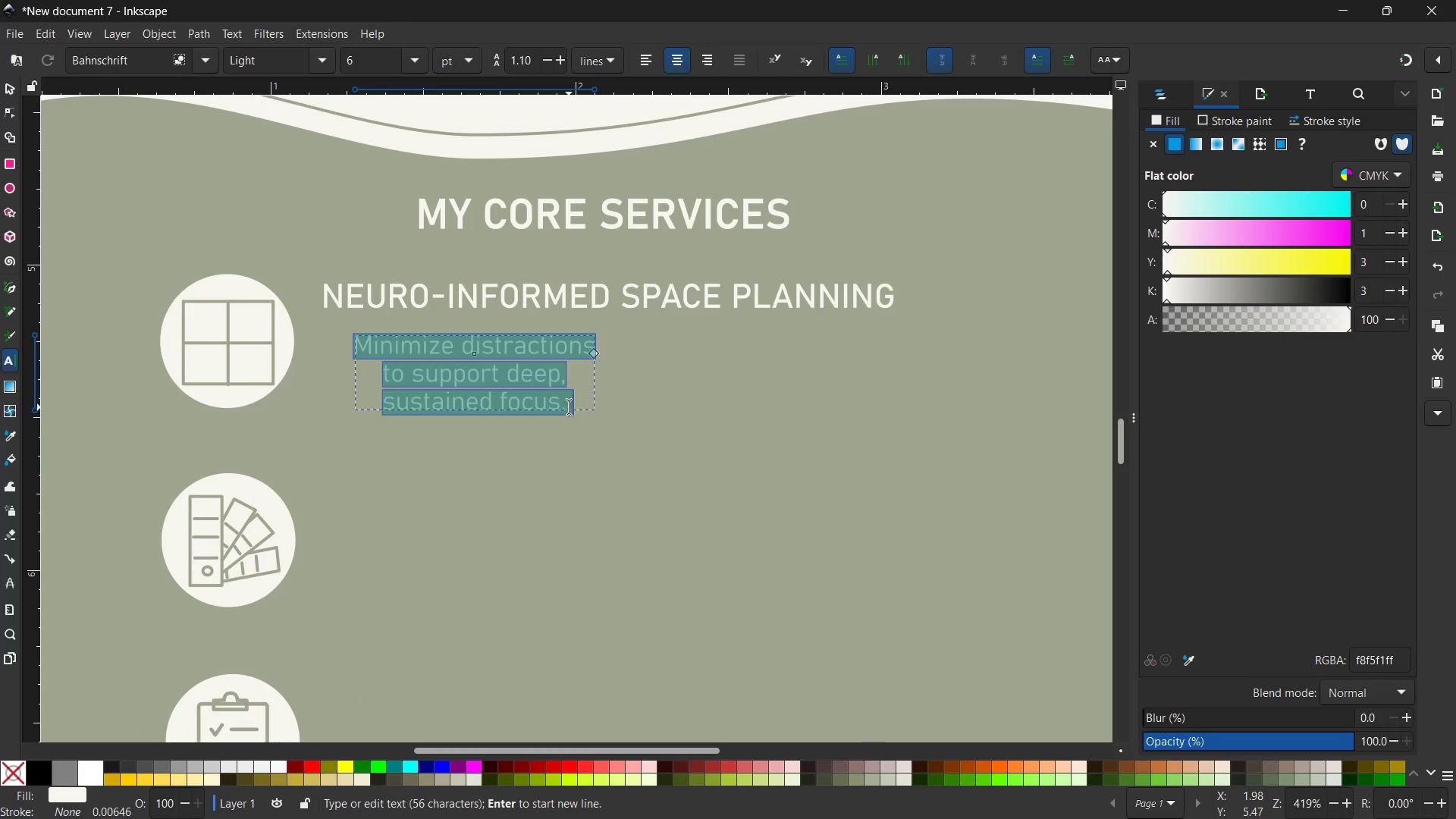 
type(Layout strategies that support attention,)
 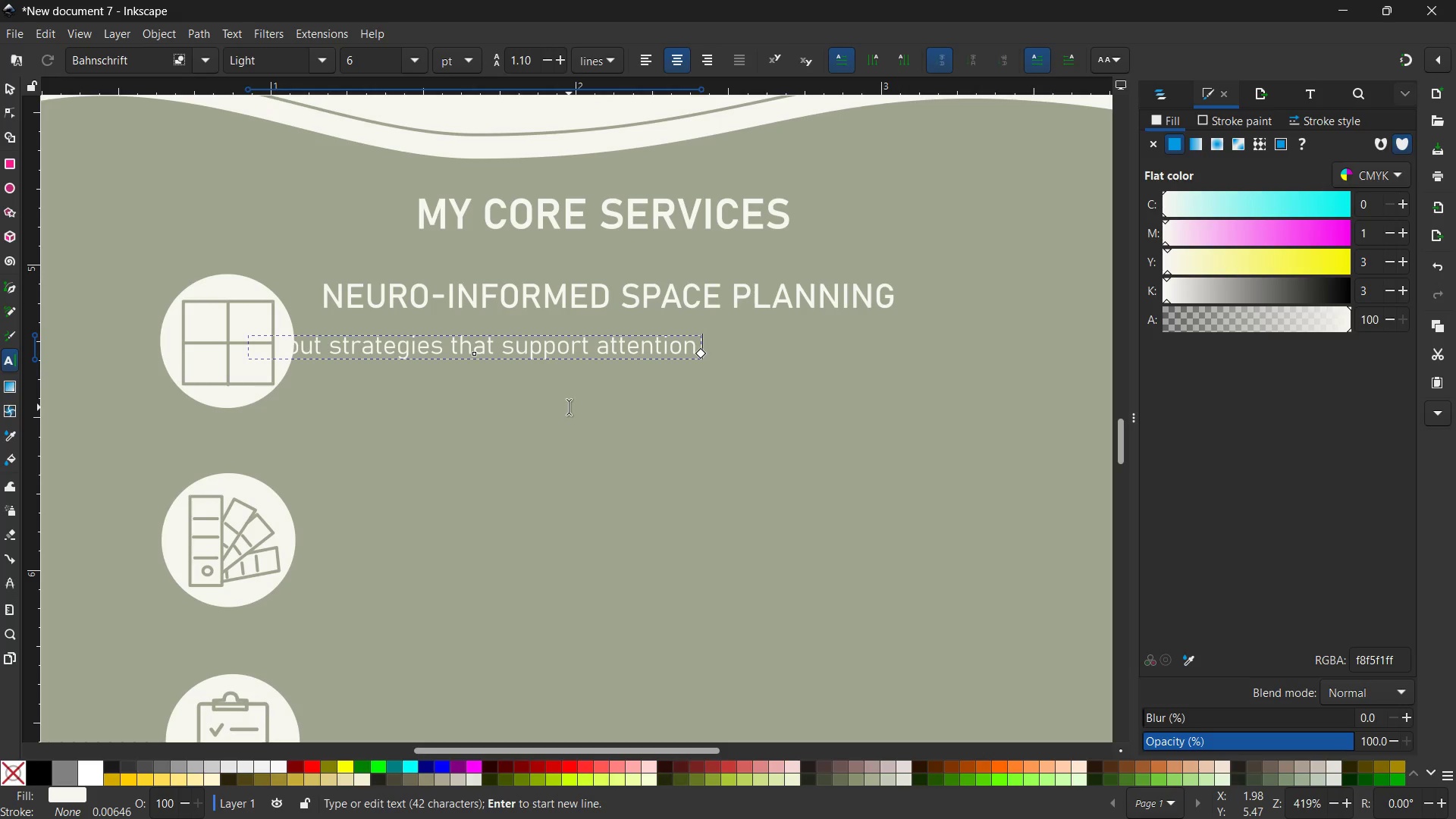 
key(Shift+Enter)
 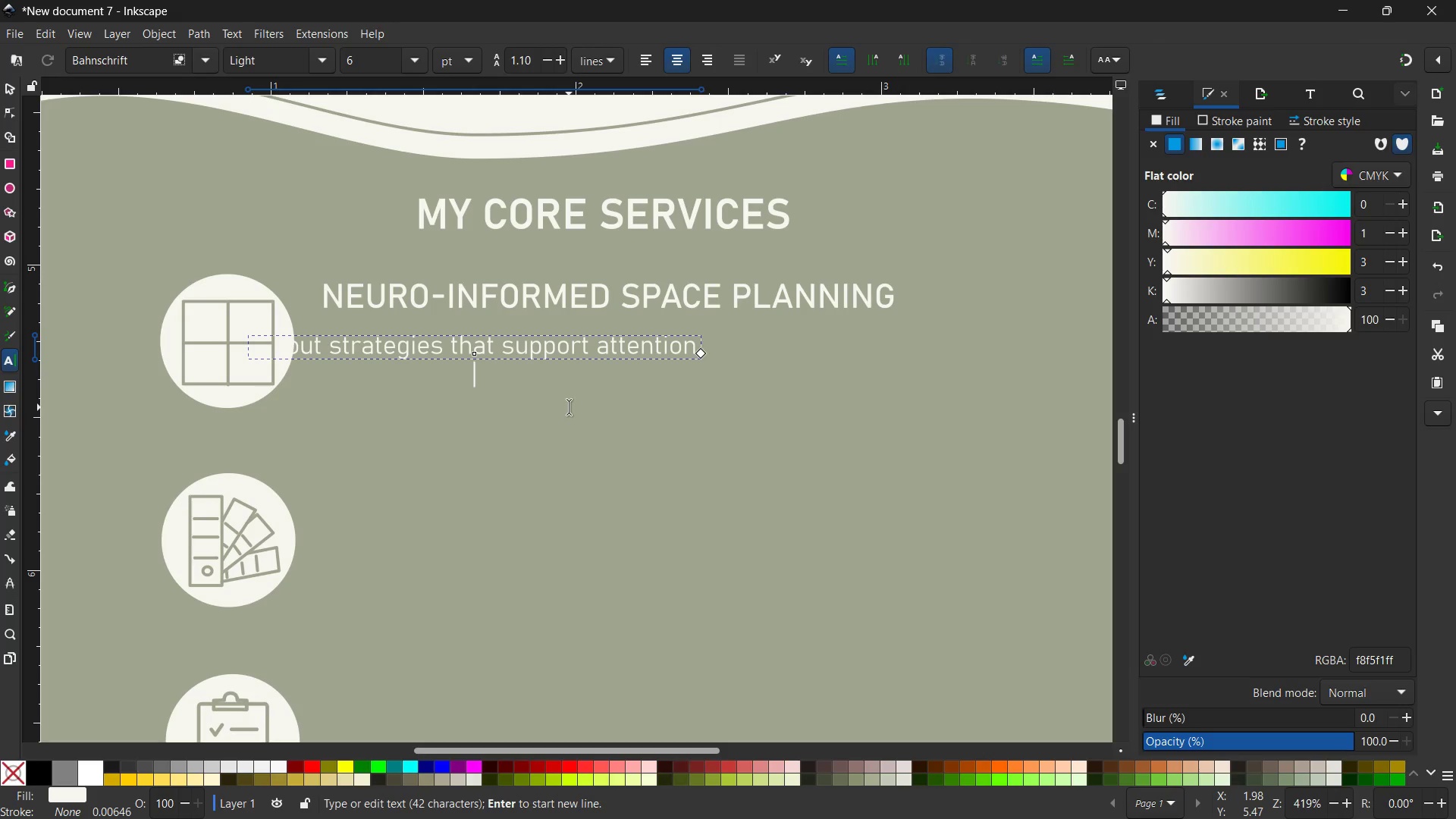 
type(movement, and sena)
 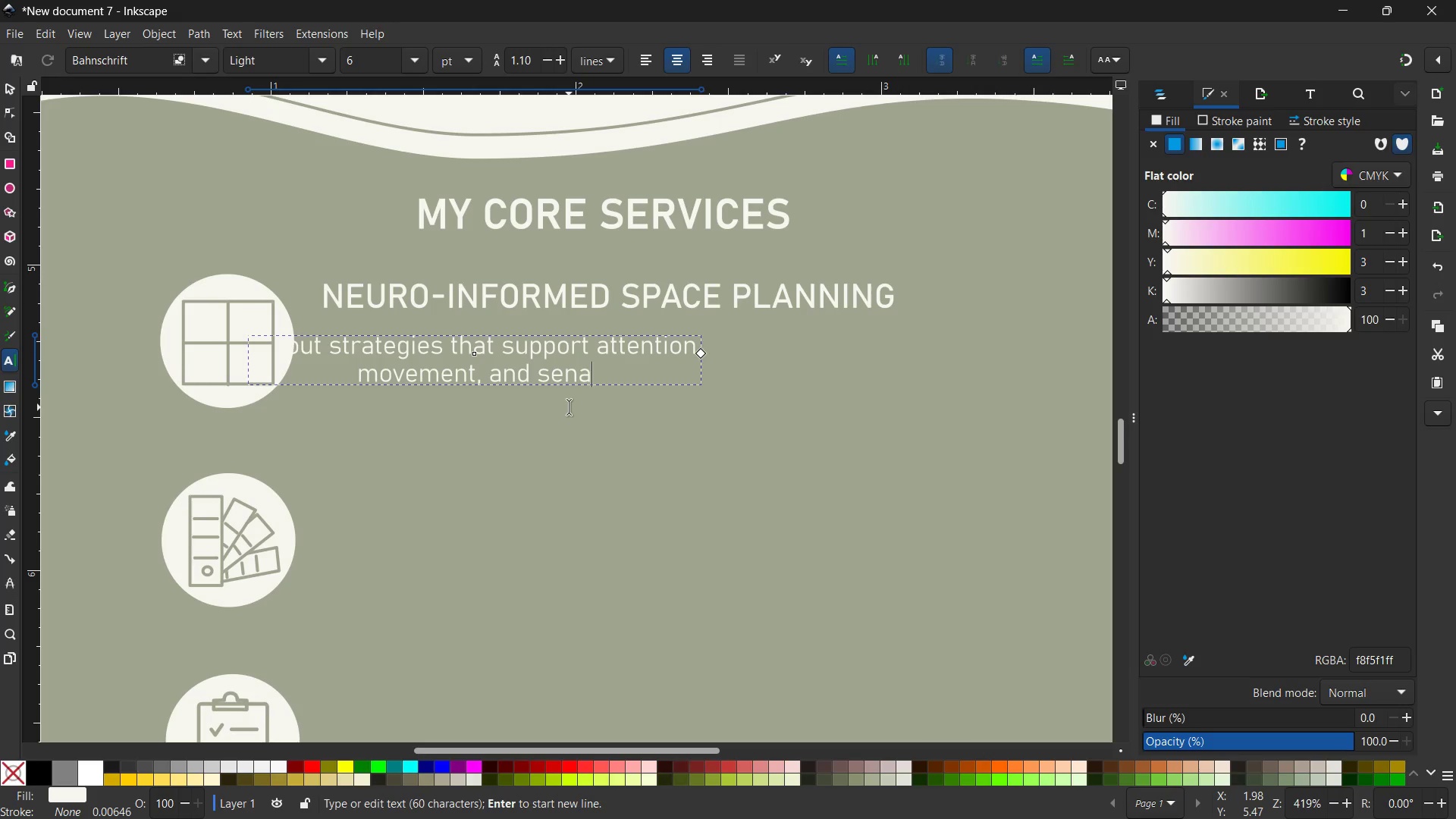 
key(Backspace)
type(sory balance.)
 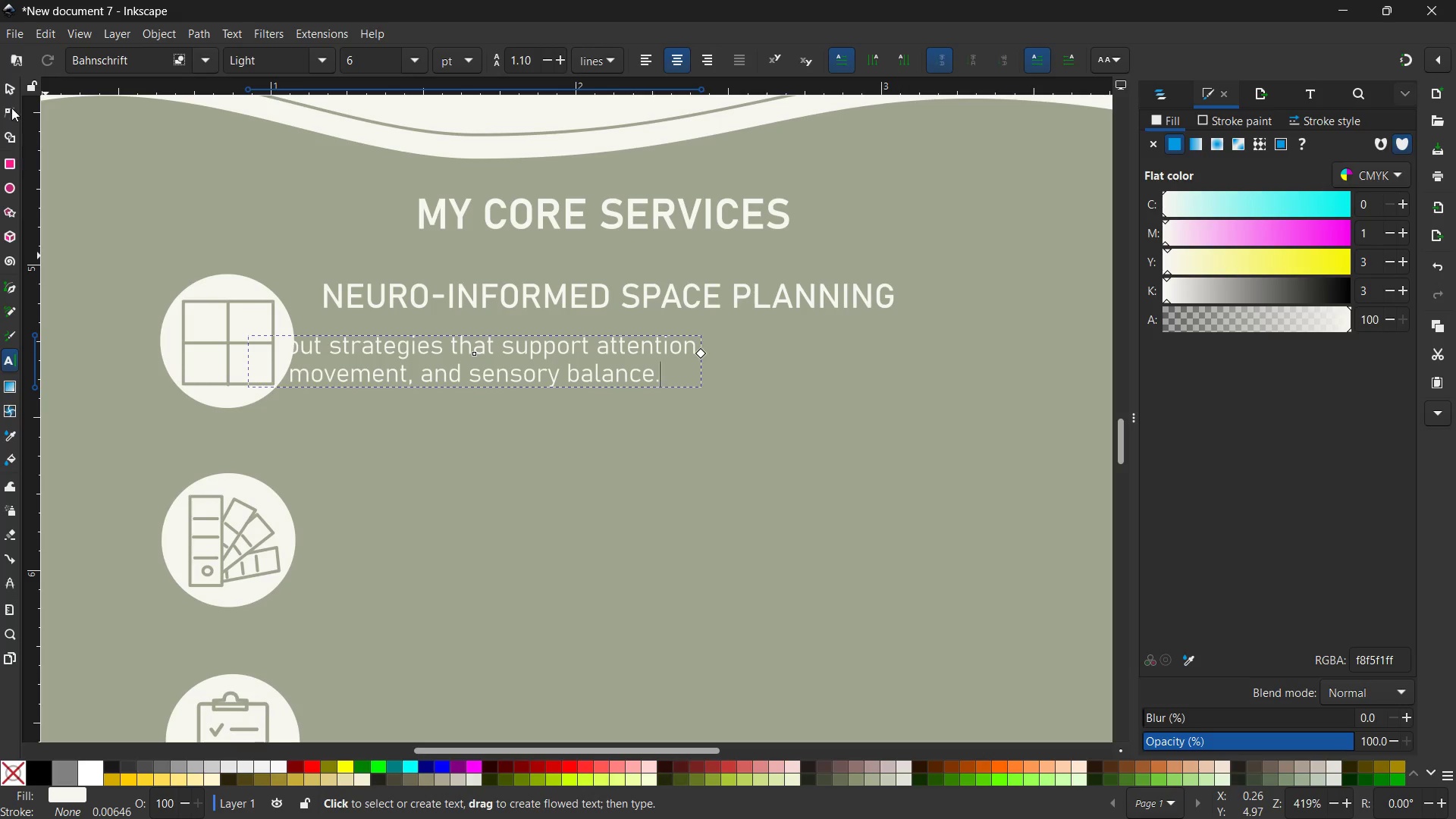 
left_click([8, 89])
 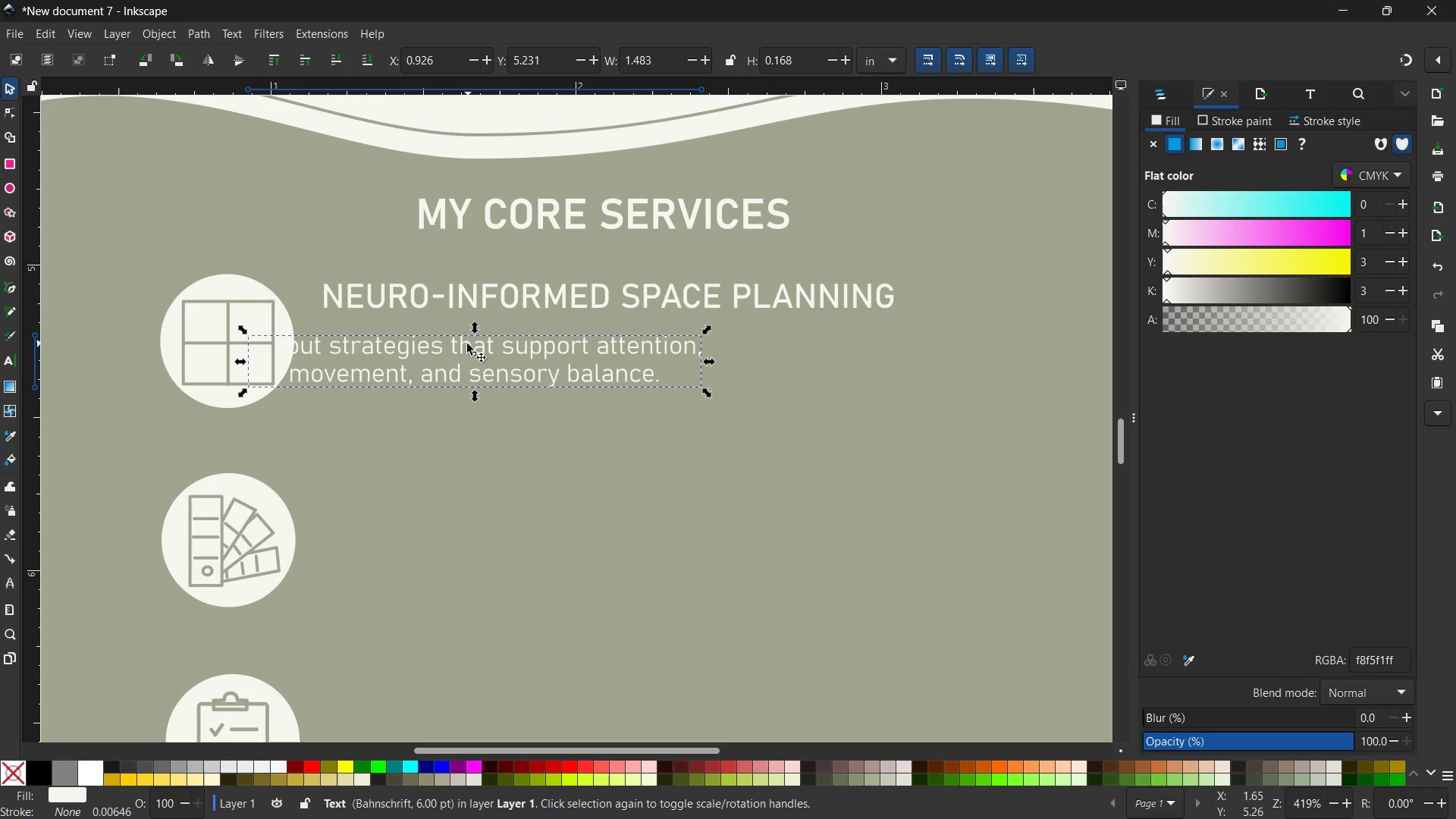 
left_click_drag(start_coordinate=[453, 353], to_coordinate=[553, 344])
 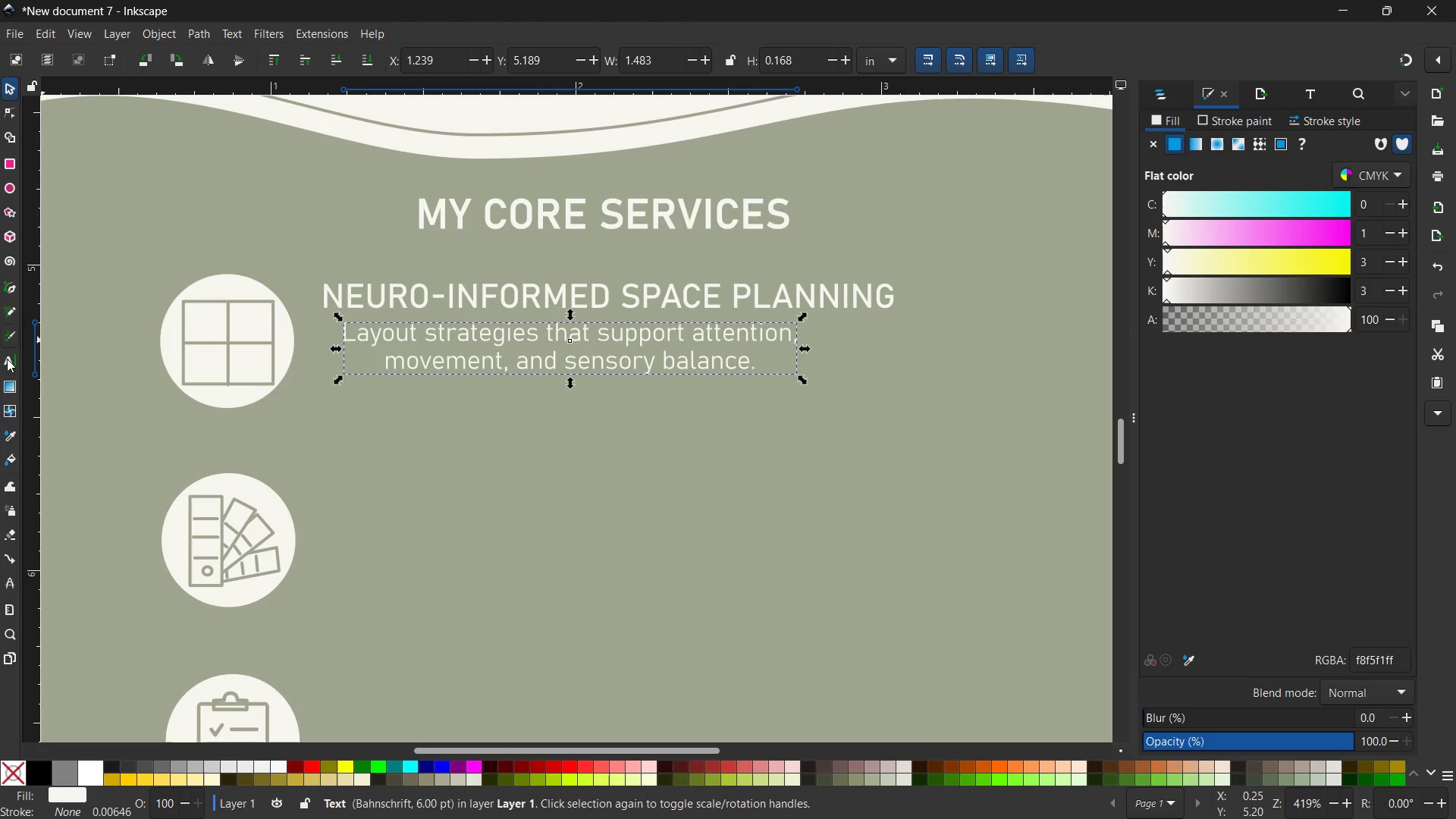 
left_click([6, 360])
 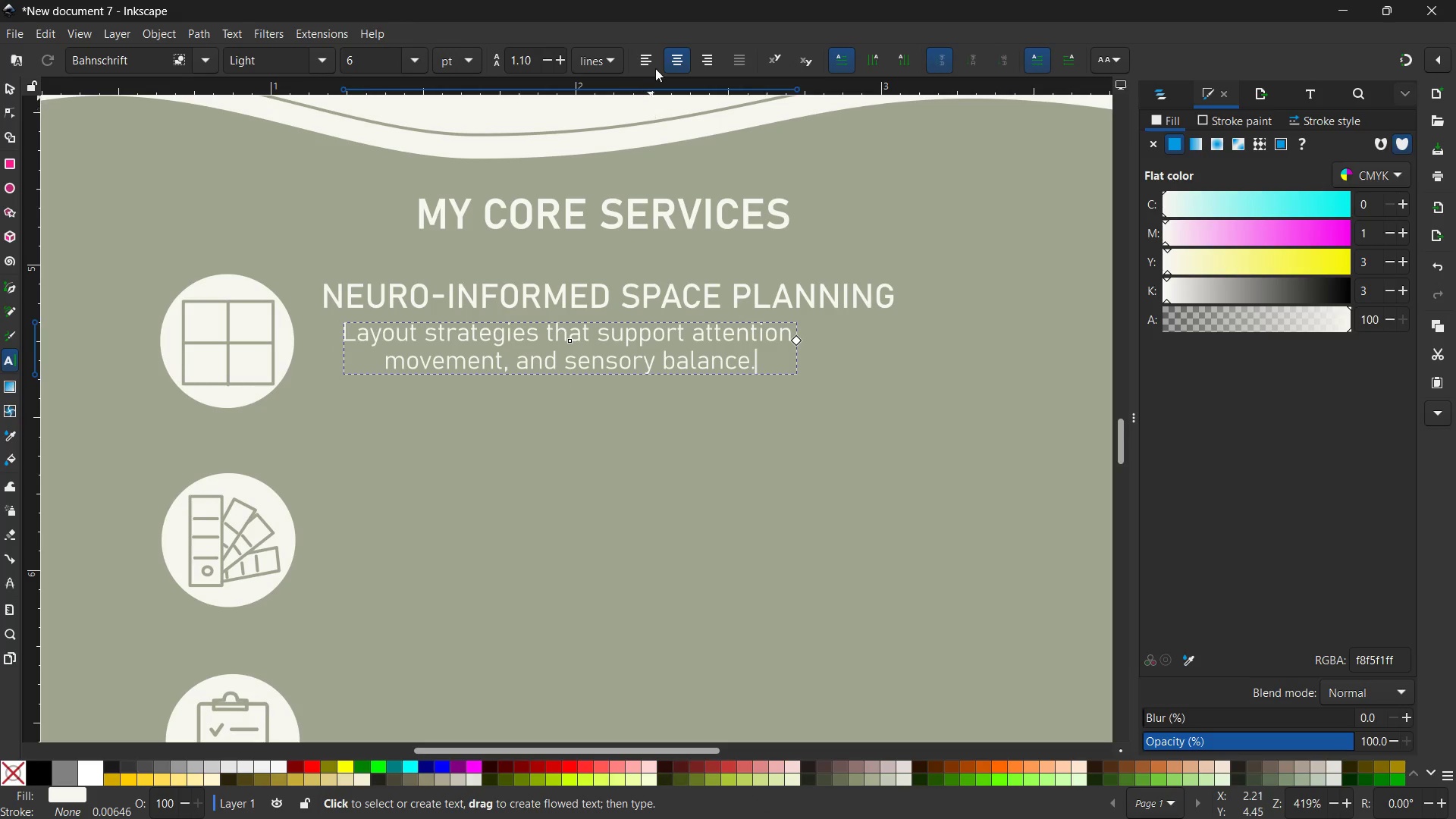 
left_click([659, 59])
 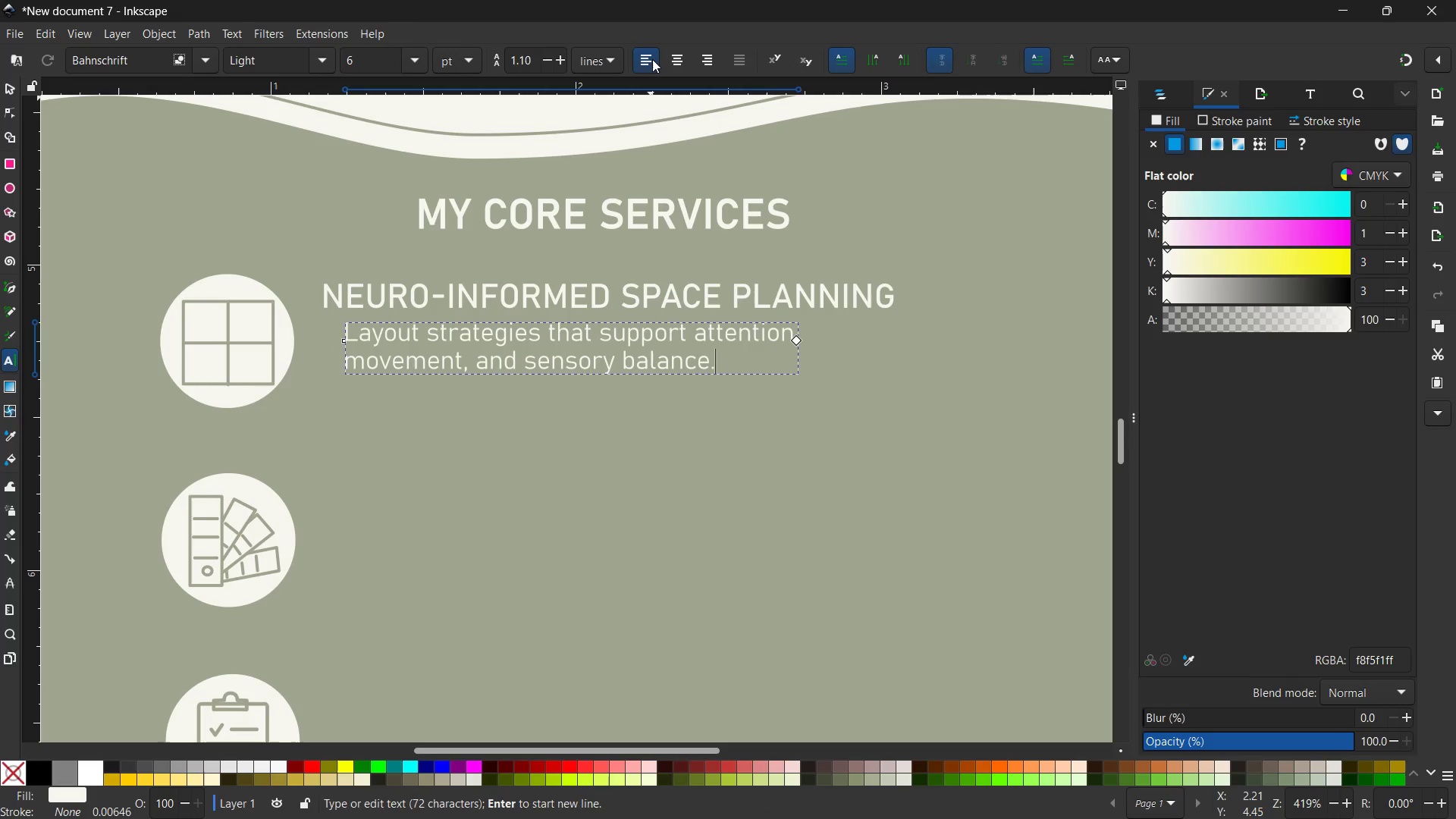 
double_click([652, 59])
 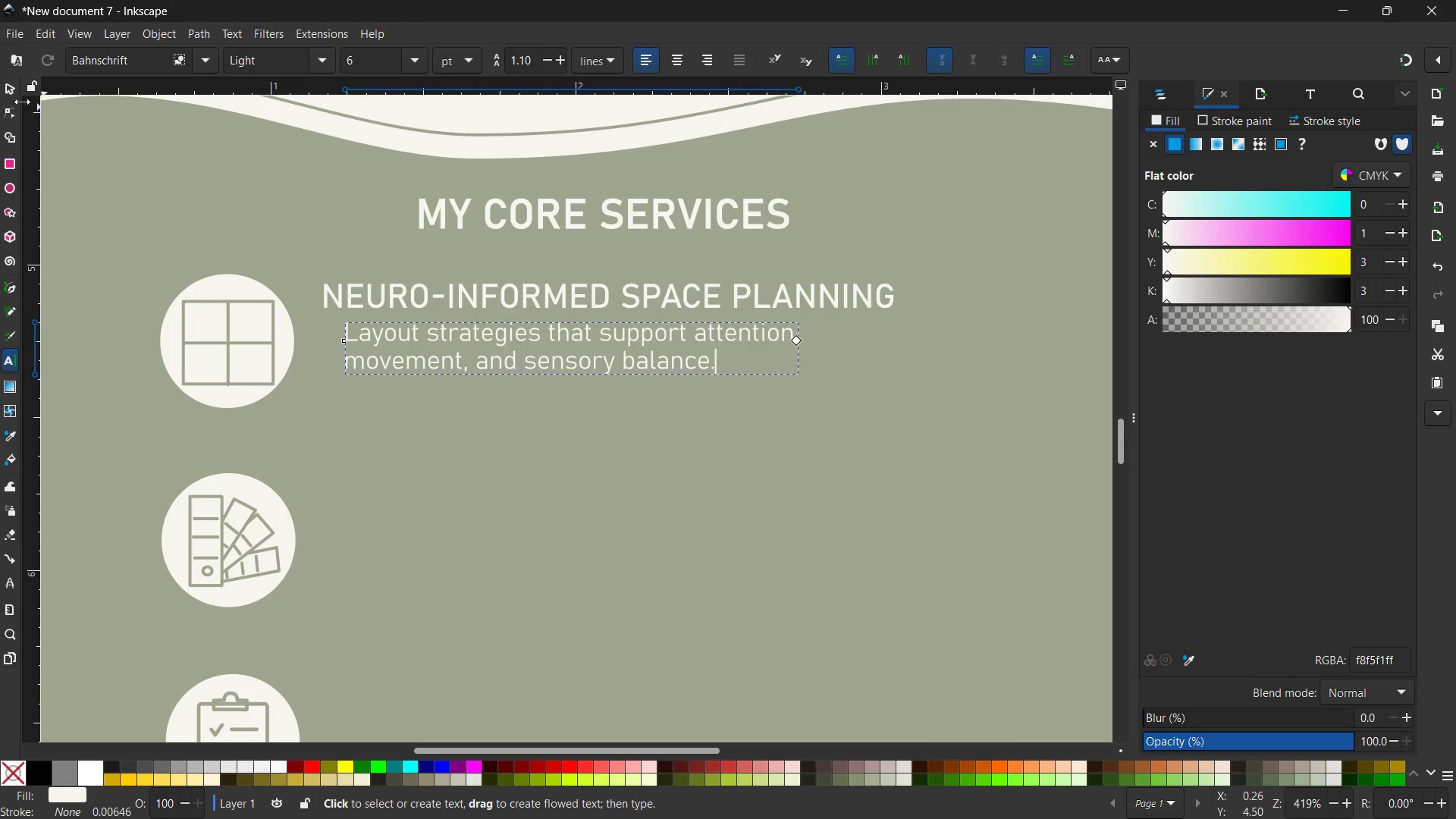 
left_click([10, 88])
 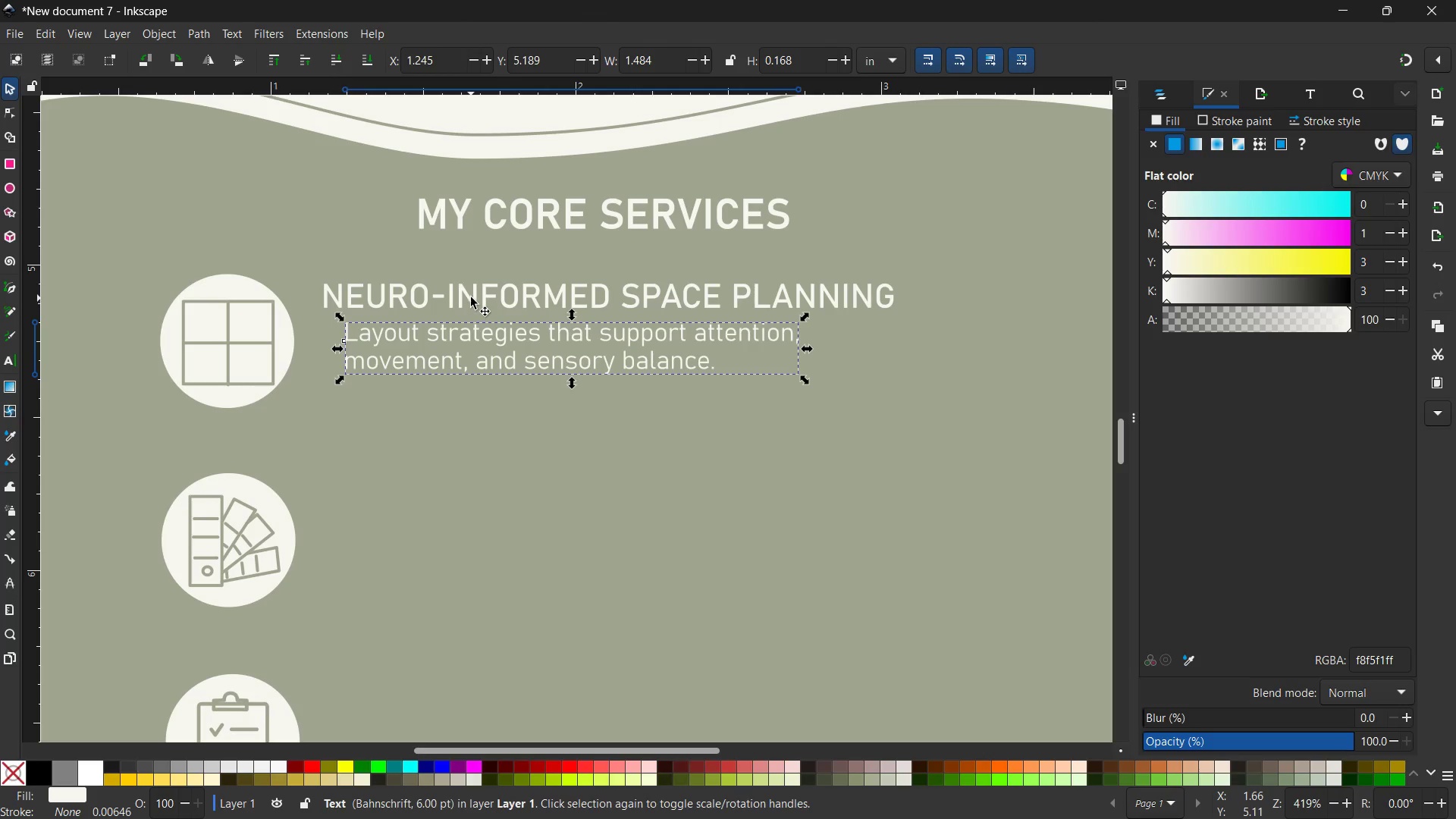 
left_click_drag(start_coordinate=[471, 297], to_coordinate=[471, 303])
 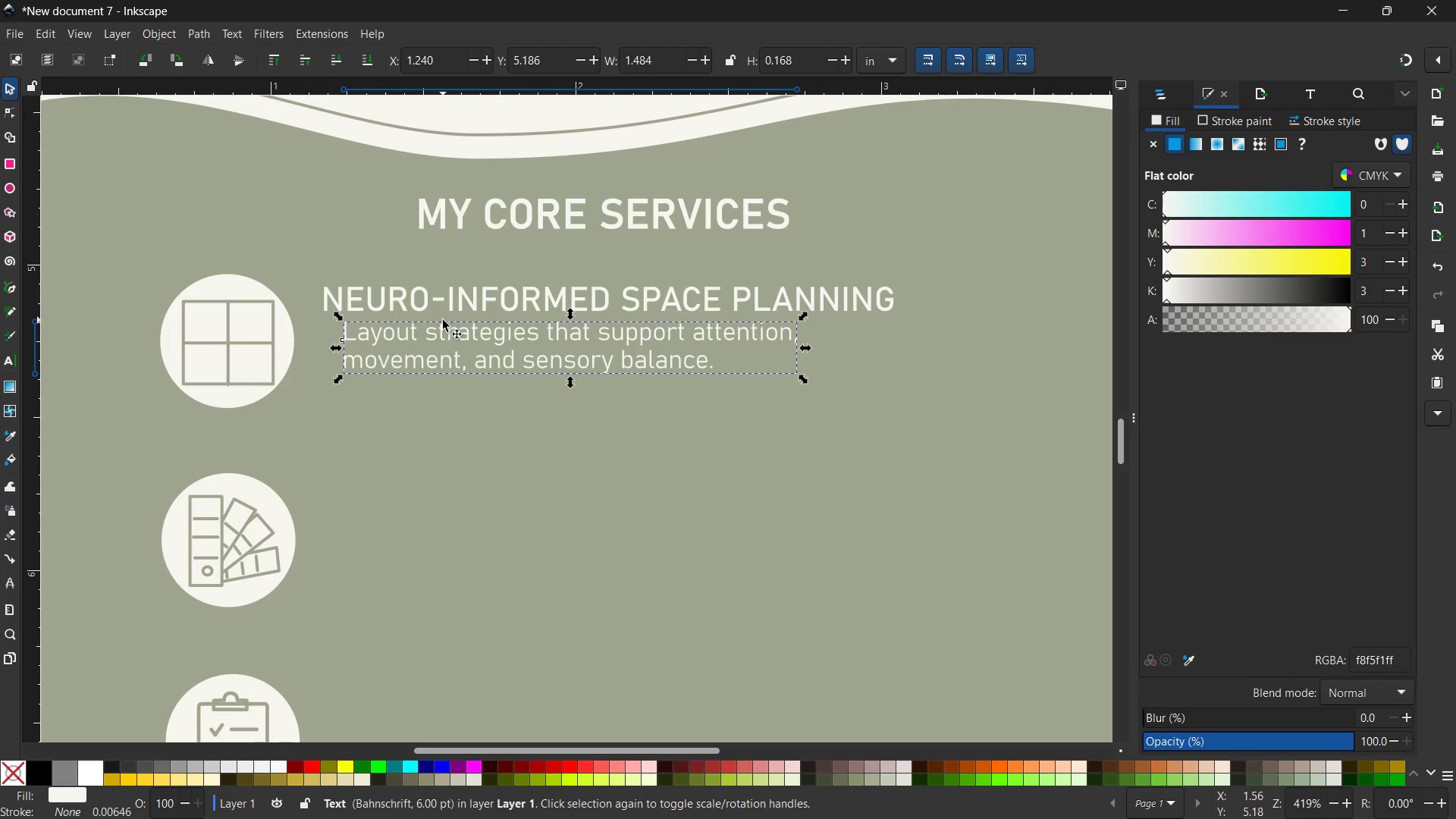 
left_click_drag(start_coordinate=[442, 347], to_coordinate=[401, 345])
 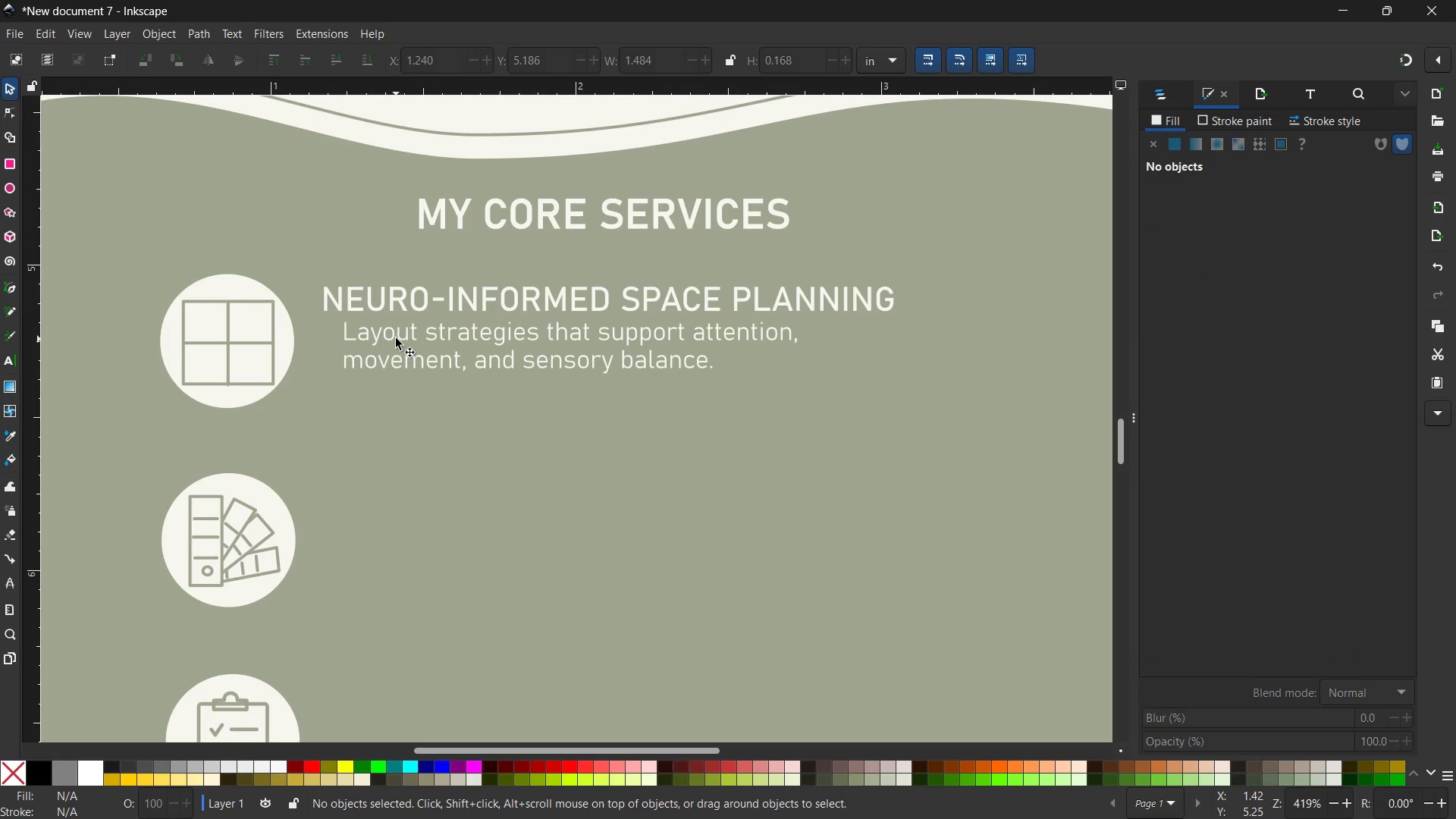 
left_click([396, 337])
 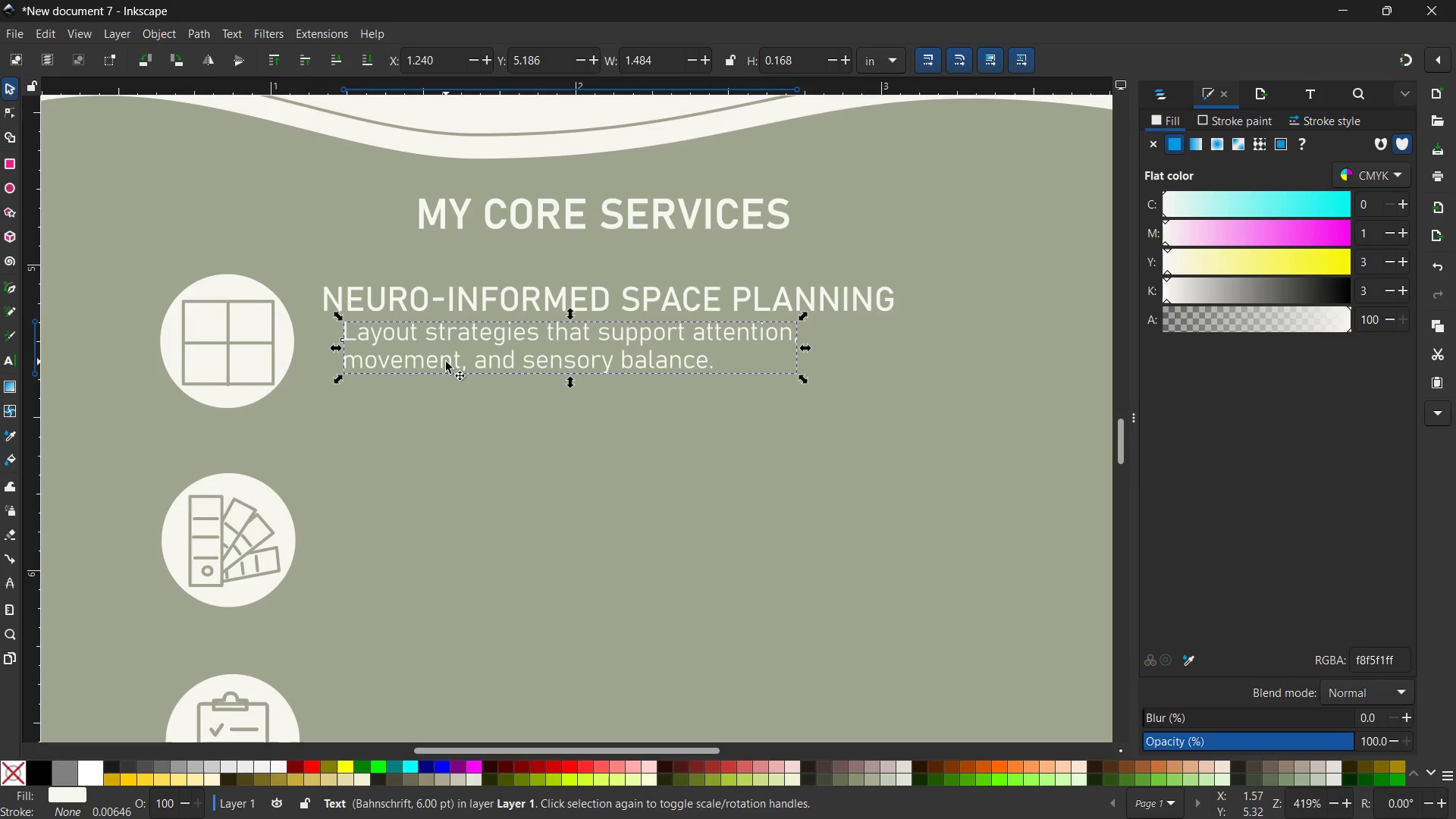 
left_click_drag(start_coordinate=[446, 362], to_coordinate=[447, 373])
 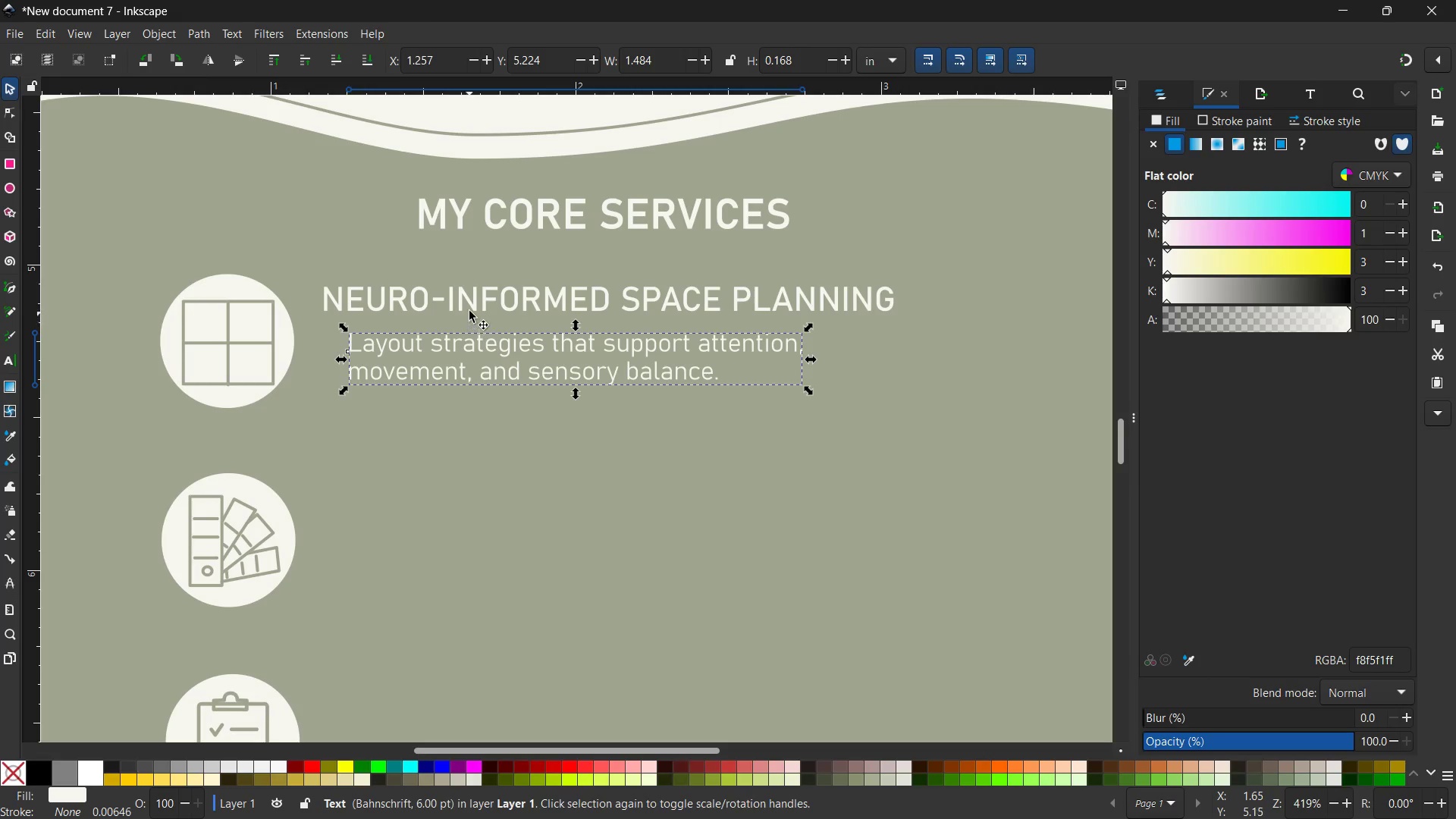 
left_click([469, 309])
 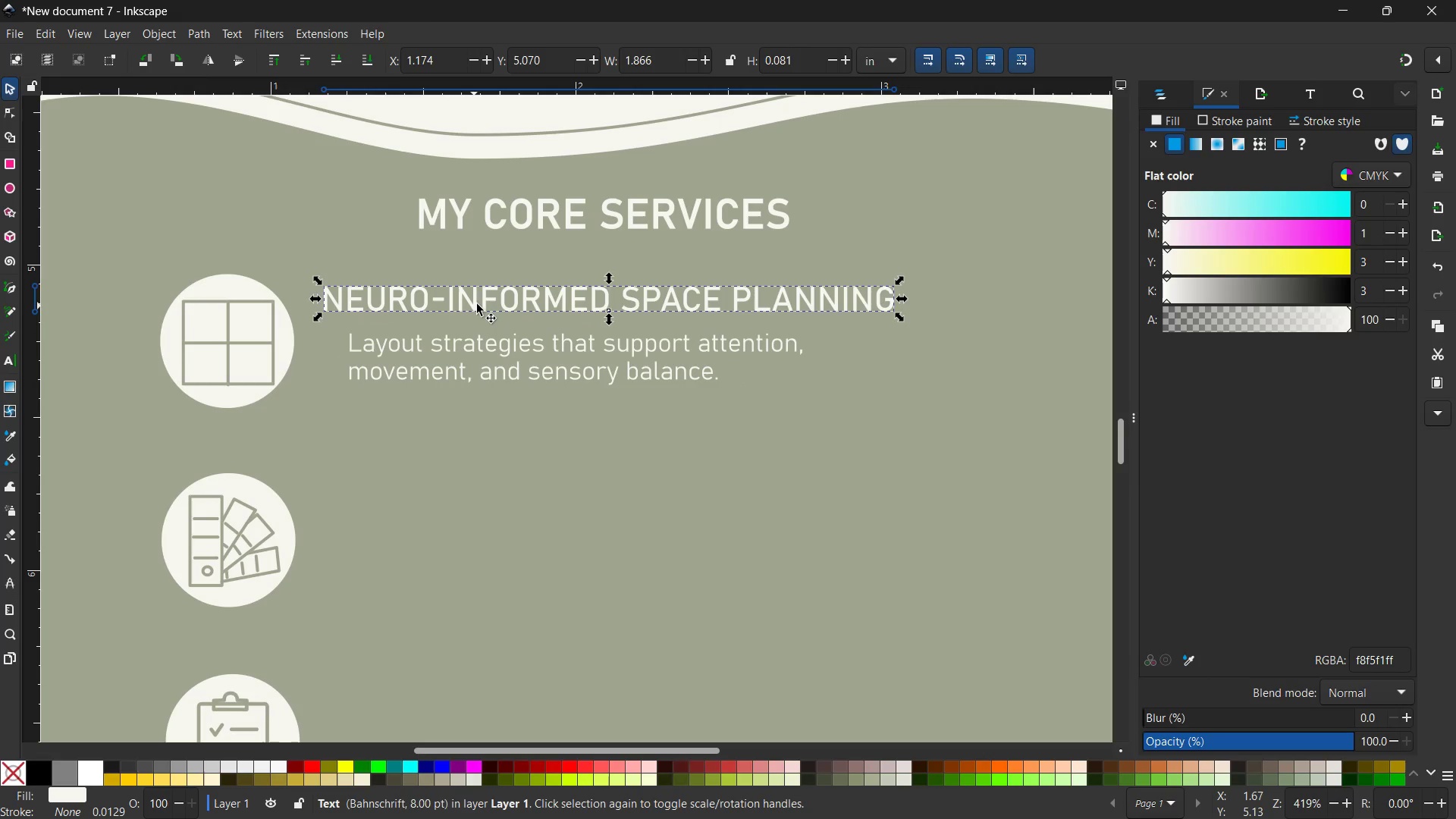 
left_click_drag(start_coordinate=[479, 301], to_coordinate=[476, 312])
 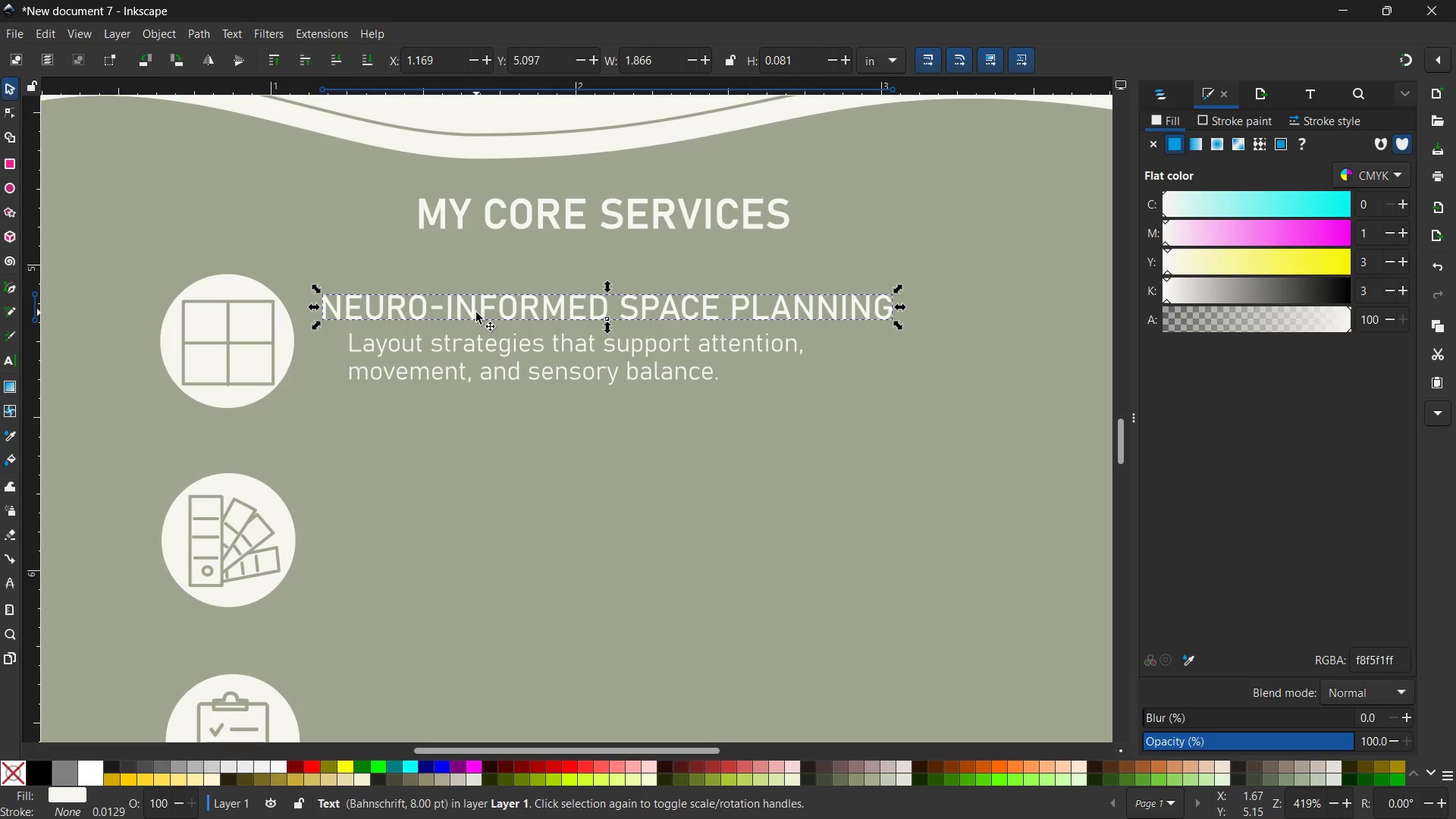 
hold_key(key=ShiftLeft, duration=0.92)
left_click([471, 362])
 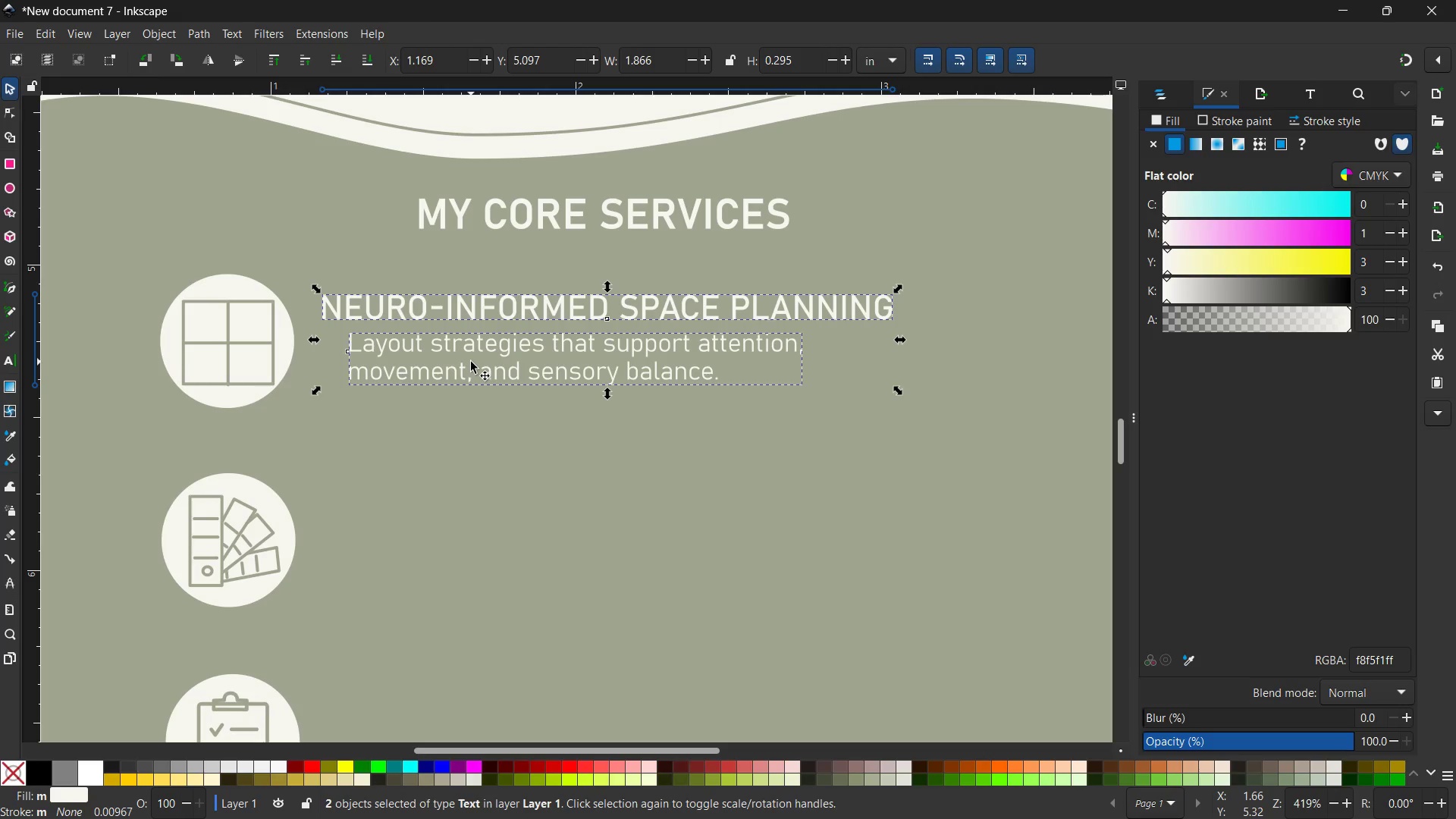 
key(Control+C)
 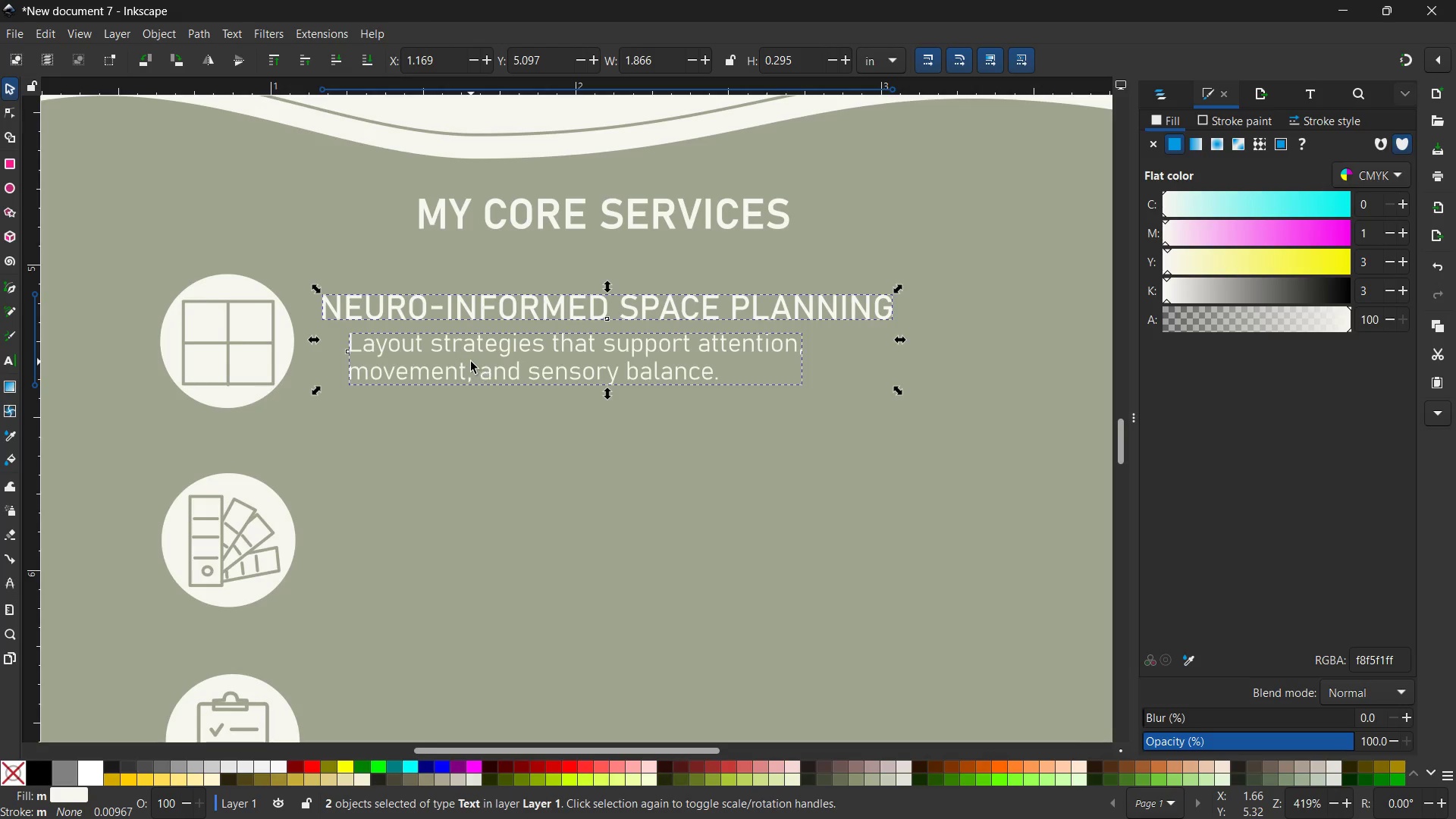 
scroll: coordinate [471, 362], scroll_direction: down, amount: 4.0
 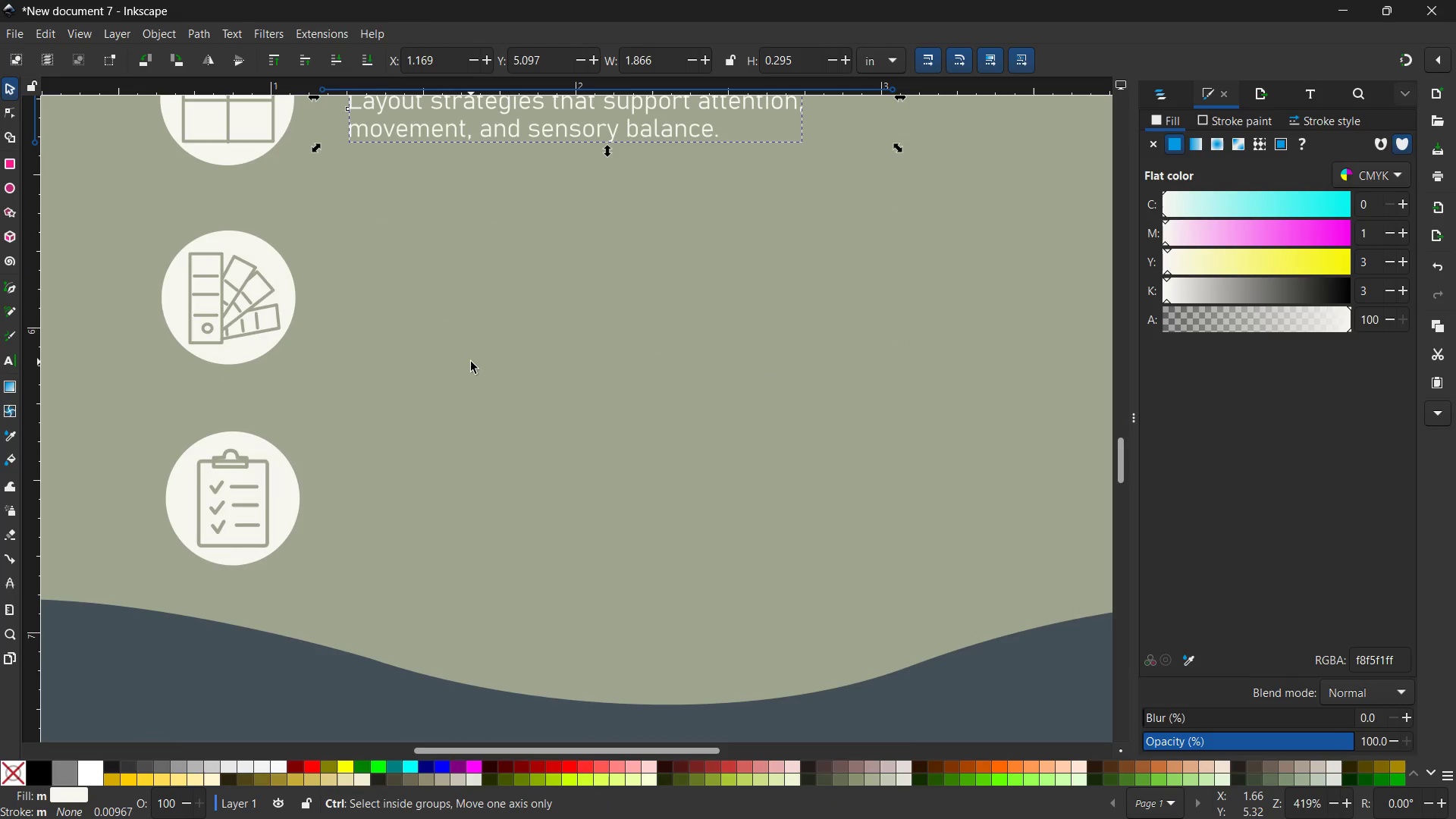 
key(Control+V)
 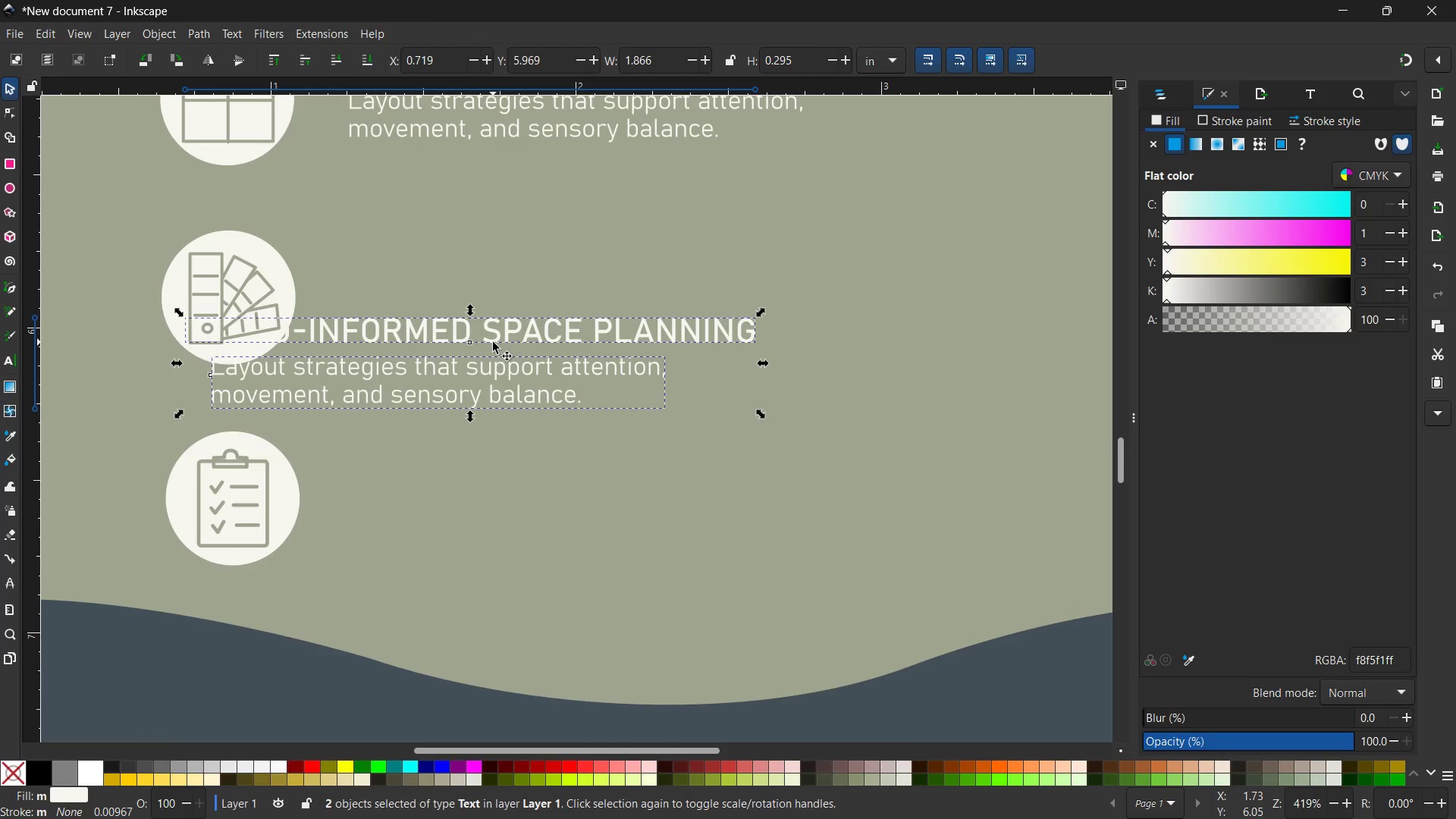 
left_click_drag(start_coordinate=[494, 340], to_coordinate=[634, 266])
 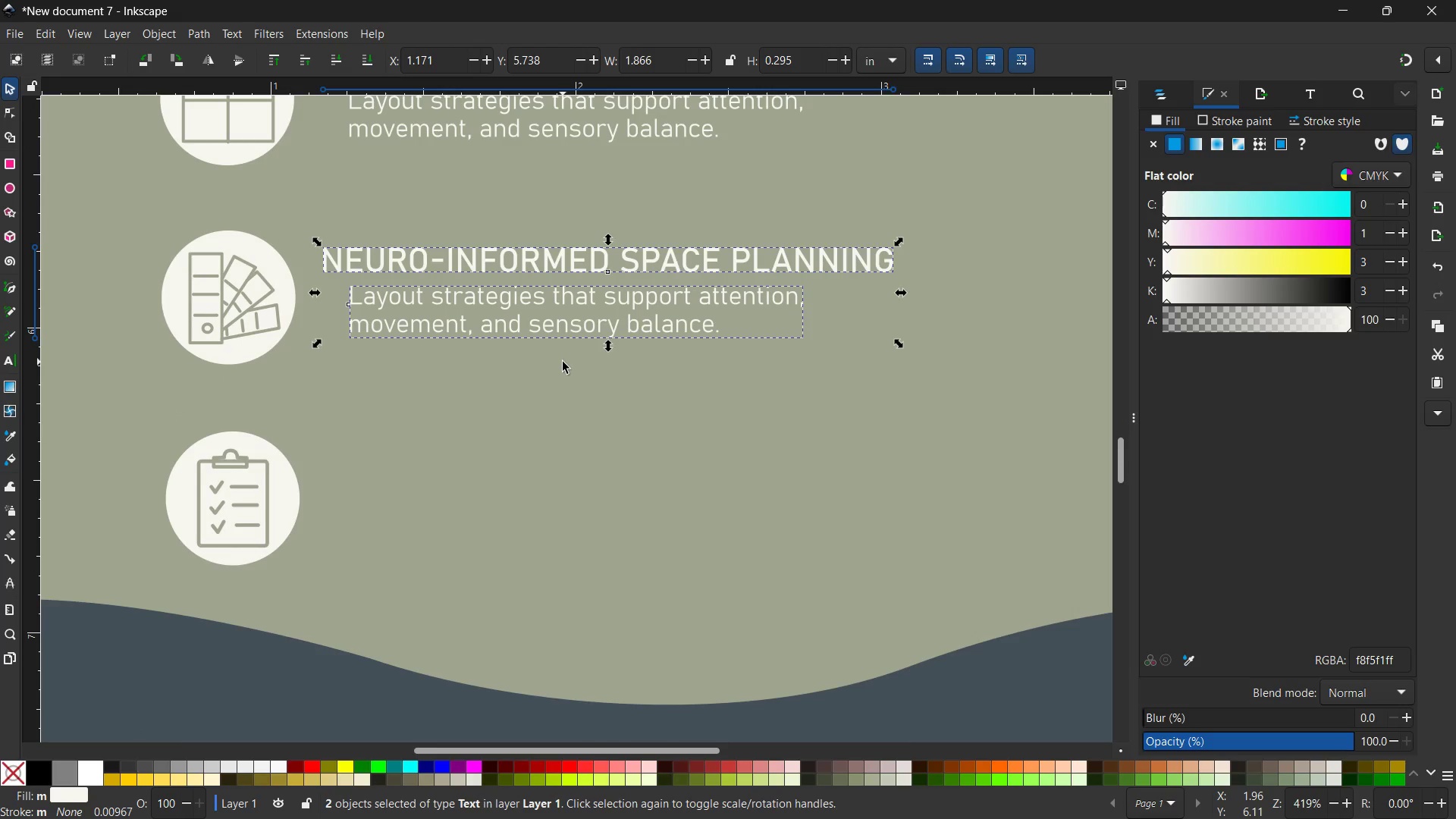 
key(Control+V)
 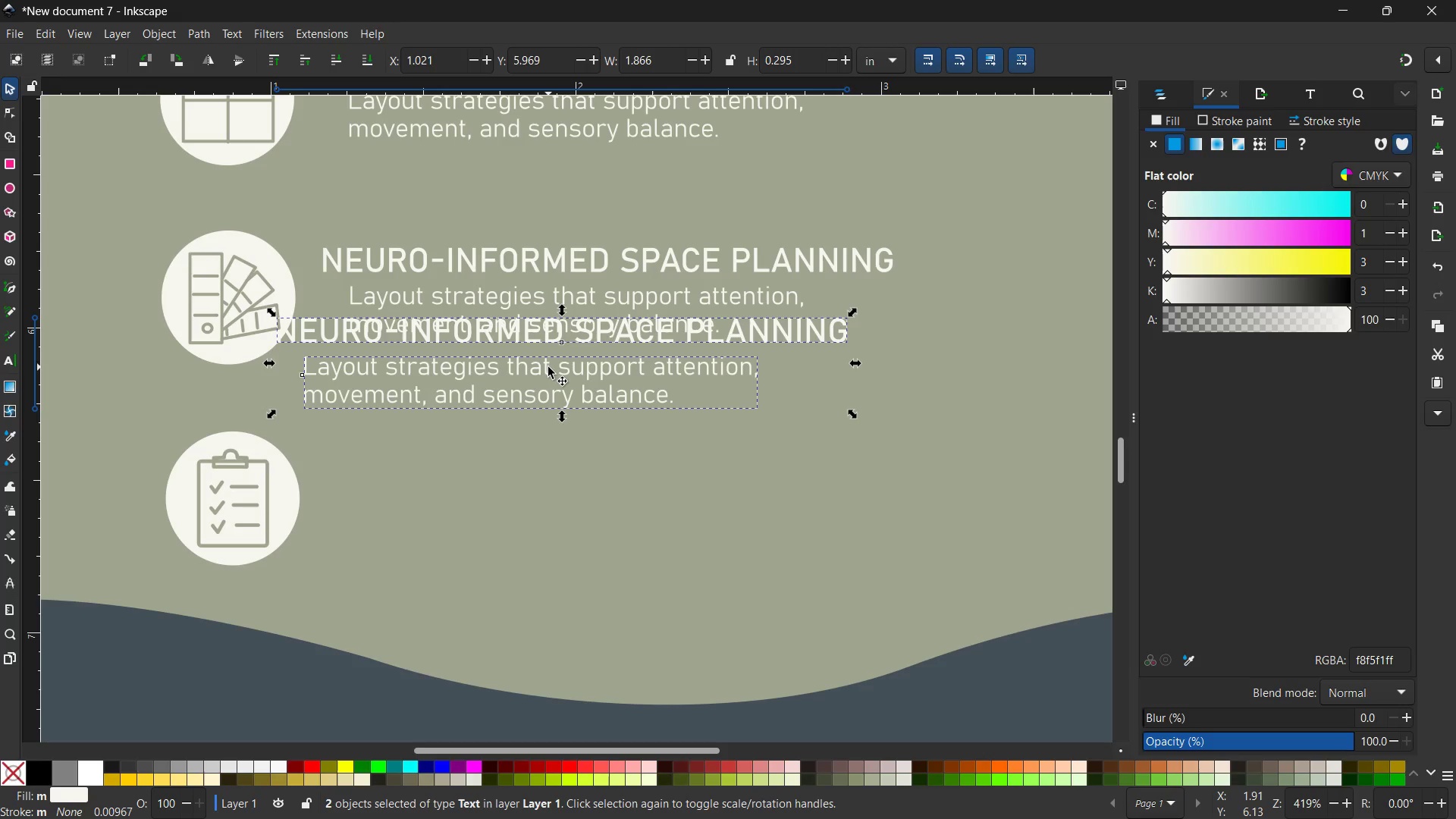 
left_click_drag(start_coordinate=[548, 366], to_coordinate=[601, 508])
 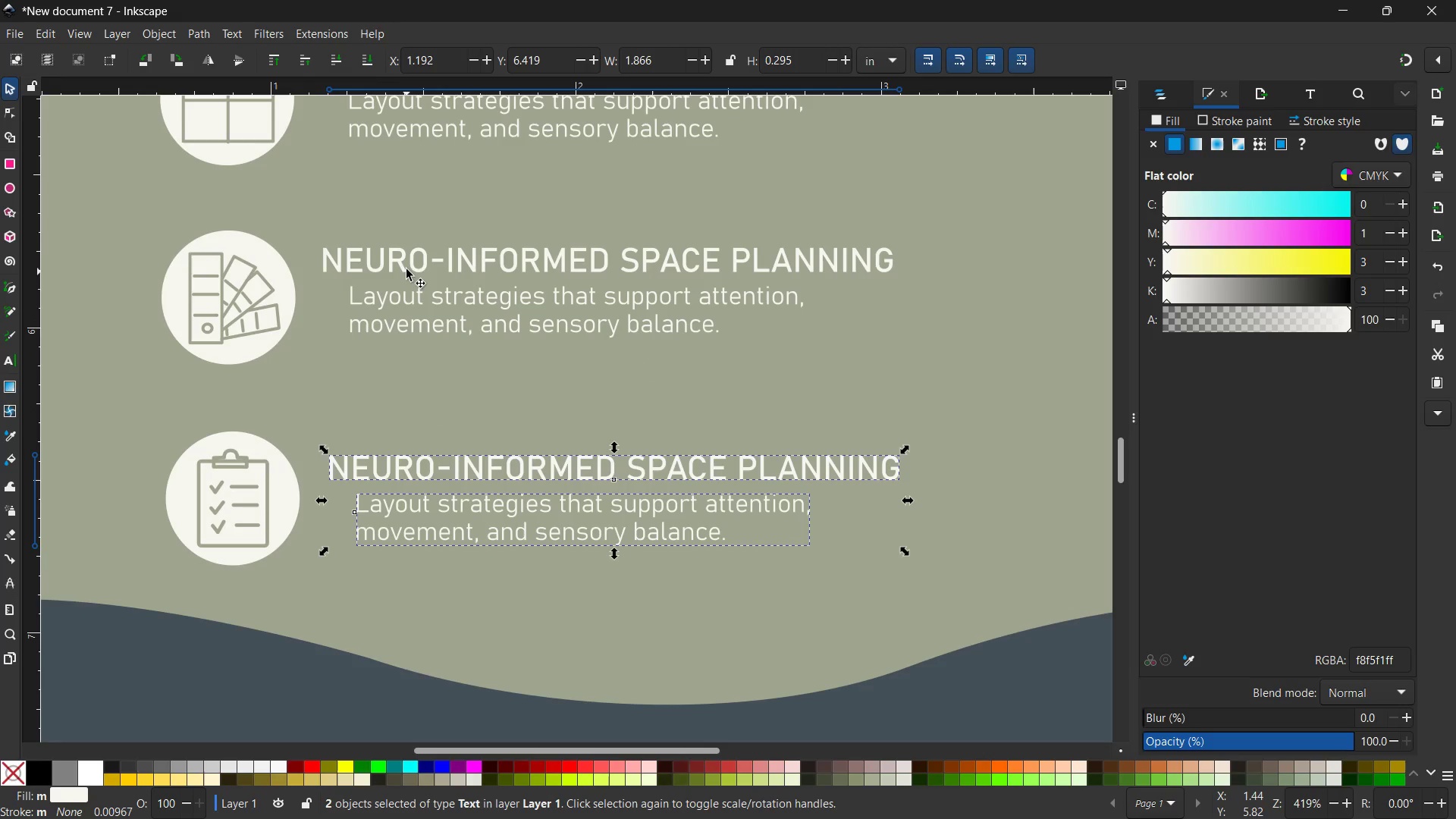 
double_click([406, 266])
 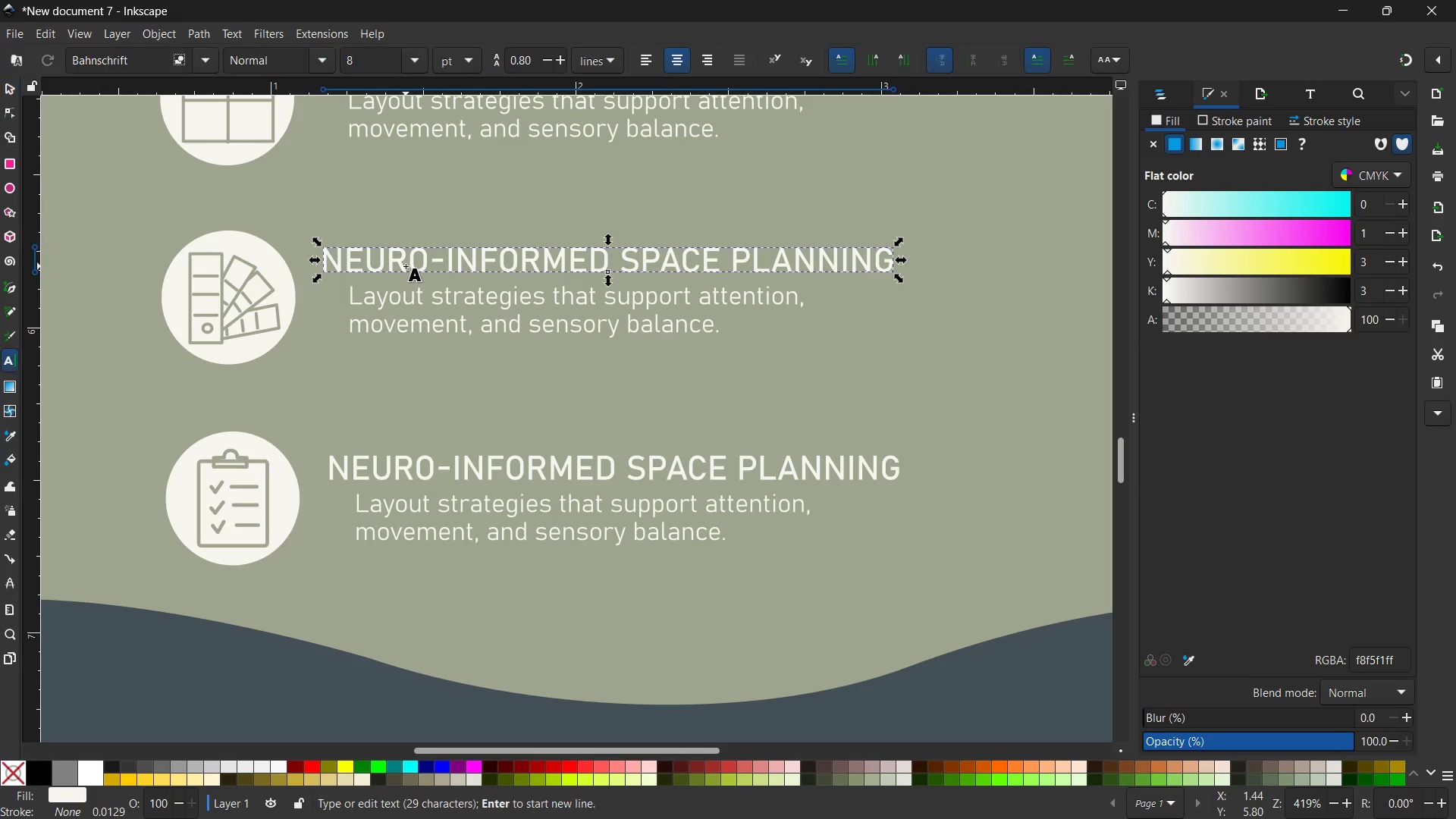 
triple_click([406, 266])
 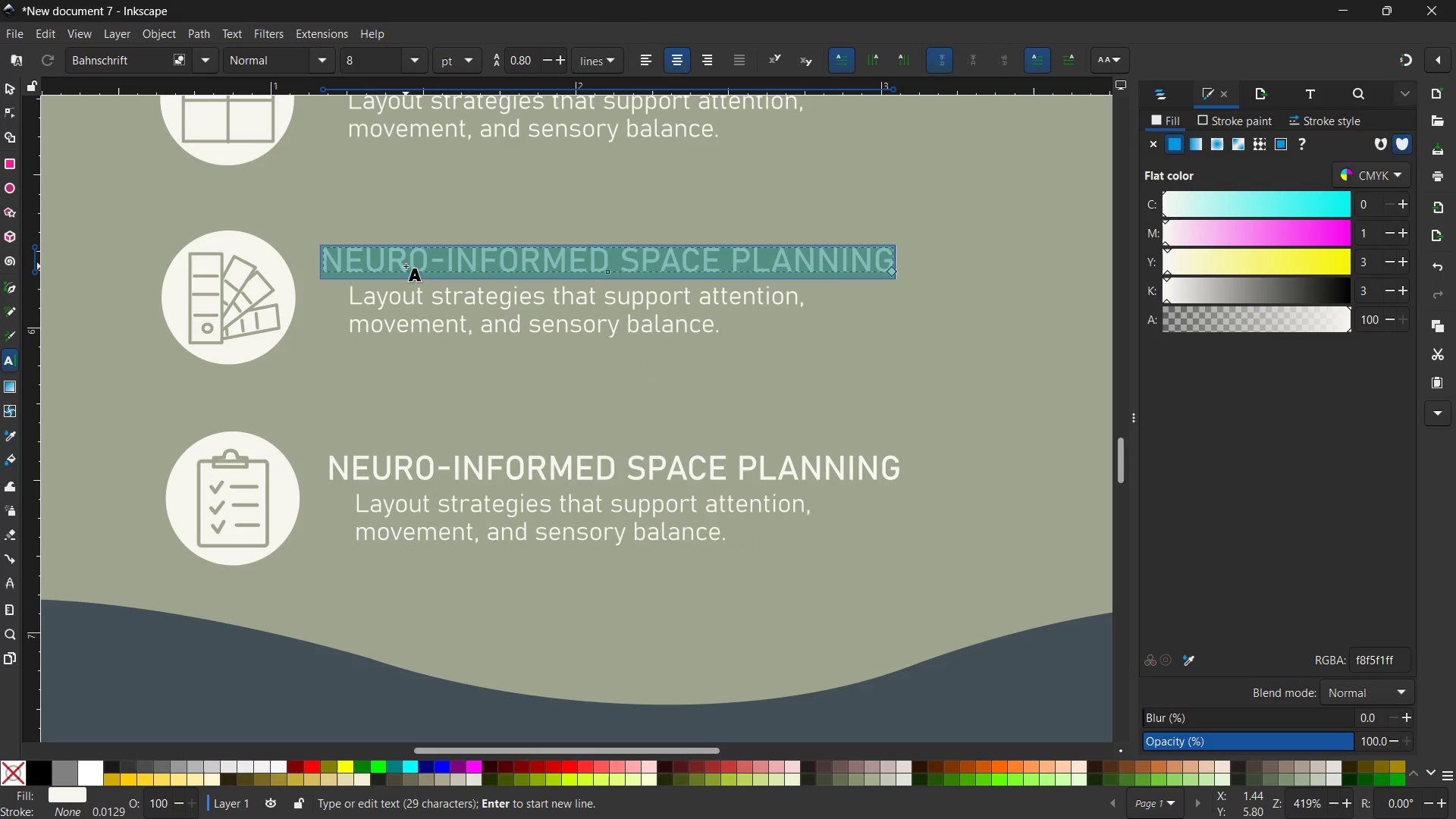 
type(SENSOE)
key(Backspace)
type(RY DESIGN CONSULTING)
 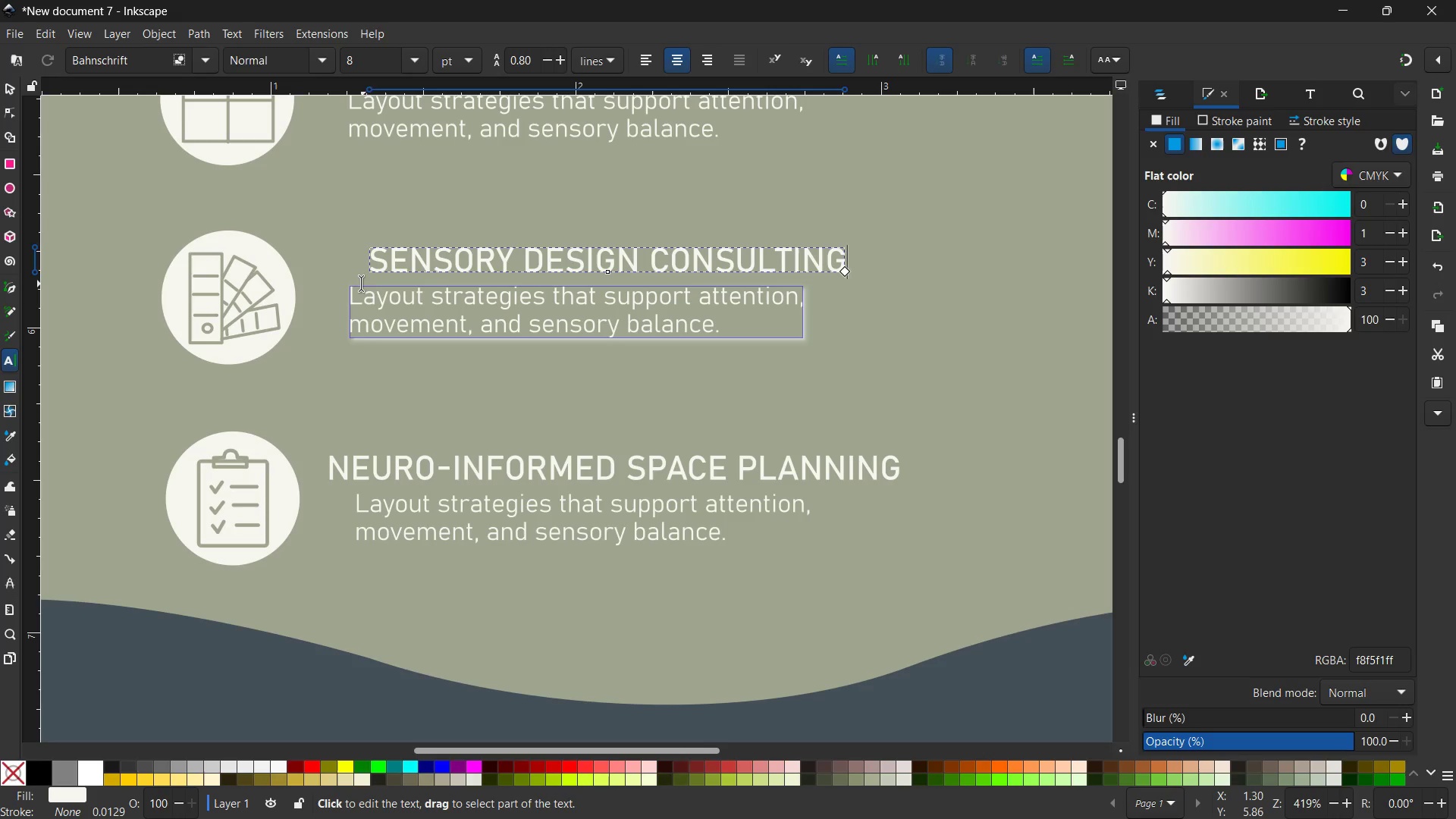 
left_click_drag(start_coordinate=[353, 291], to_coordinate=[792, 343])
 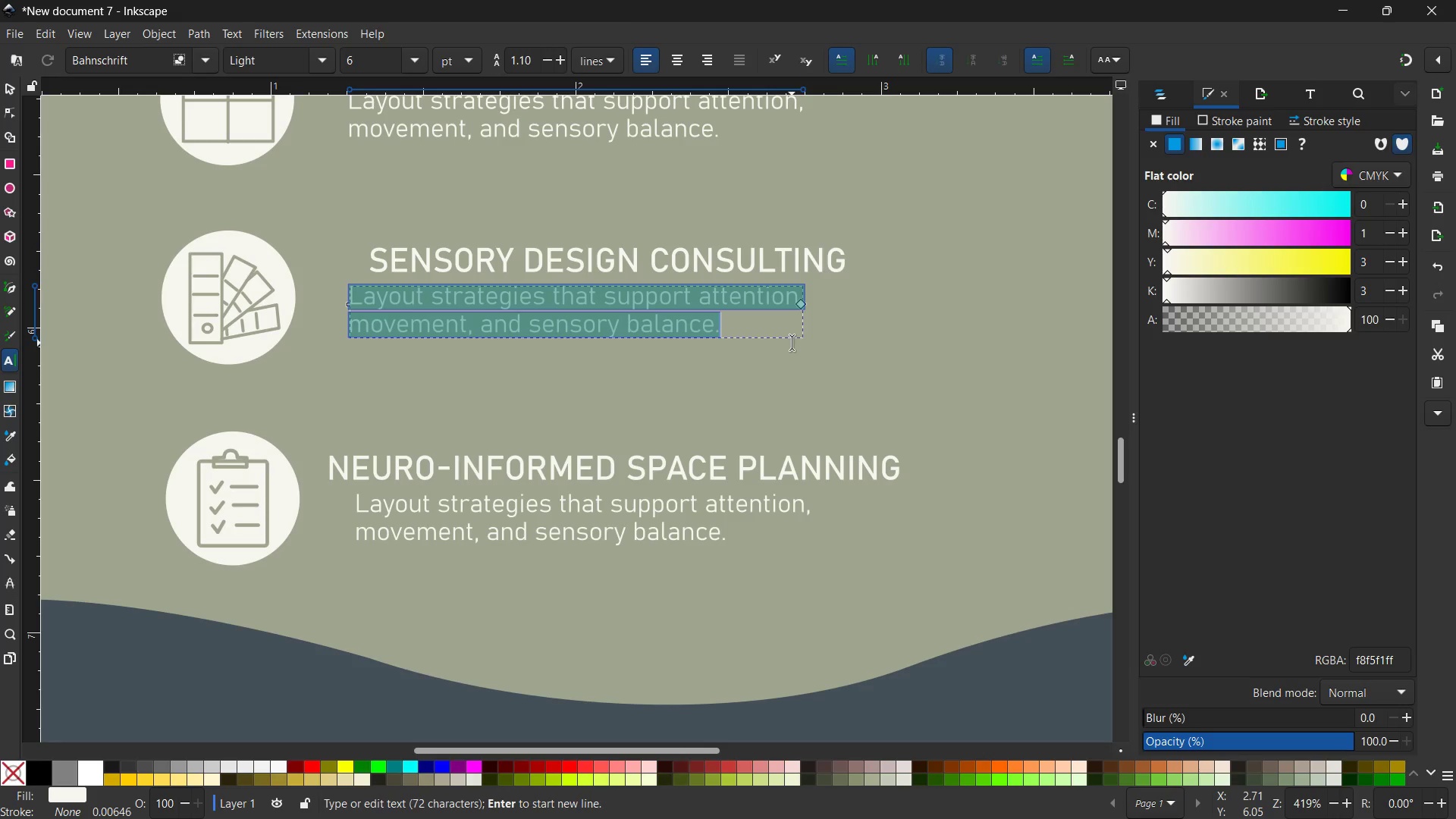 
type(Color, light,acoustic, and material)
 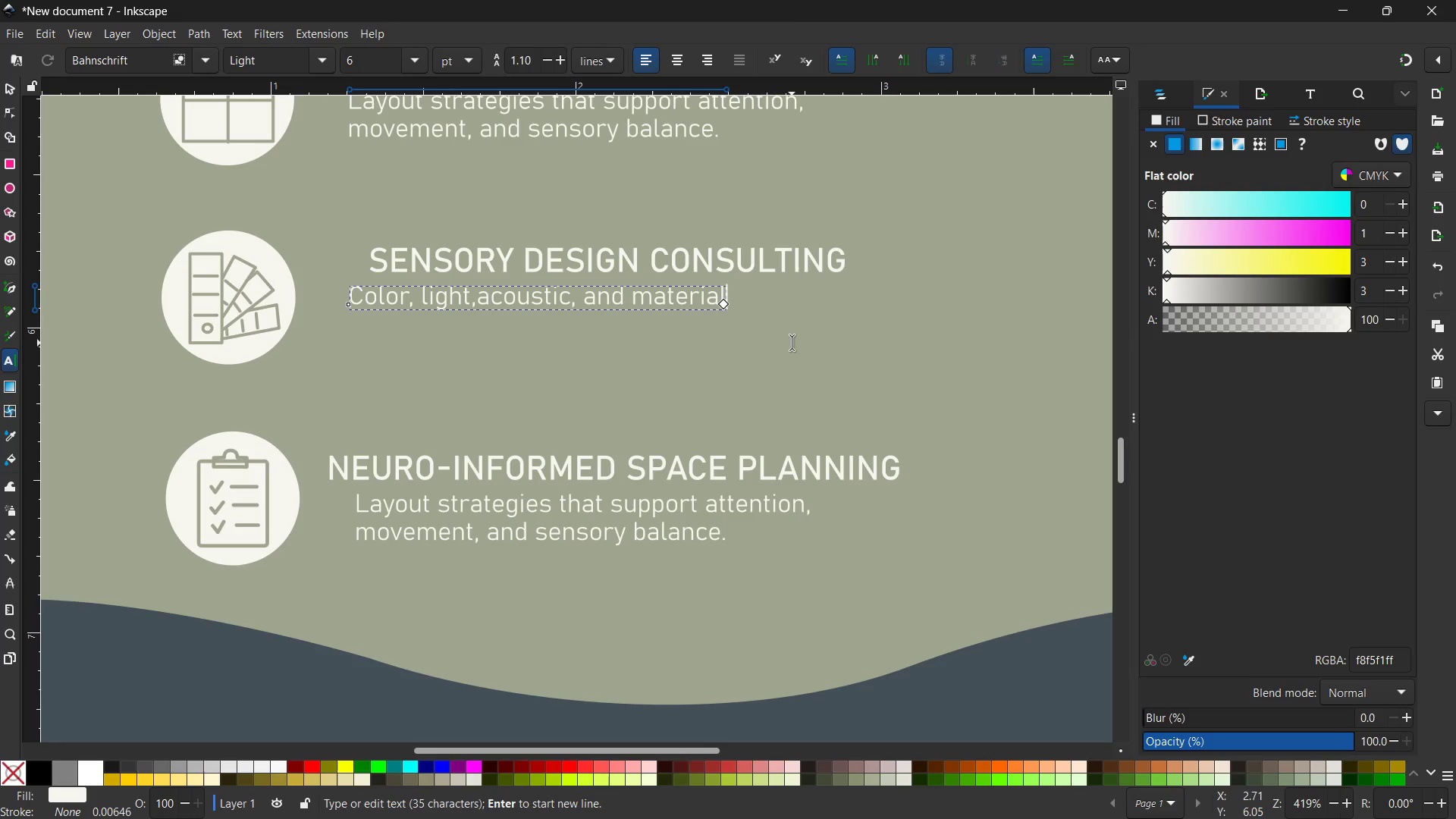 
key(Shift+ShiftRight)
 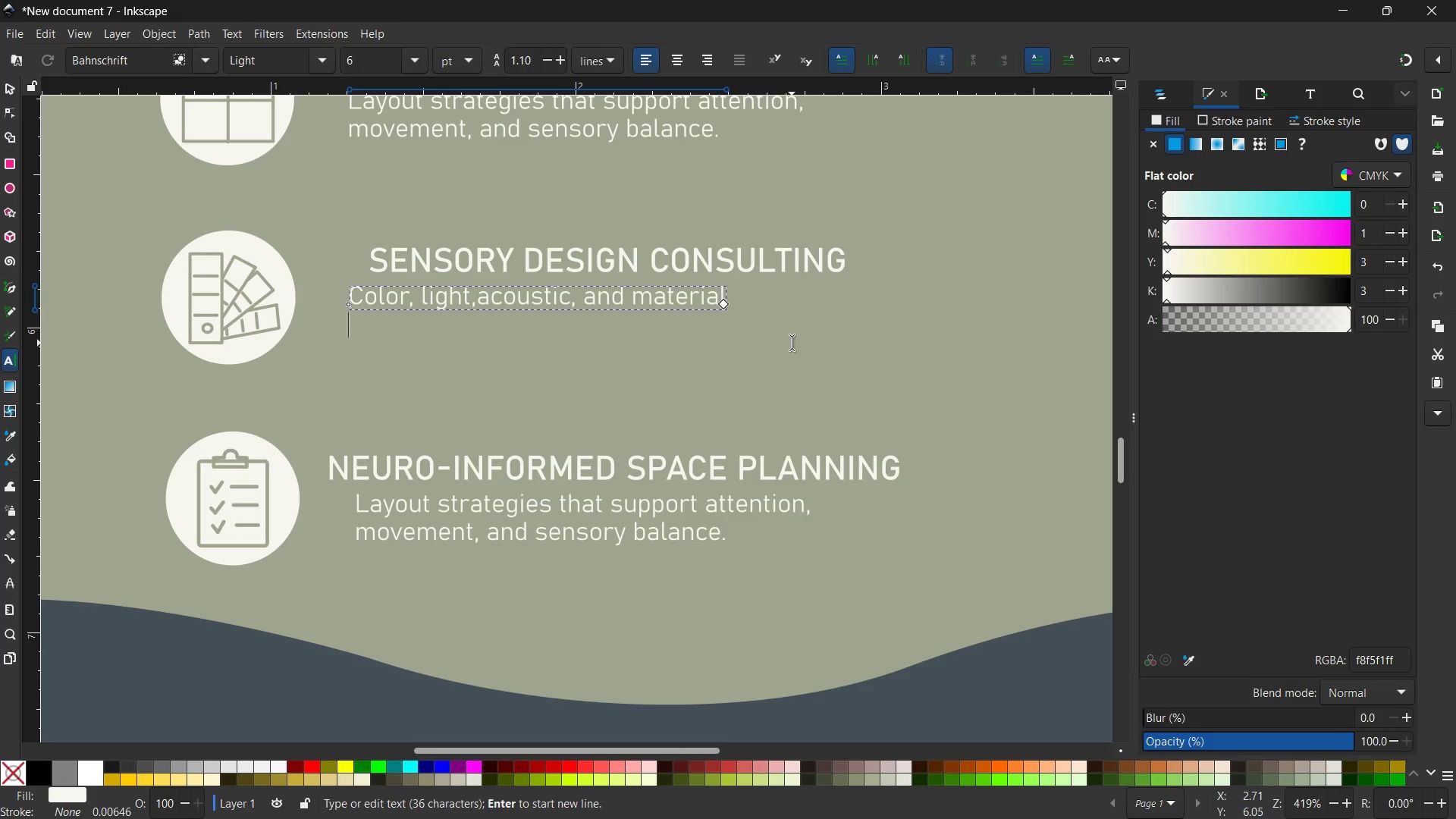 
key(Shift+Enter)
 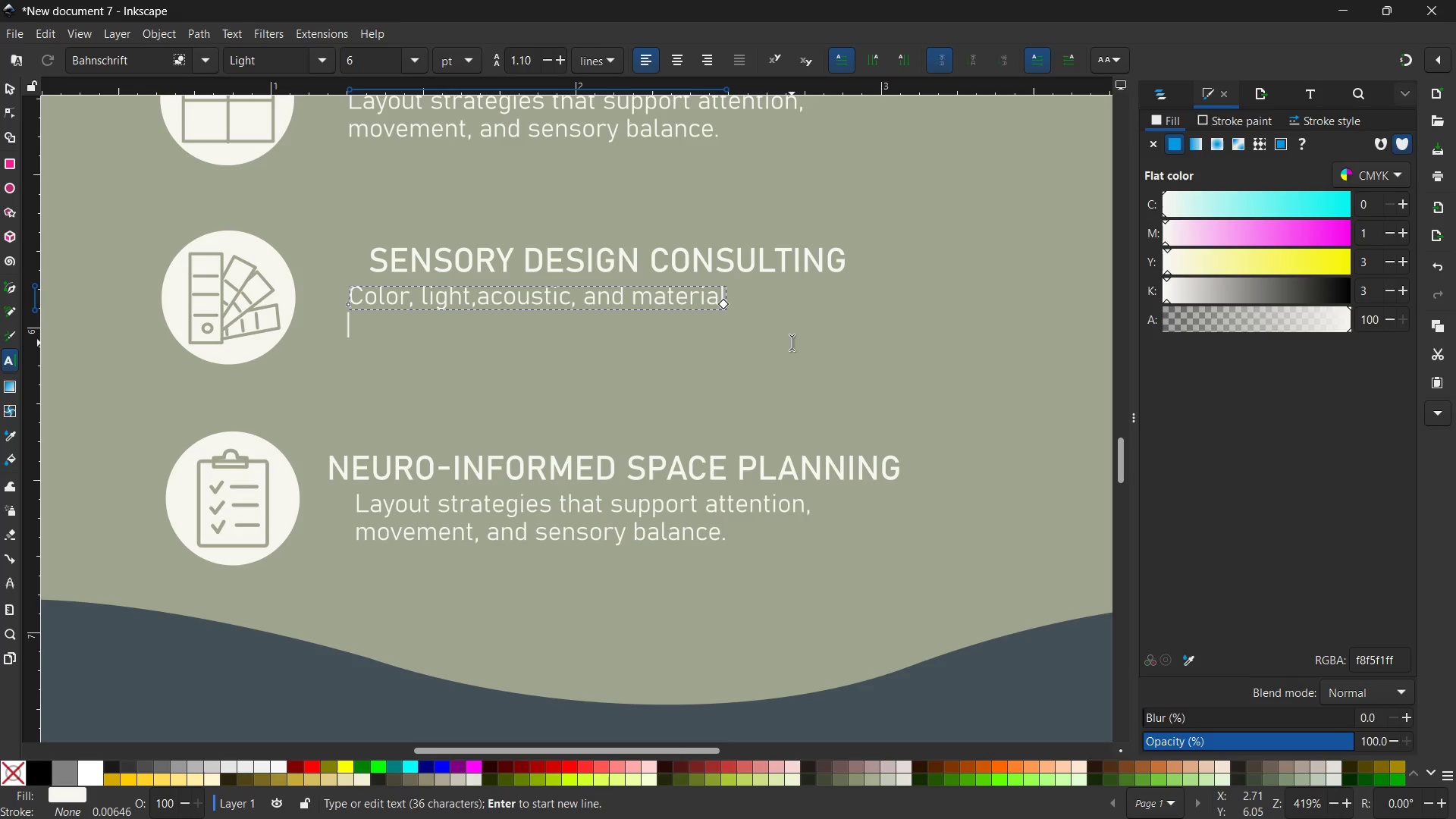 
type(re)
 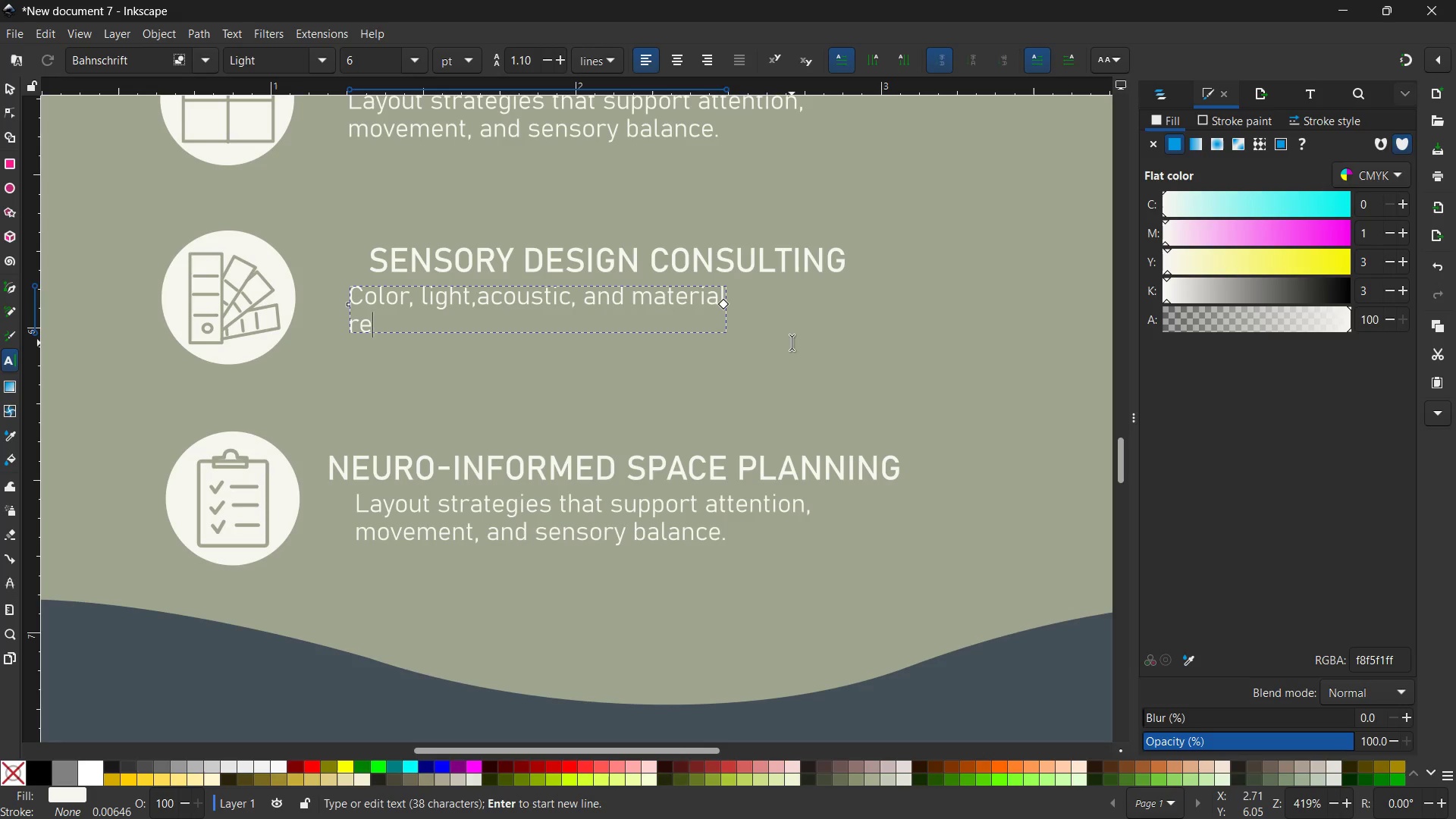 
wait(14.88)
 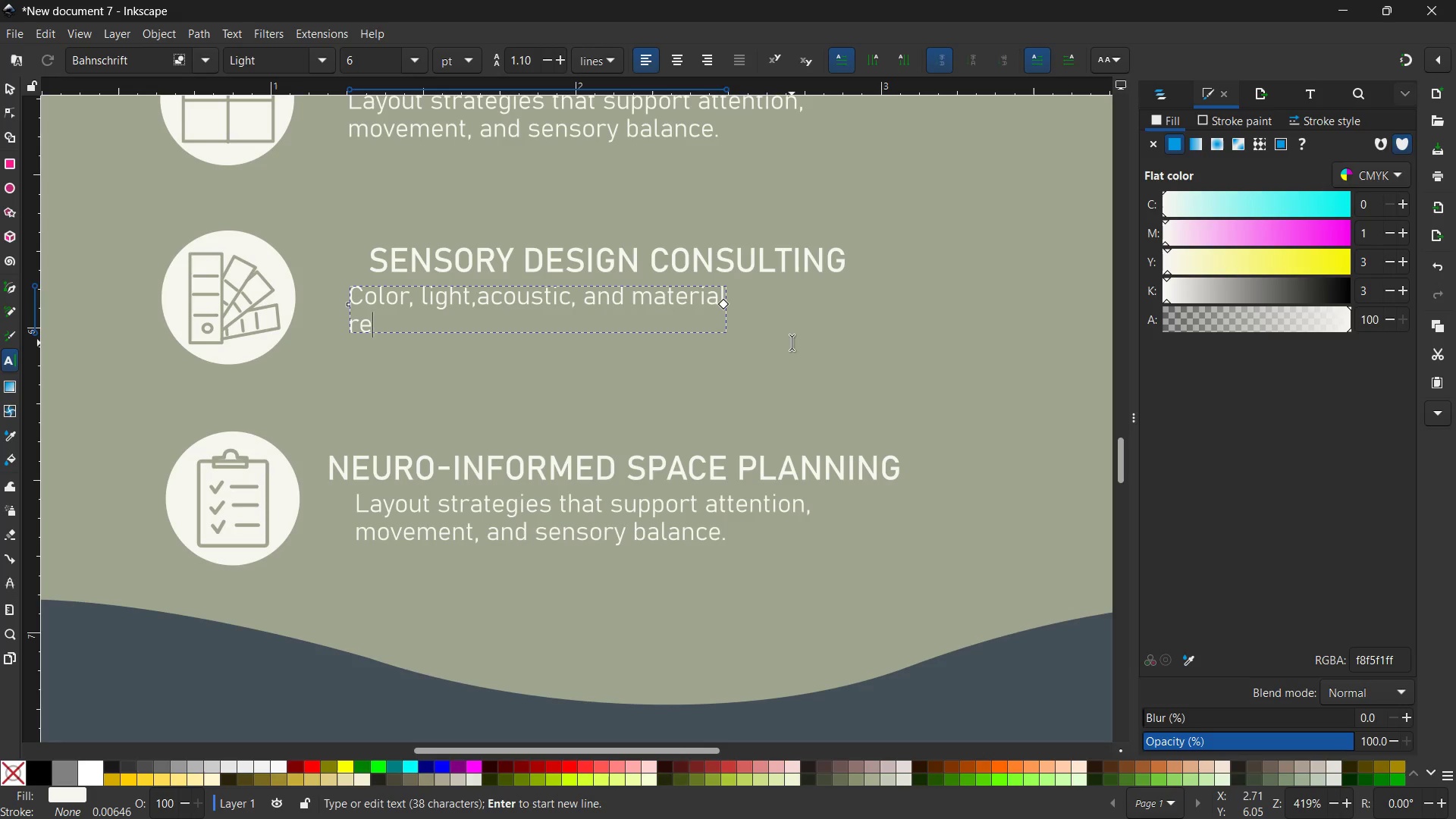 
type(co)
 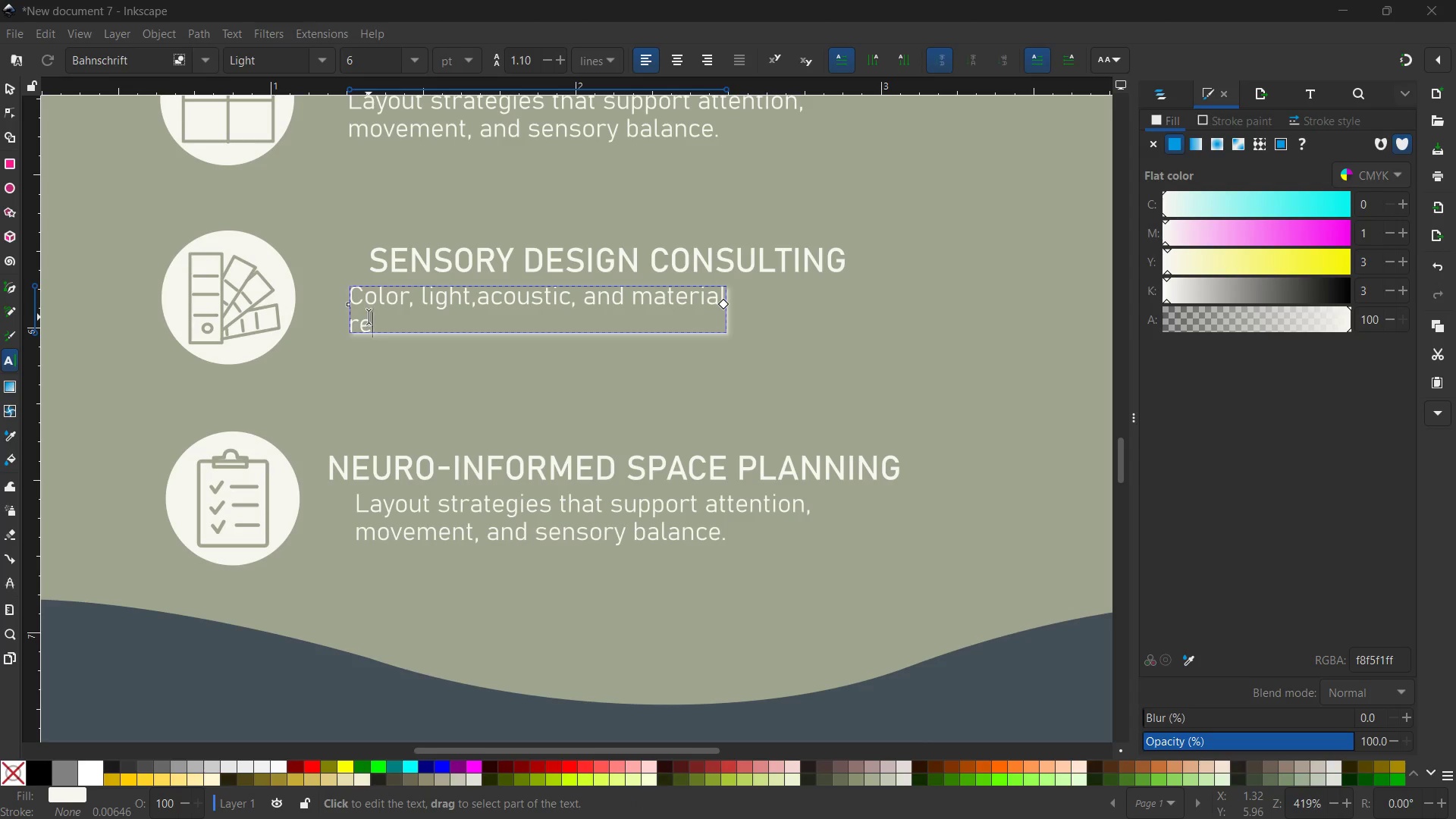 
left_click([373, 322])
 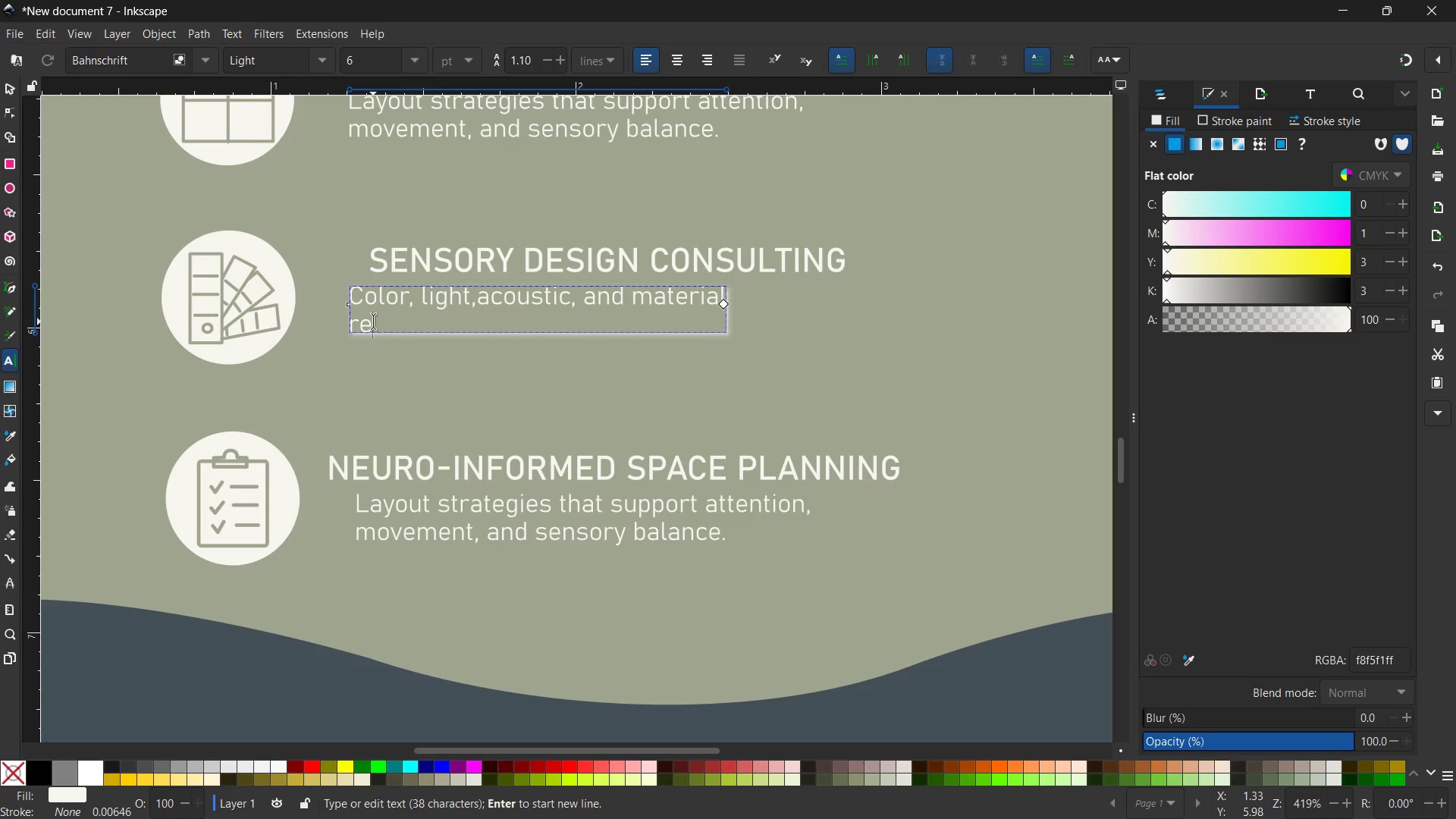 
type(commendations tailored to your team.)
 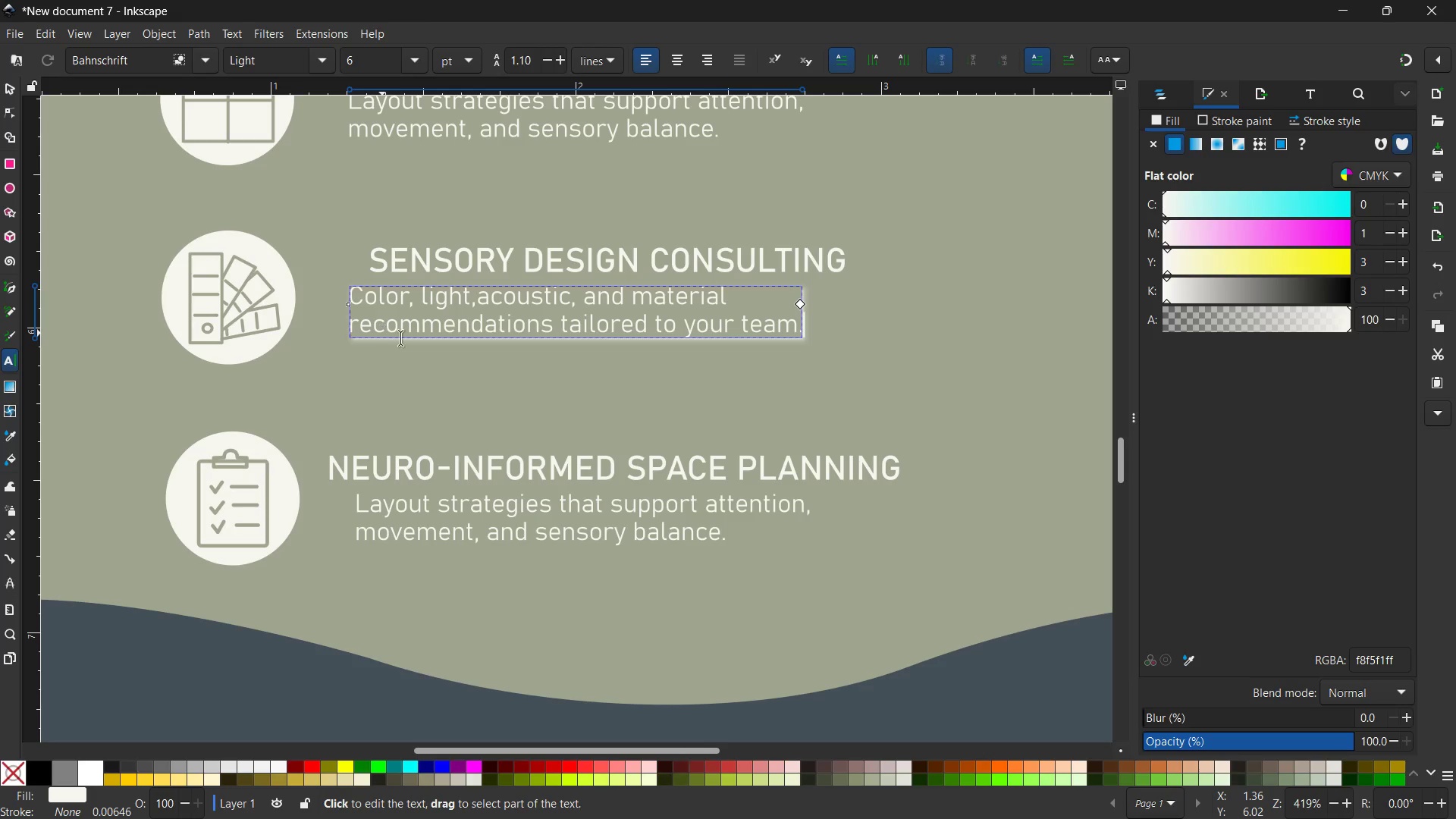 
wait(6.09)
 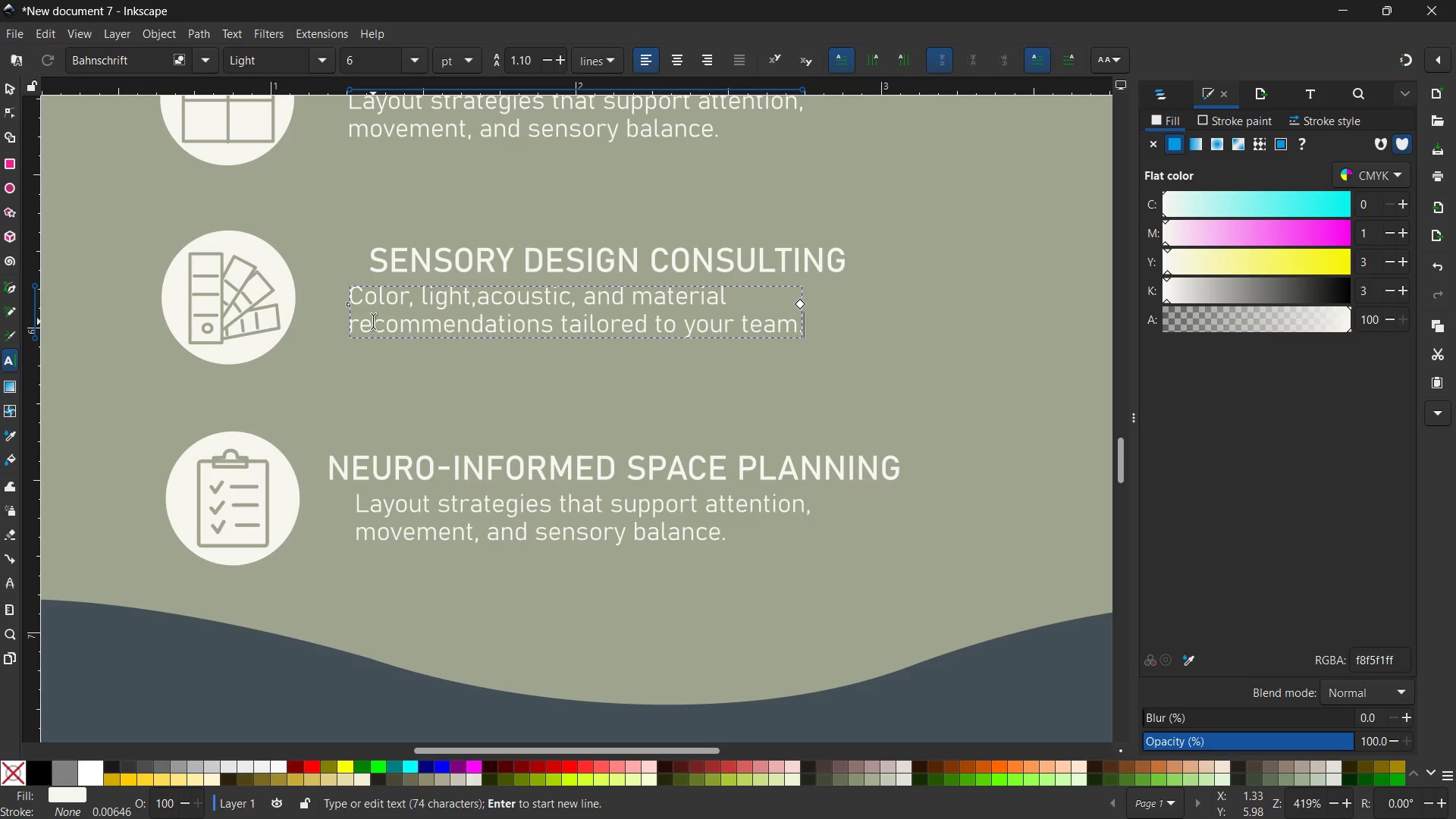 
left_click([8, 92])
 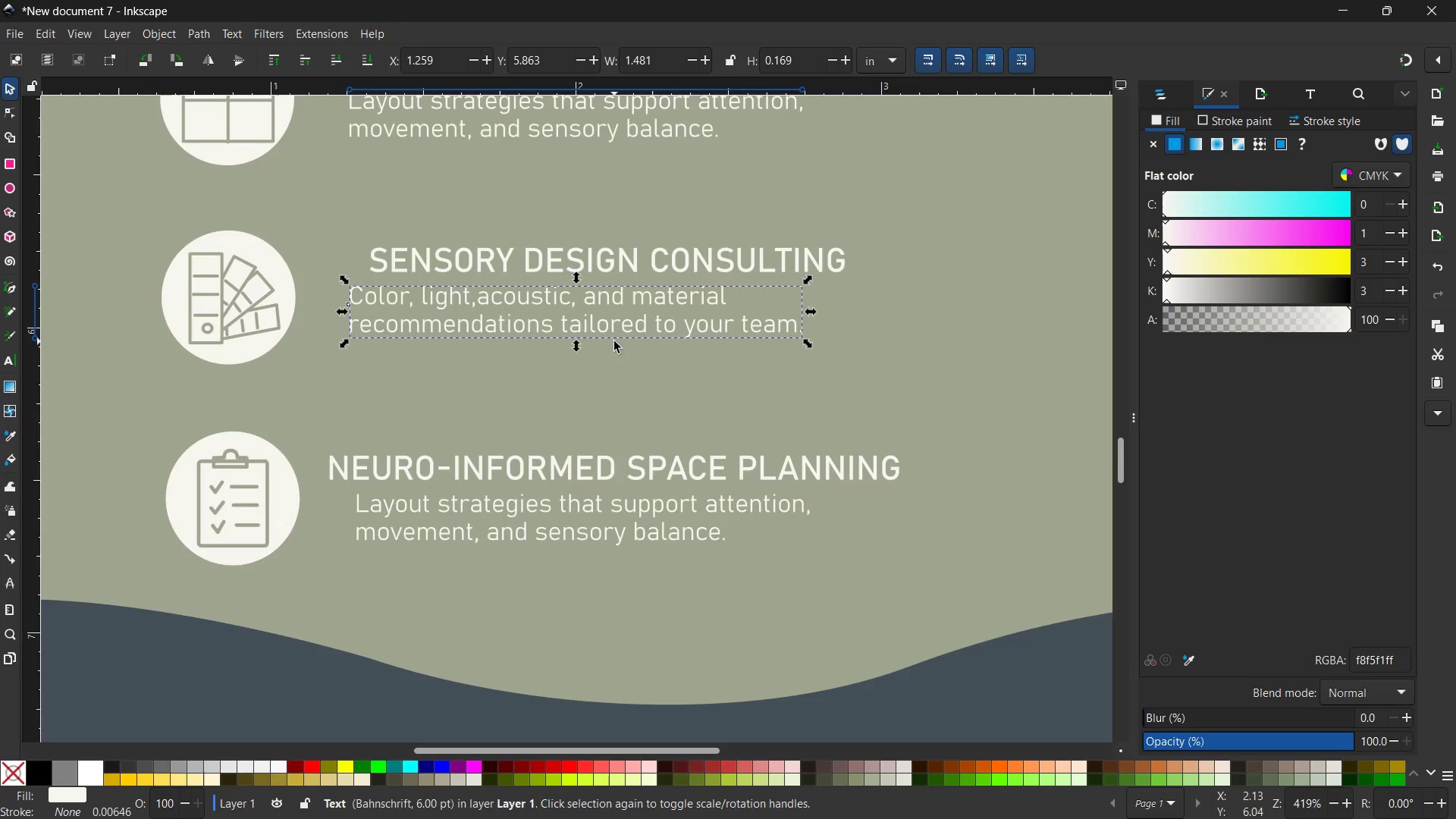 
hold_key(key=ControlLeft, duration=1.33)
scroll: coordinate [614, 341], scroll_direction: down, amount: 2.0
 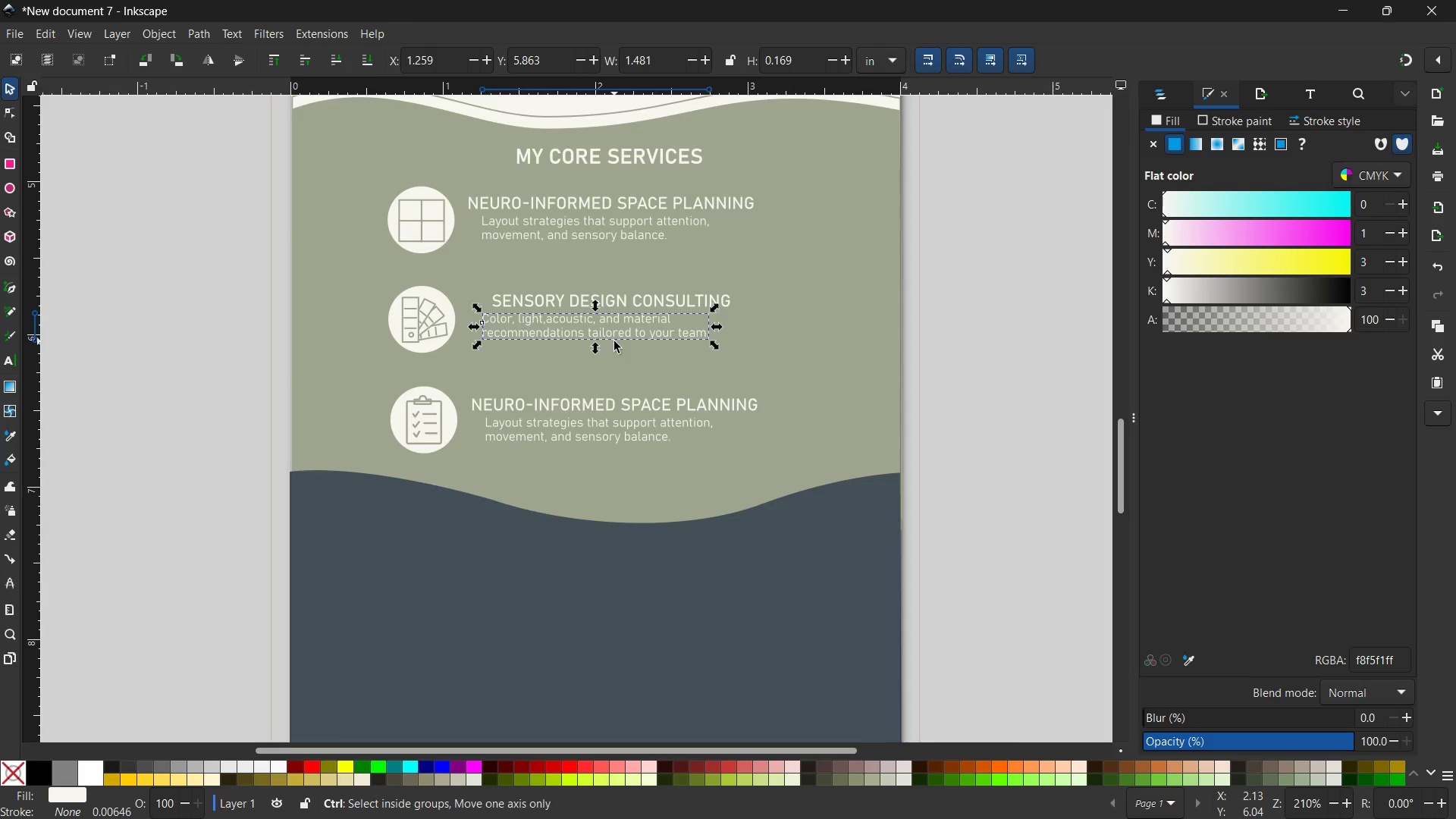 
scroll: coordinate [526, 300], scroll_direction: up, amount: 4.0
 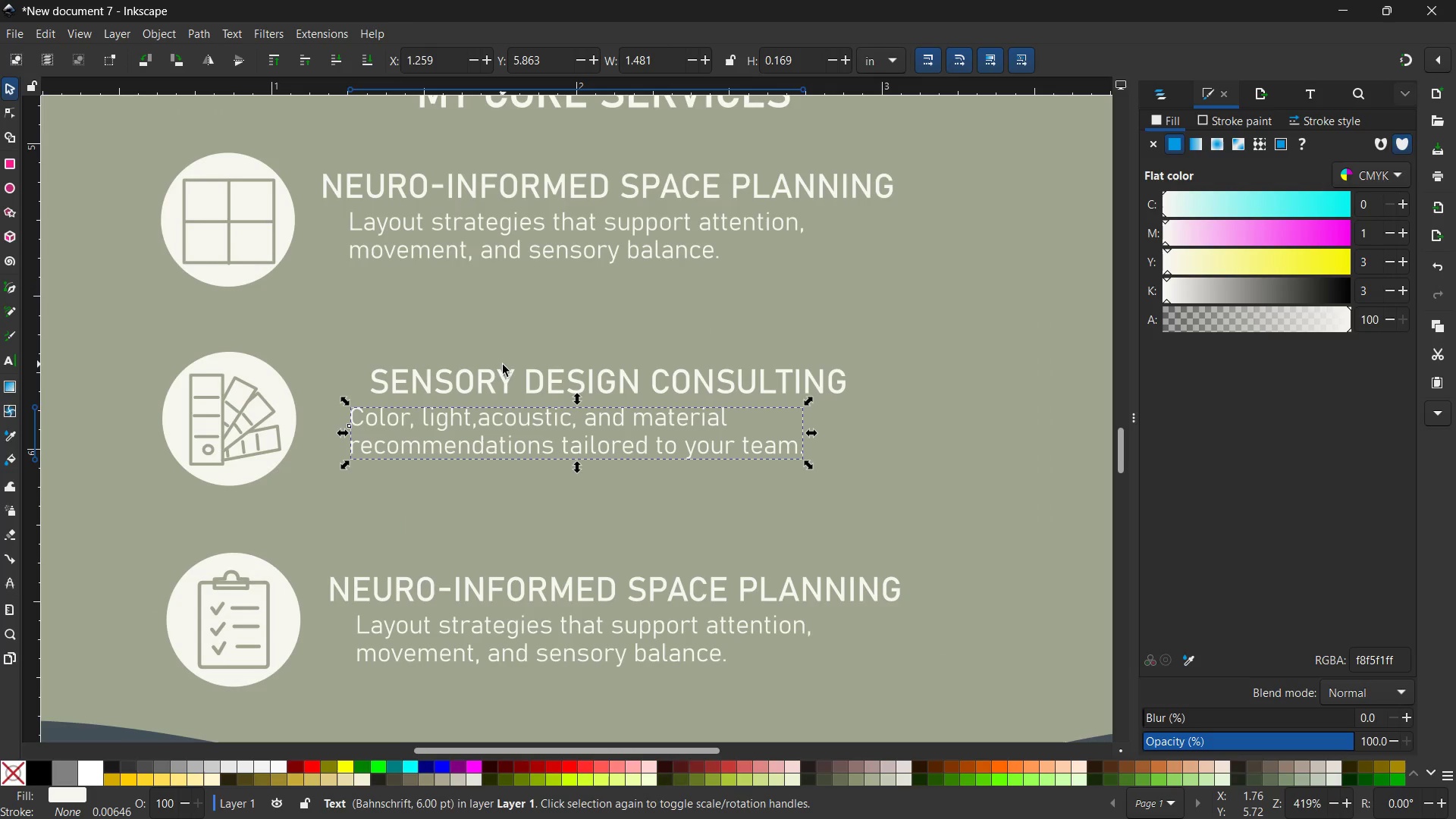 
left_click([501, 370])
 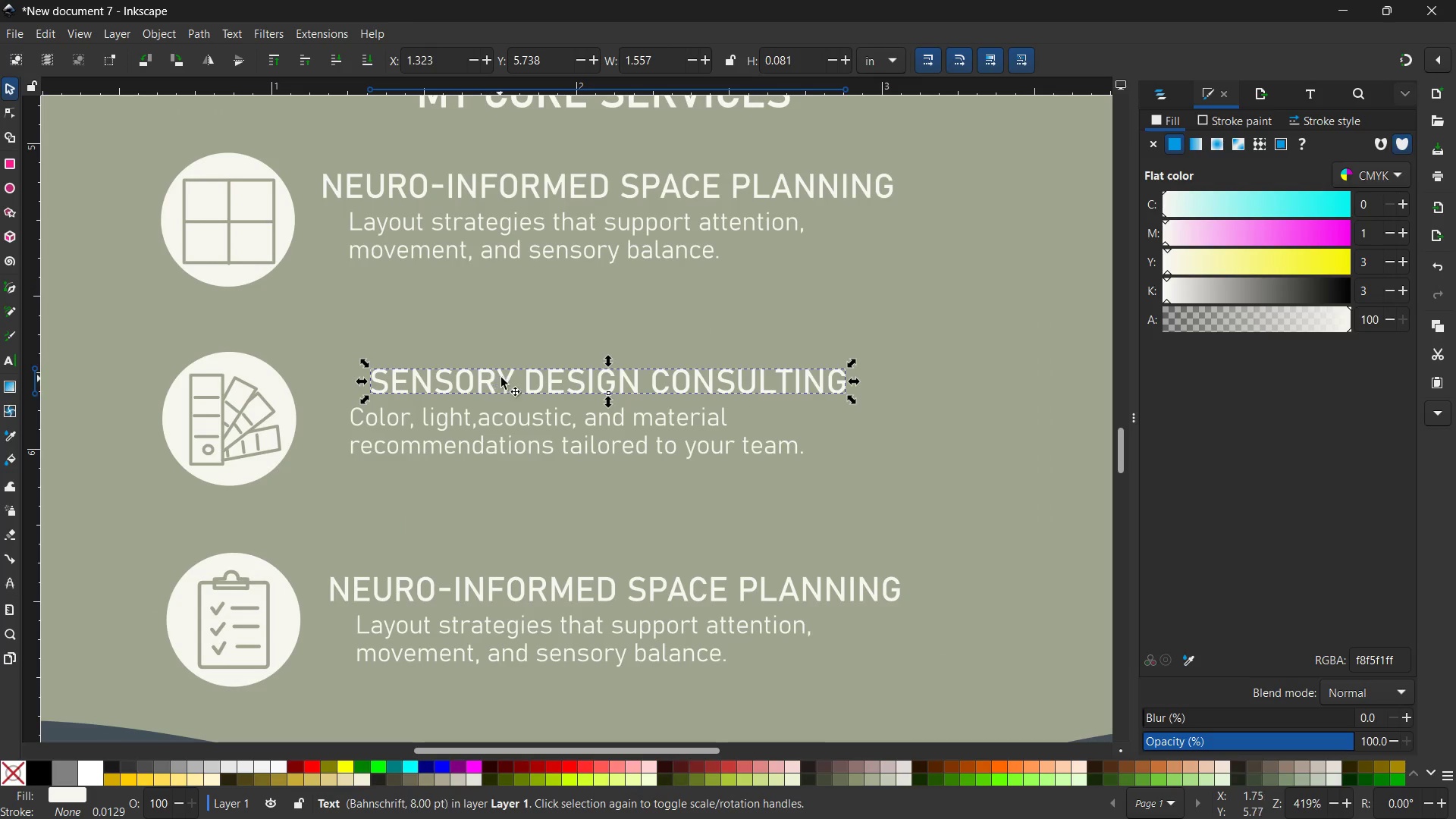 
left_click_drag(start_coordinate=[509, 378], to_coordinate=[464, 384])
 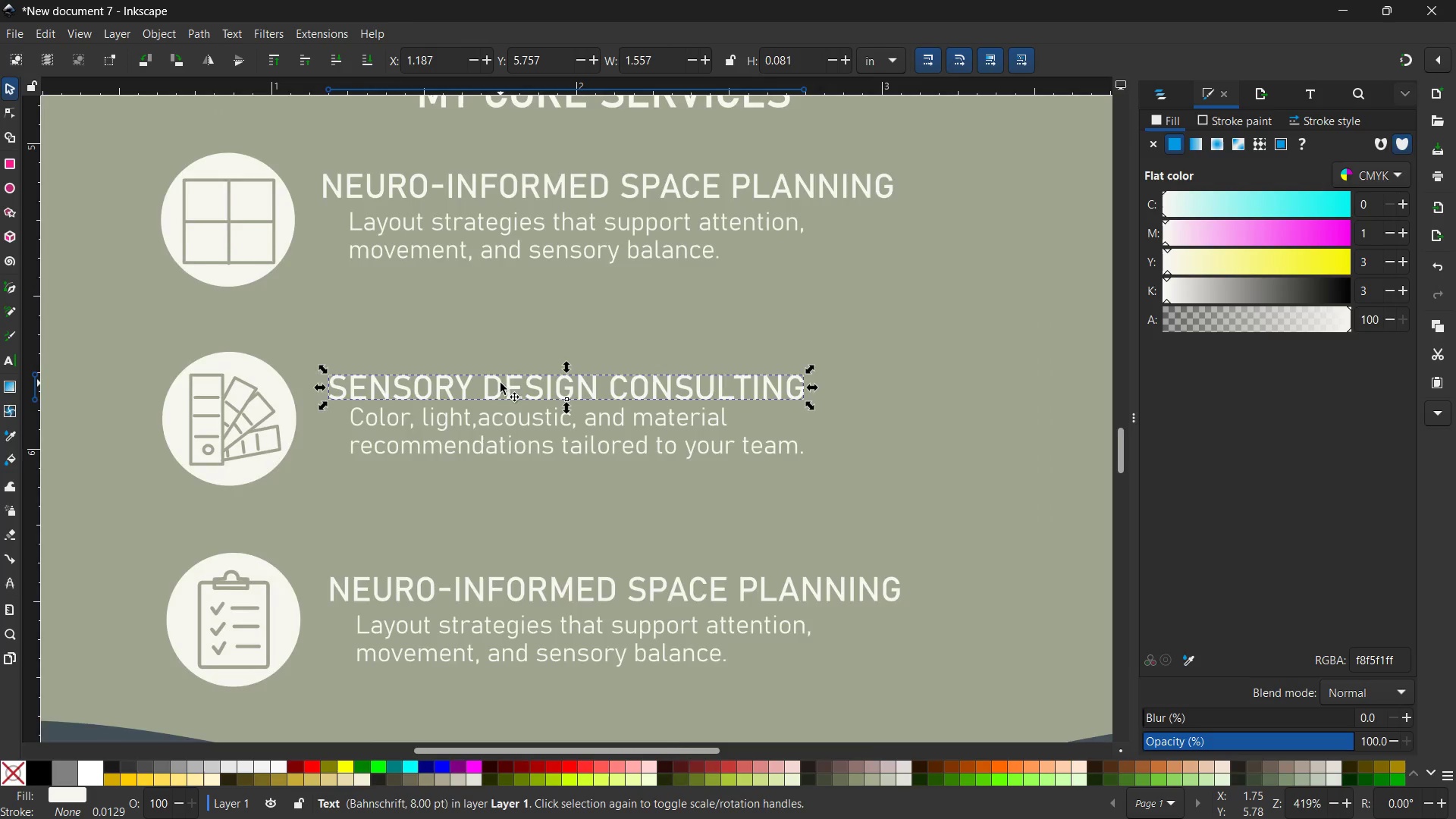 
scroll: coordinate [500, 383], scroll_direction: down, amount: 3.0
 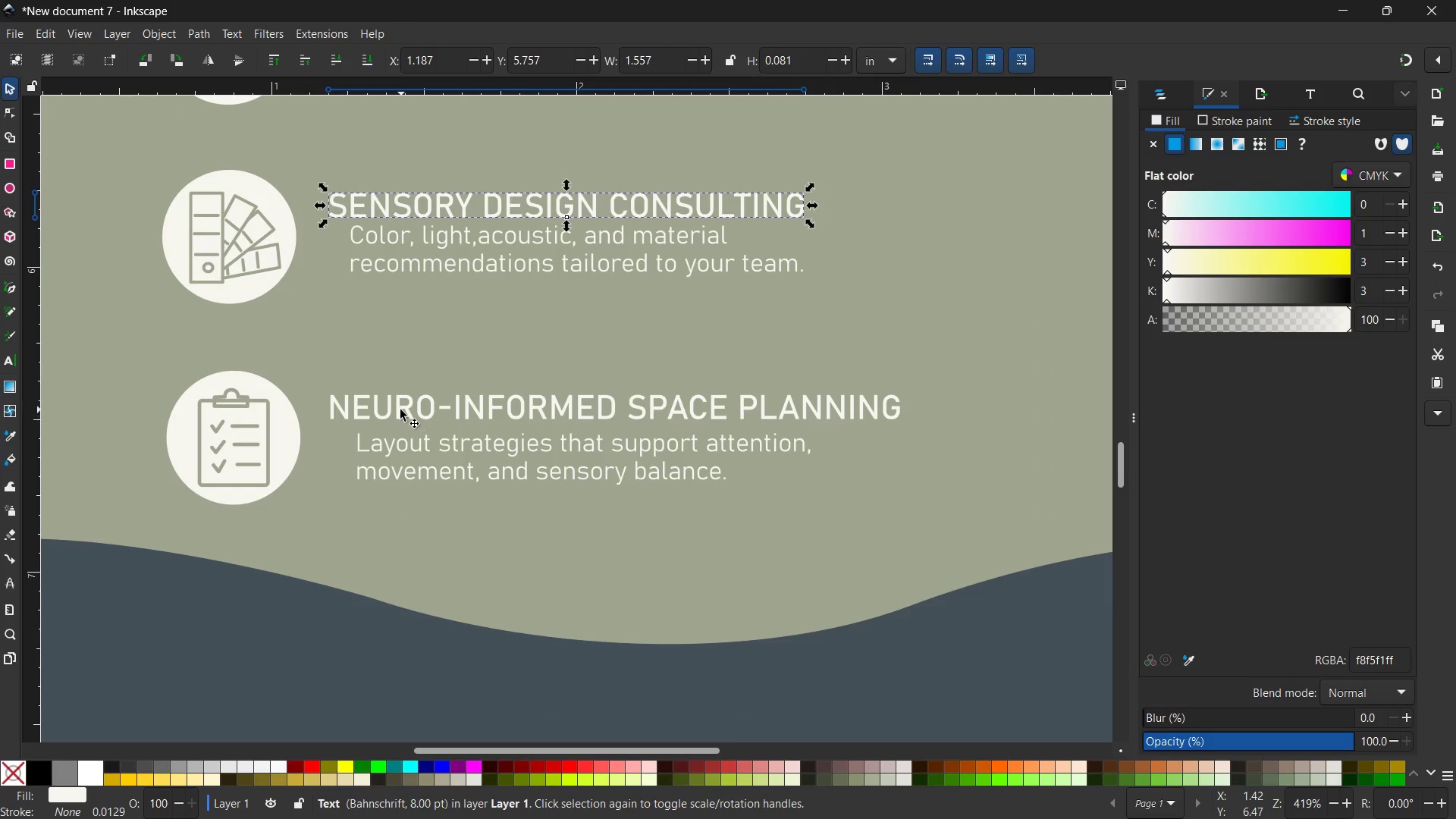 
double_click([400, 410])
 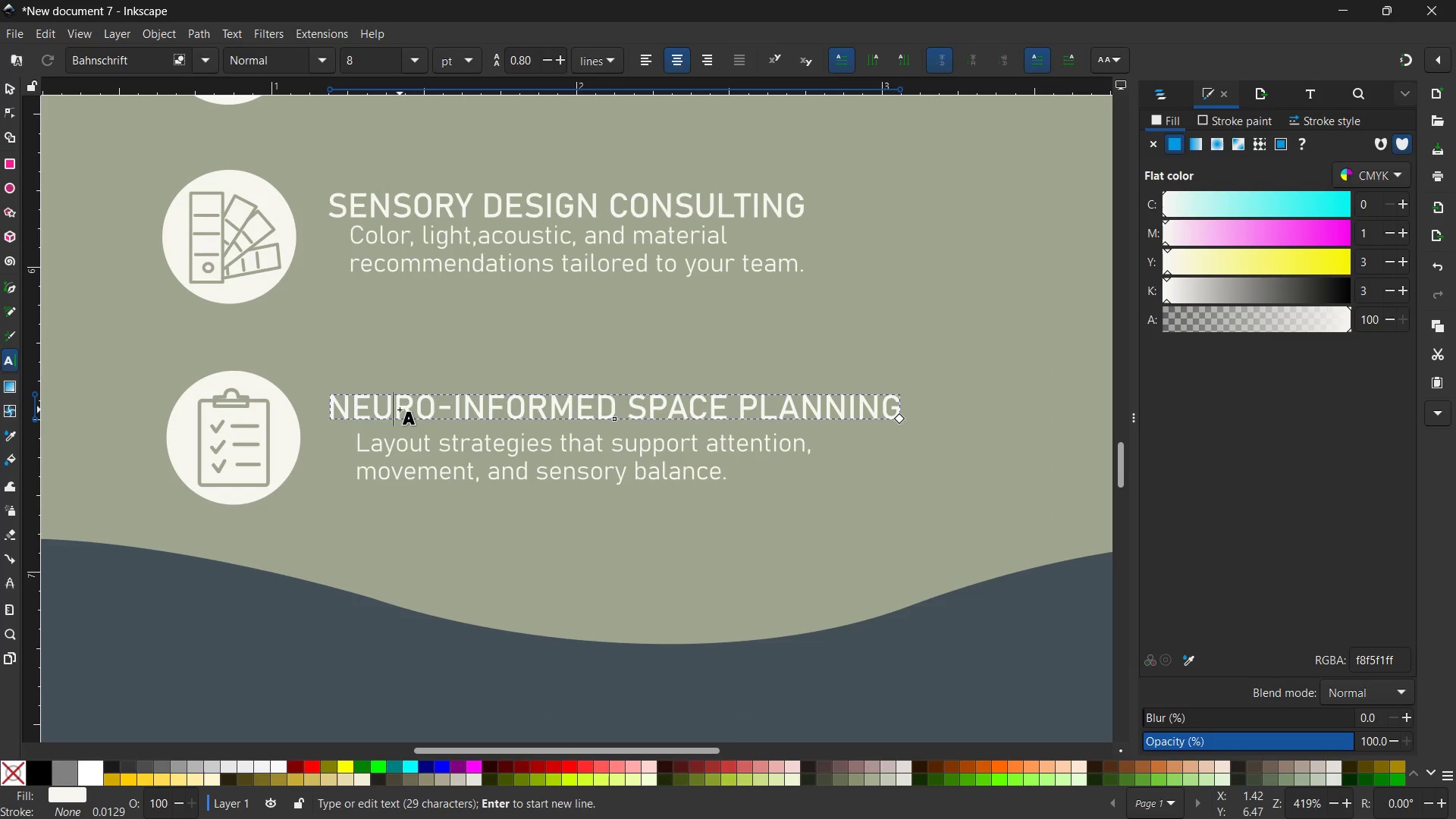 
triple_click([400, 410])
 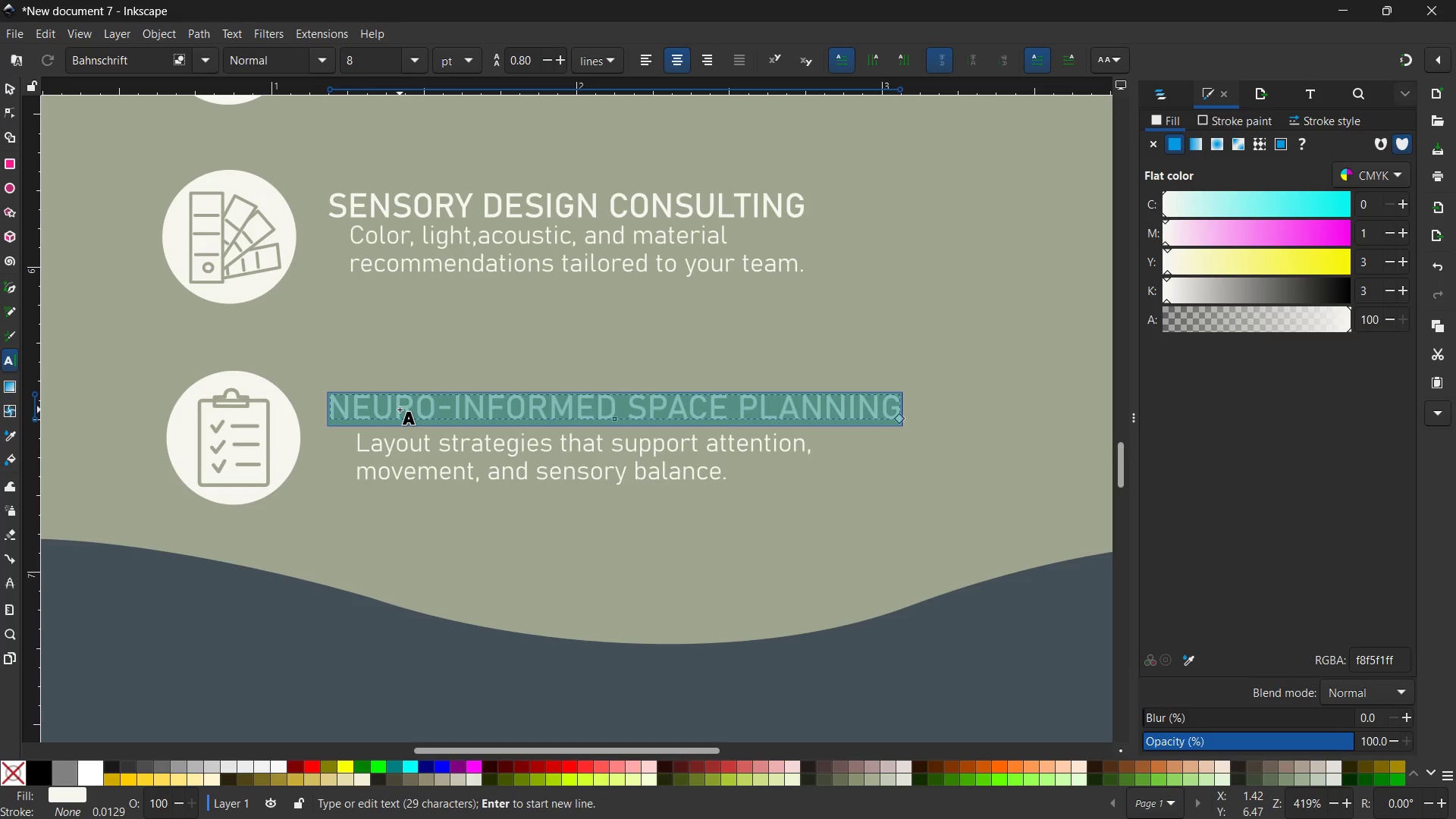 
type(IMPELE)
key(Backspace)
key(Backspace)
key(Backspace)
type(LEMENTATION GUIDANCE)
 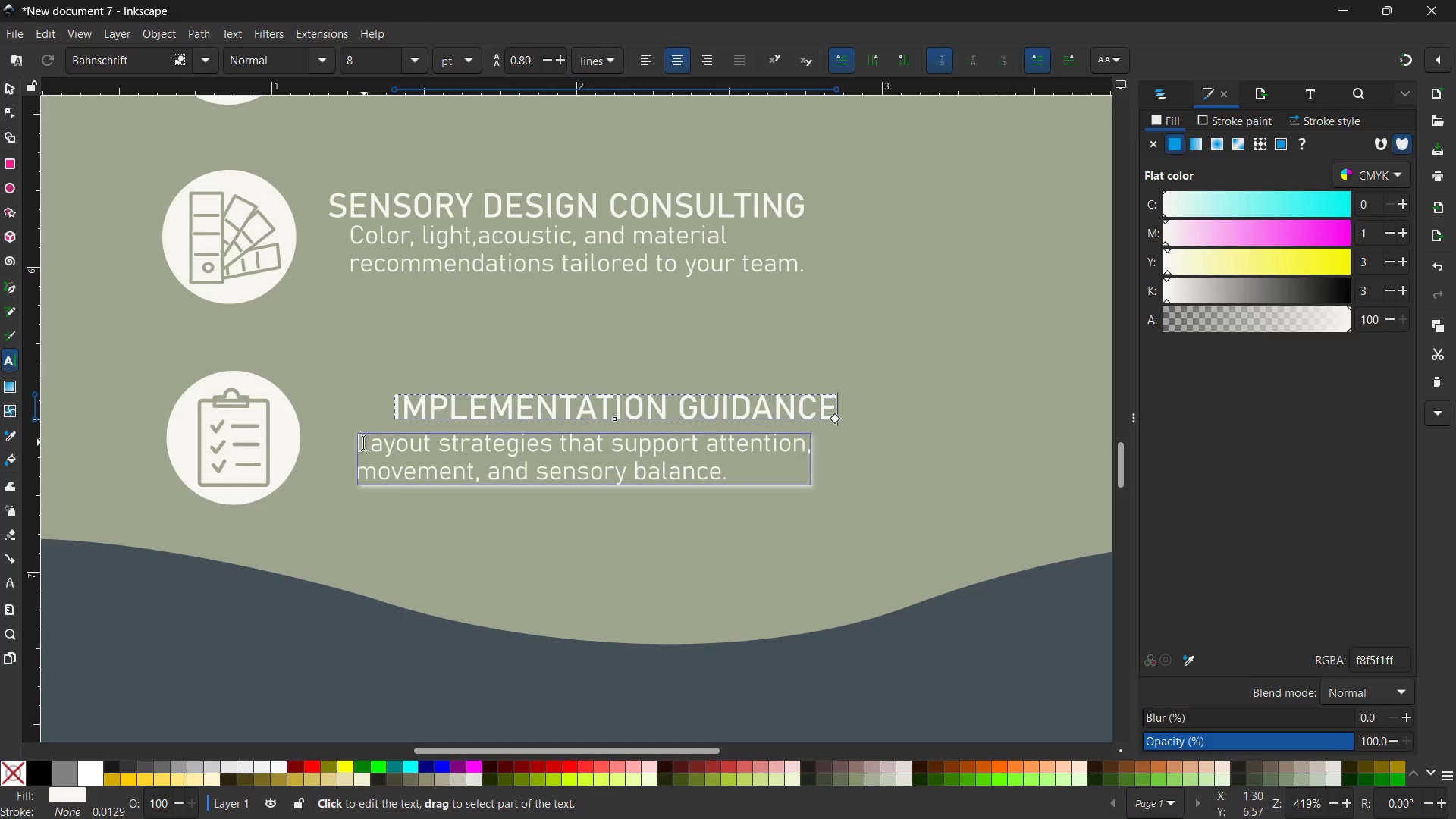 
left_click_drag(start_coordinate=[361, 444], to_coordinate=[768, 492])
 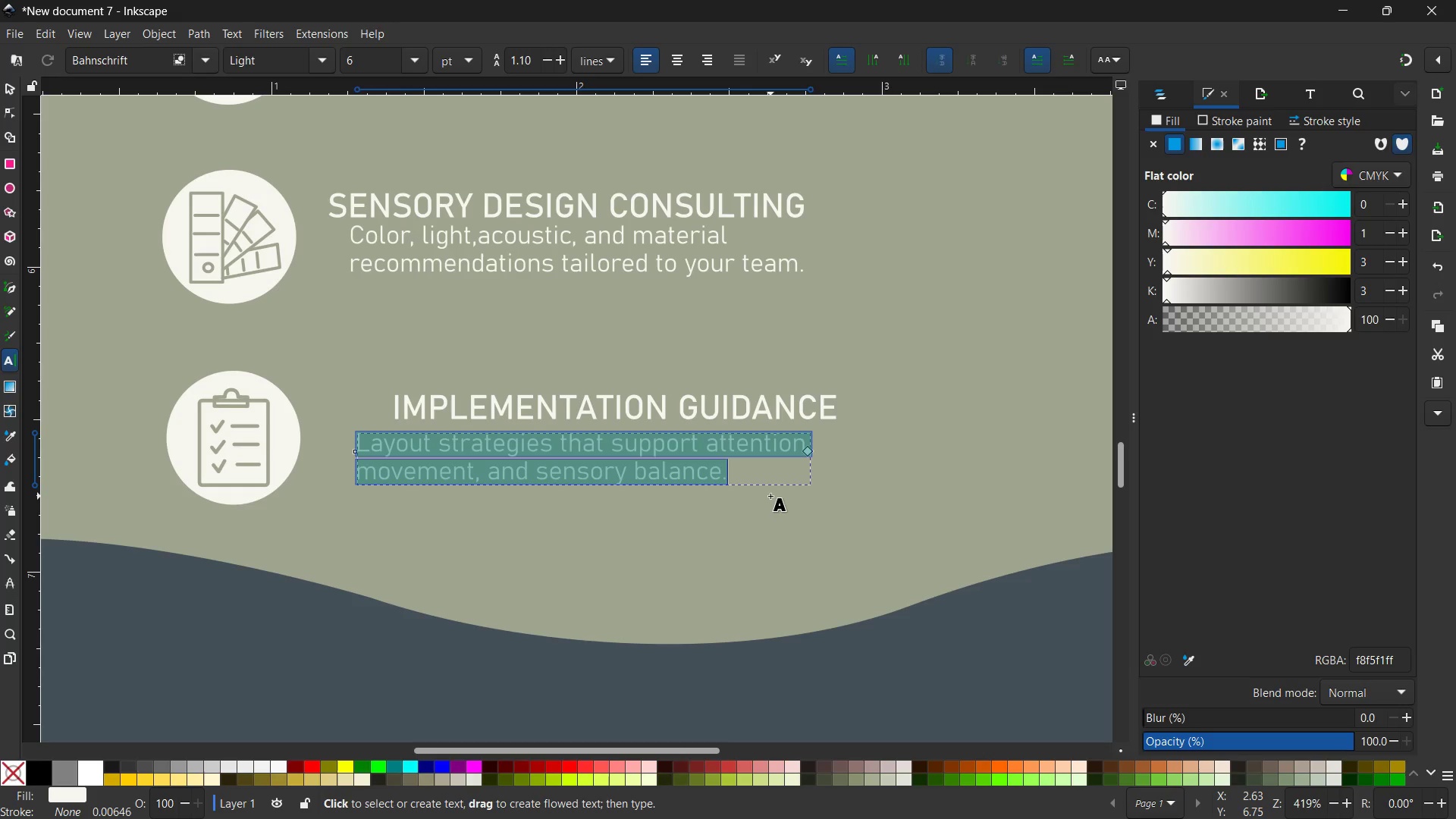 
type(Practical plans and vendor guidance )
 